 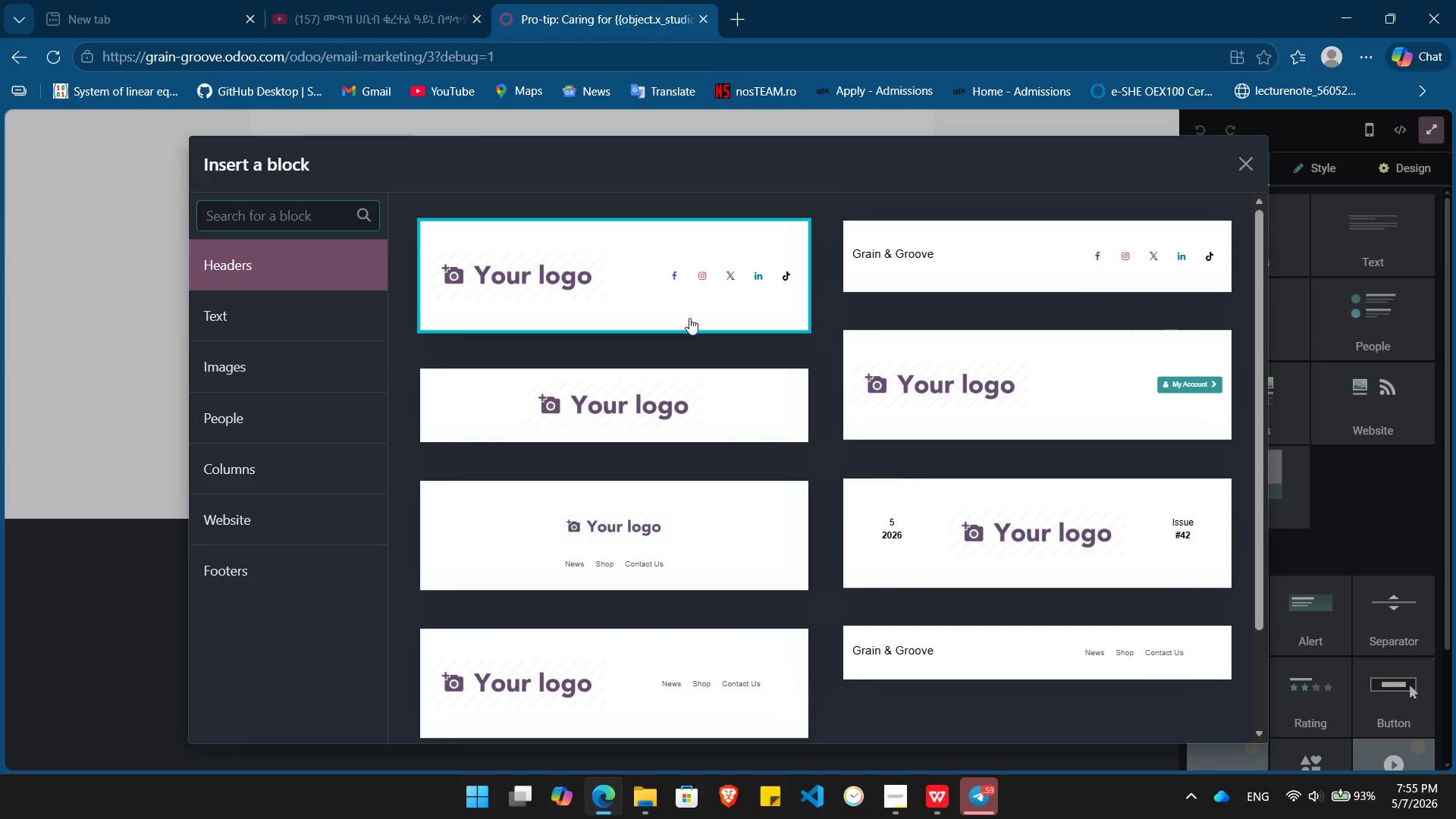 
left_click([921, 661])
 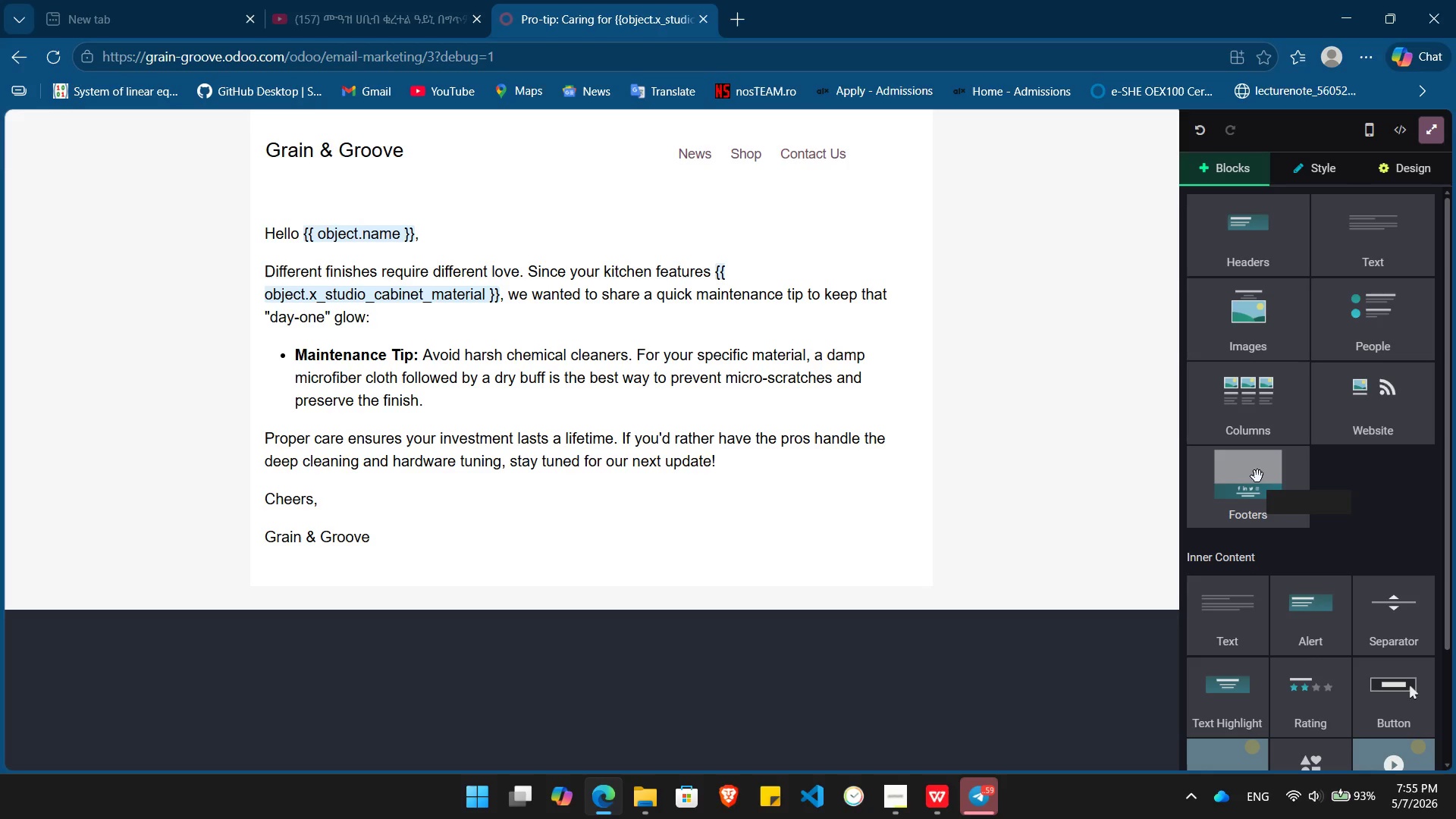 
left_click_drag(start_coordinate=[1257, 476], to_coordinate=[643, 595])
 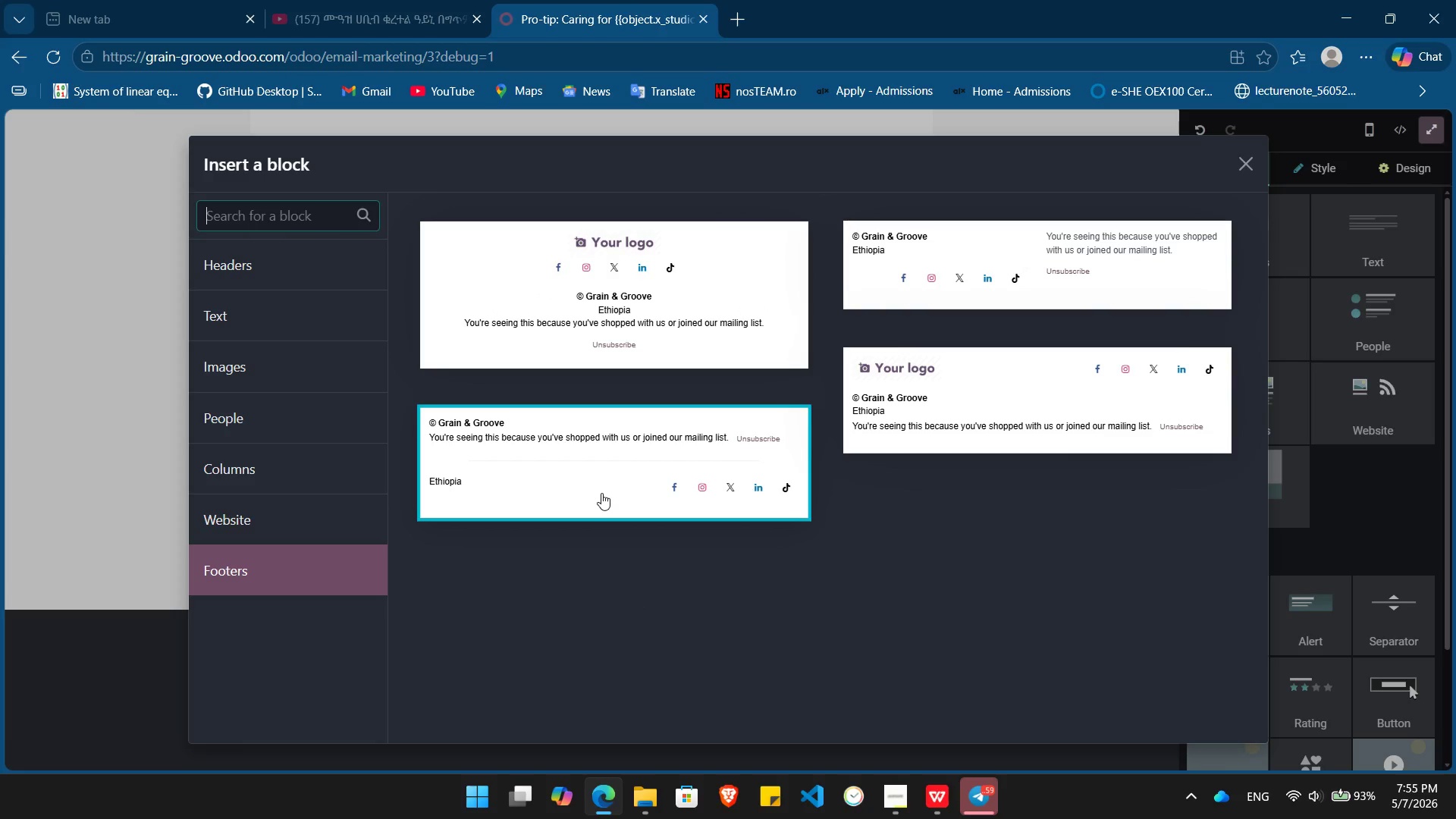 
left_click([601, 493])
 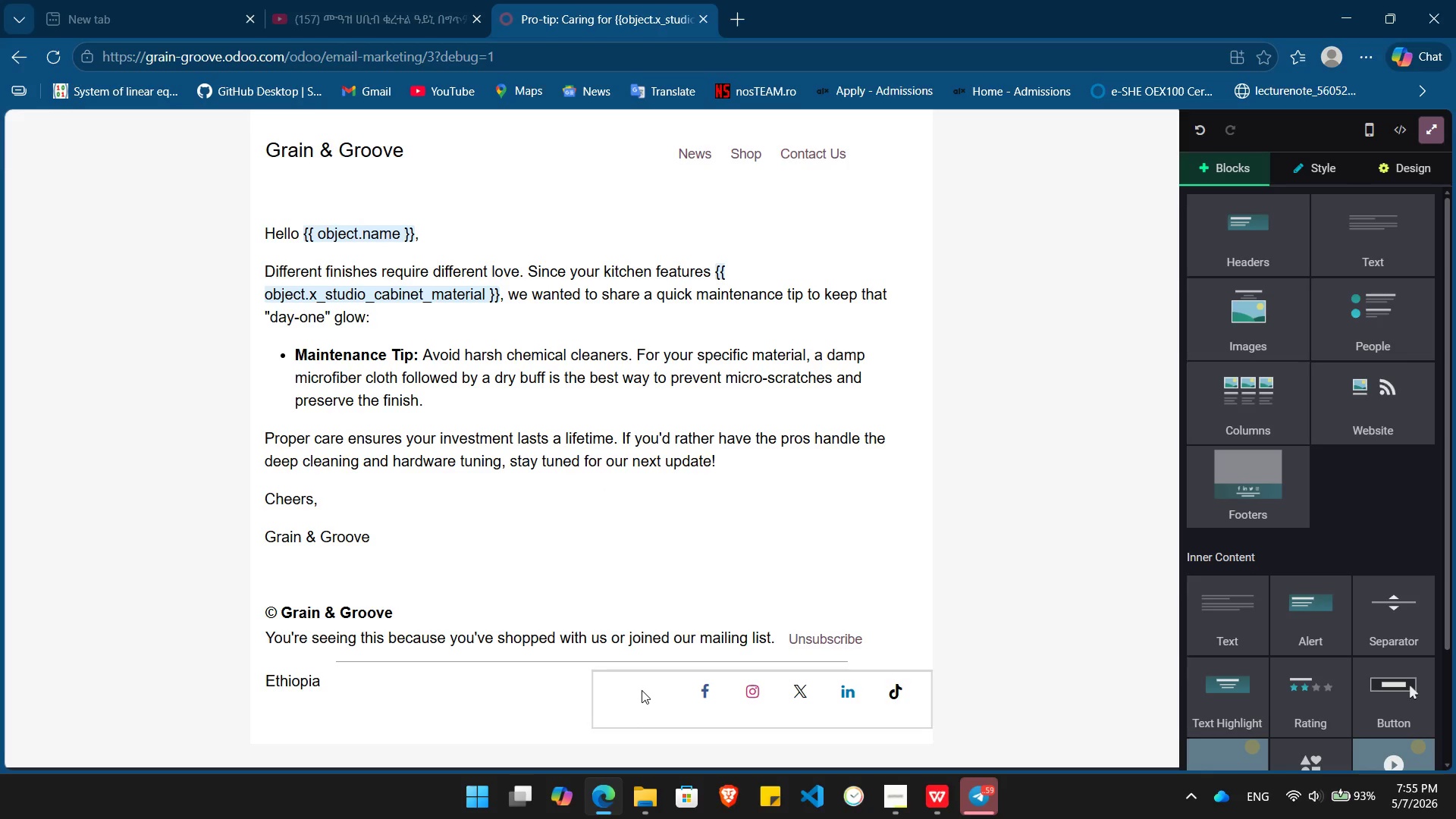 
left_click([642, 690])
 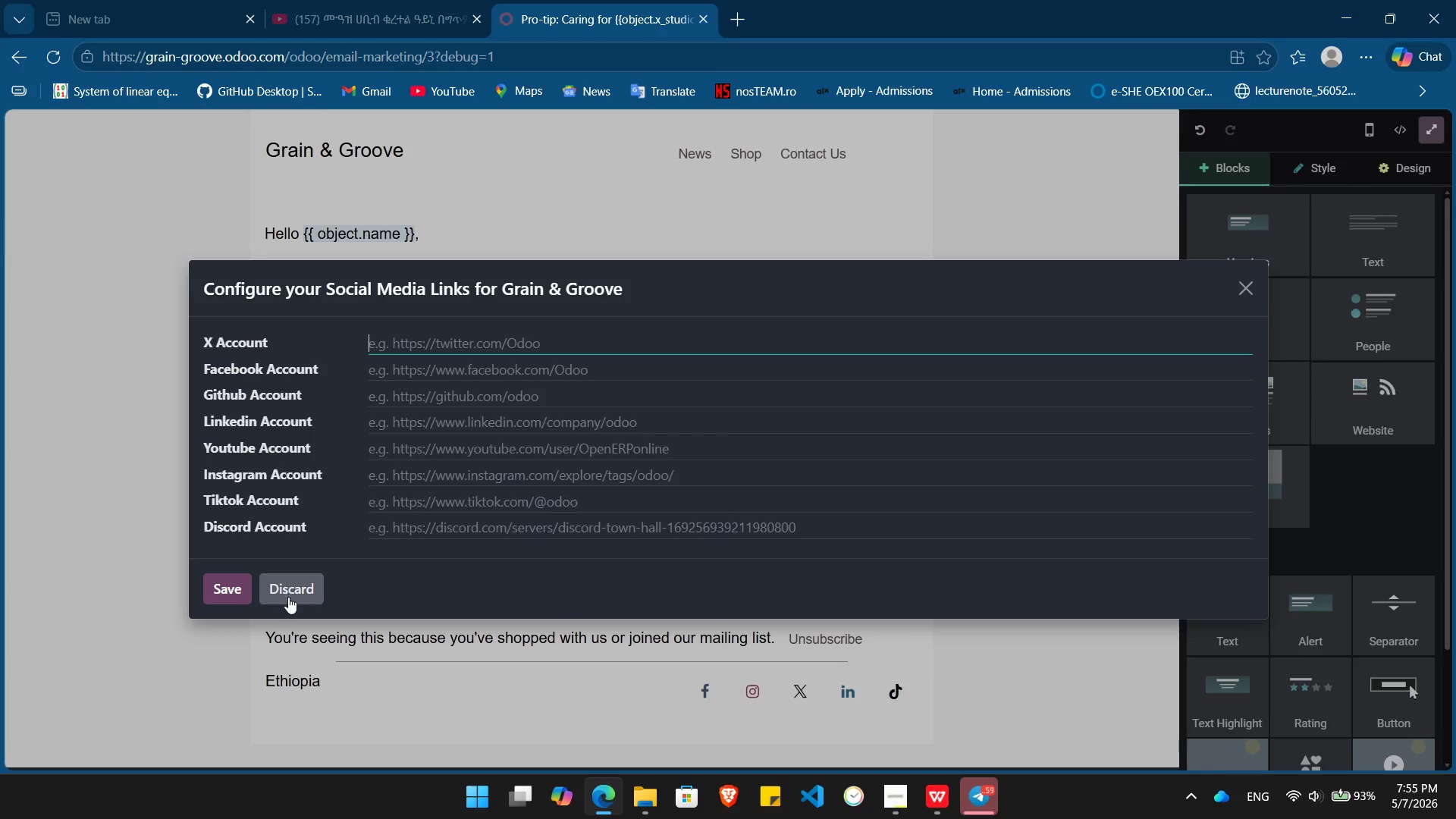 
left_click([288, 597])
 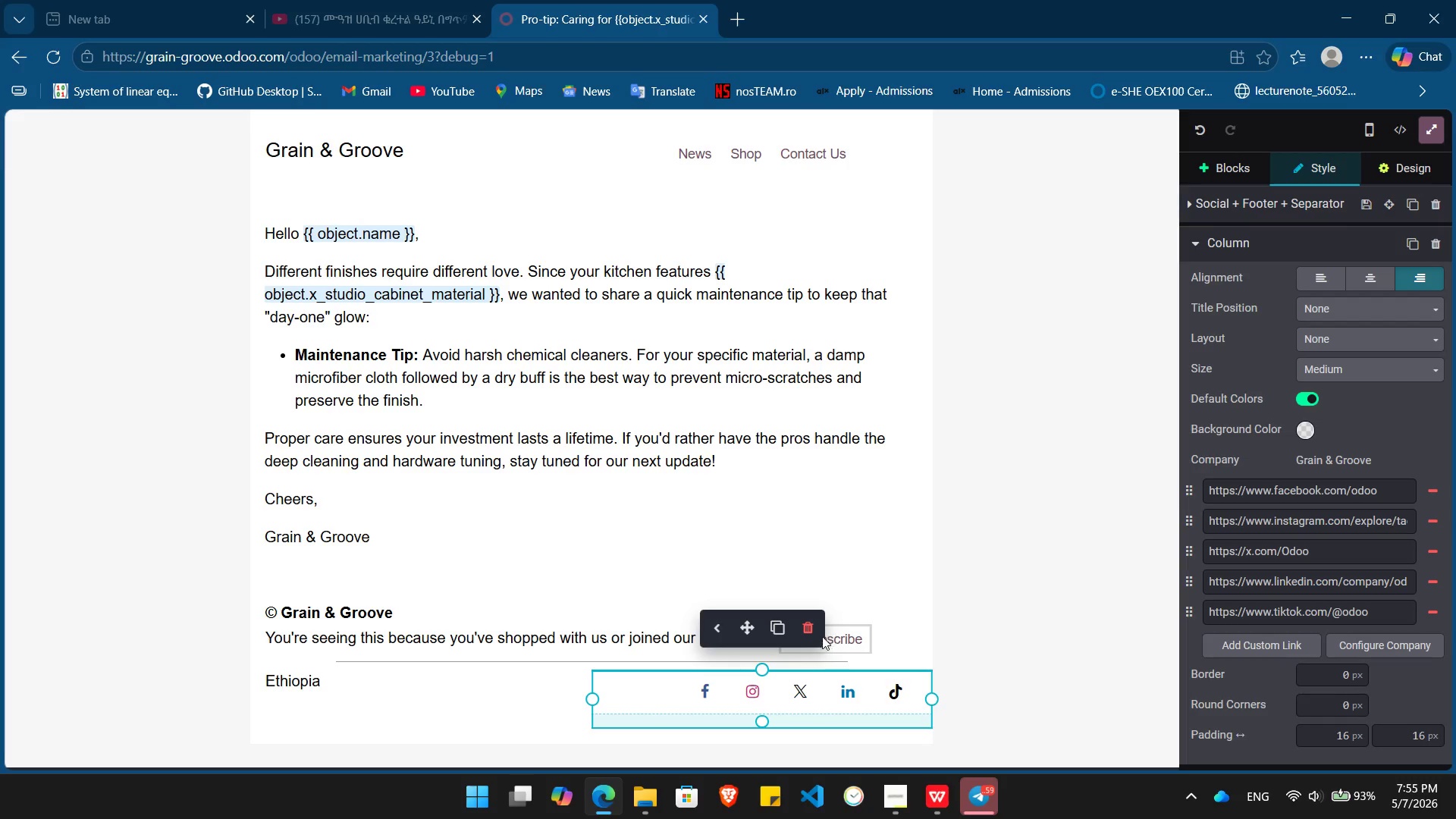 
left_click([812, 630])
 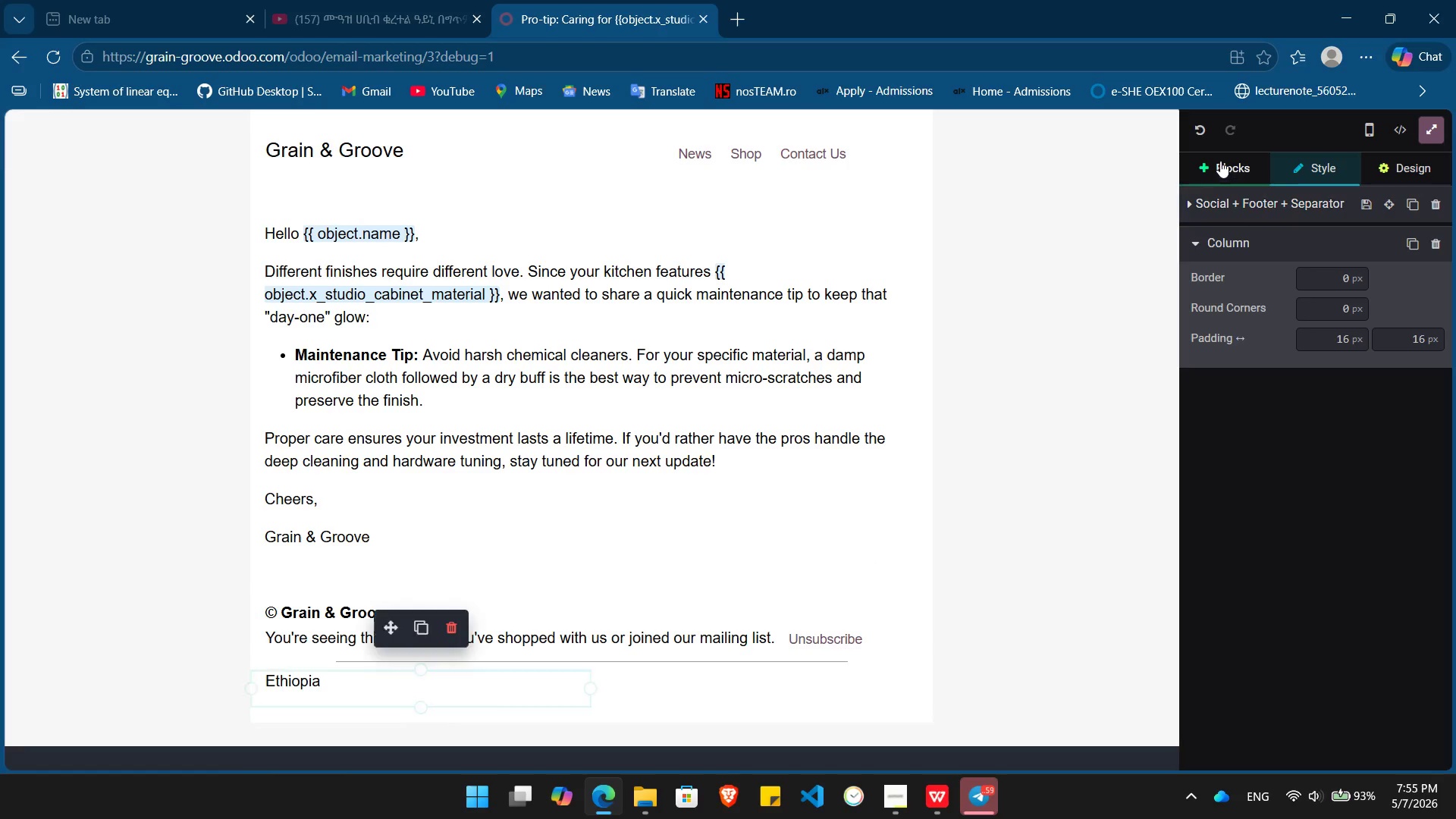 
left_click([1213, 169])
 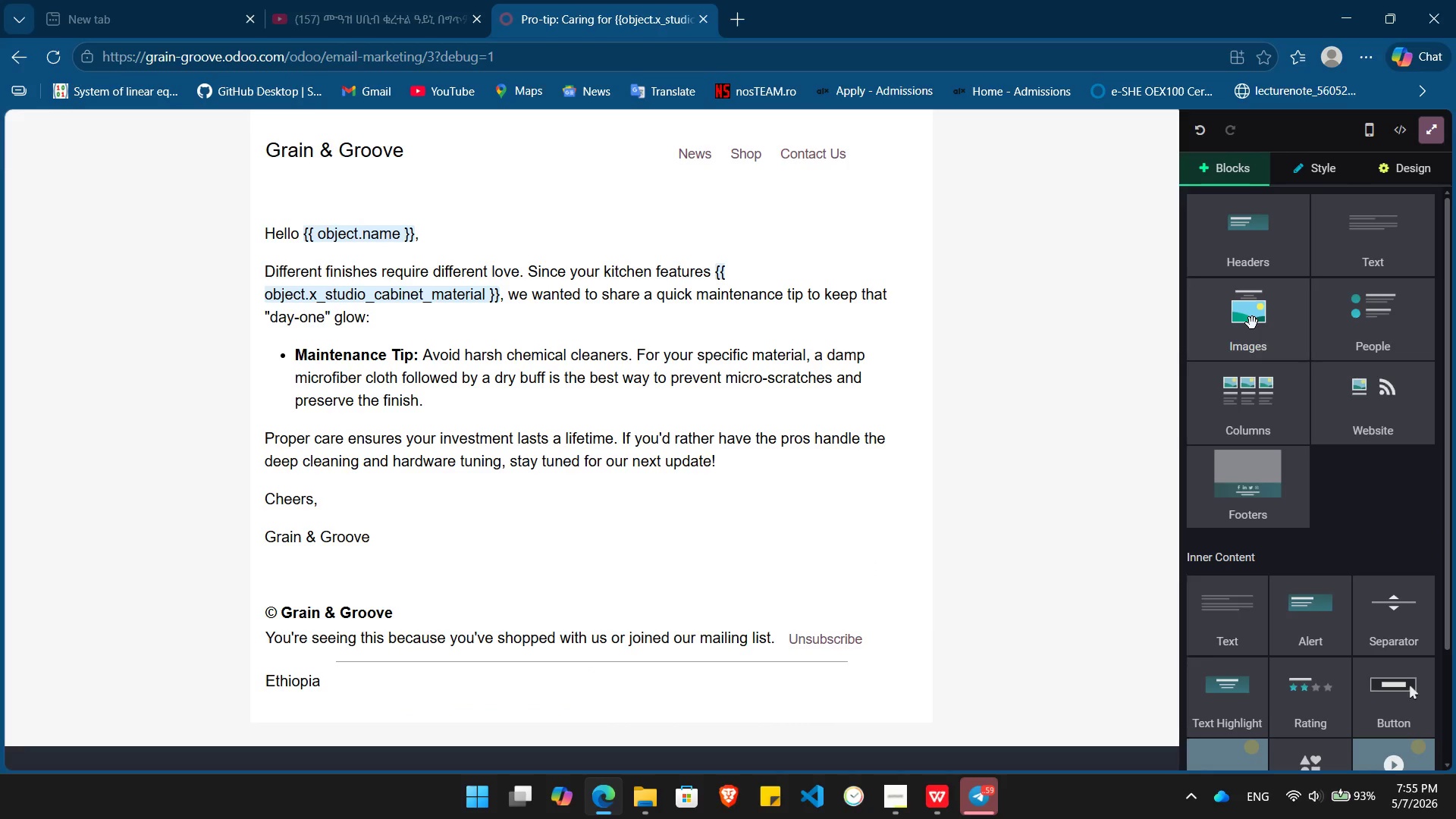 
left_click_drag(start_coordinate=[1252, 323], to_coordinate=[538, 209])
 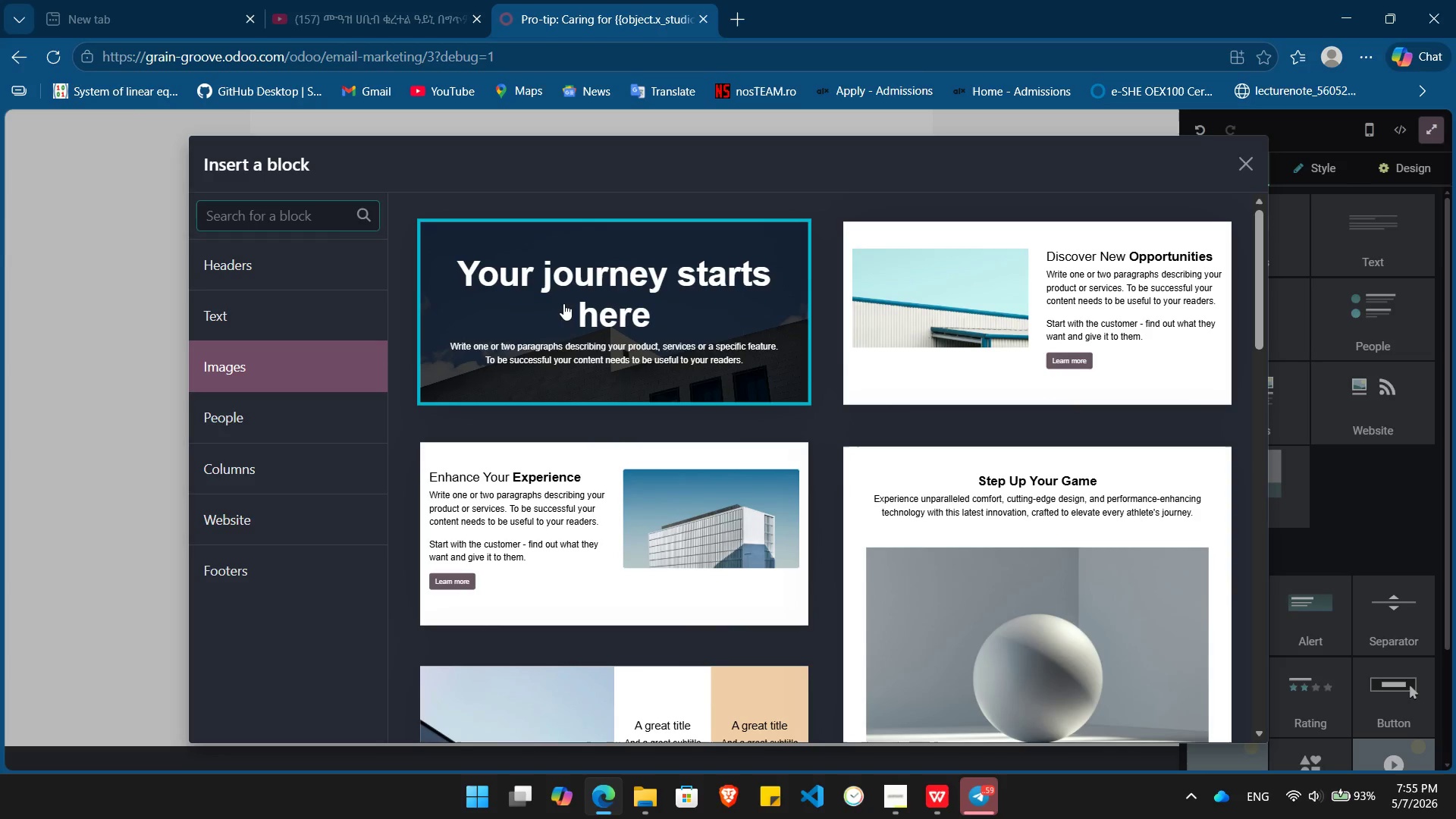 
left_click([563, 303])
 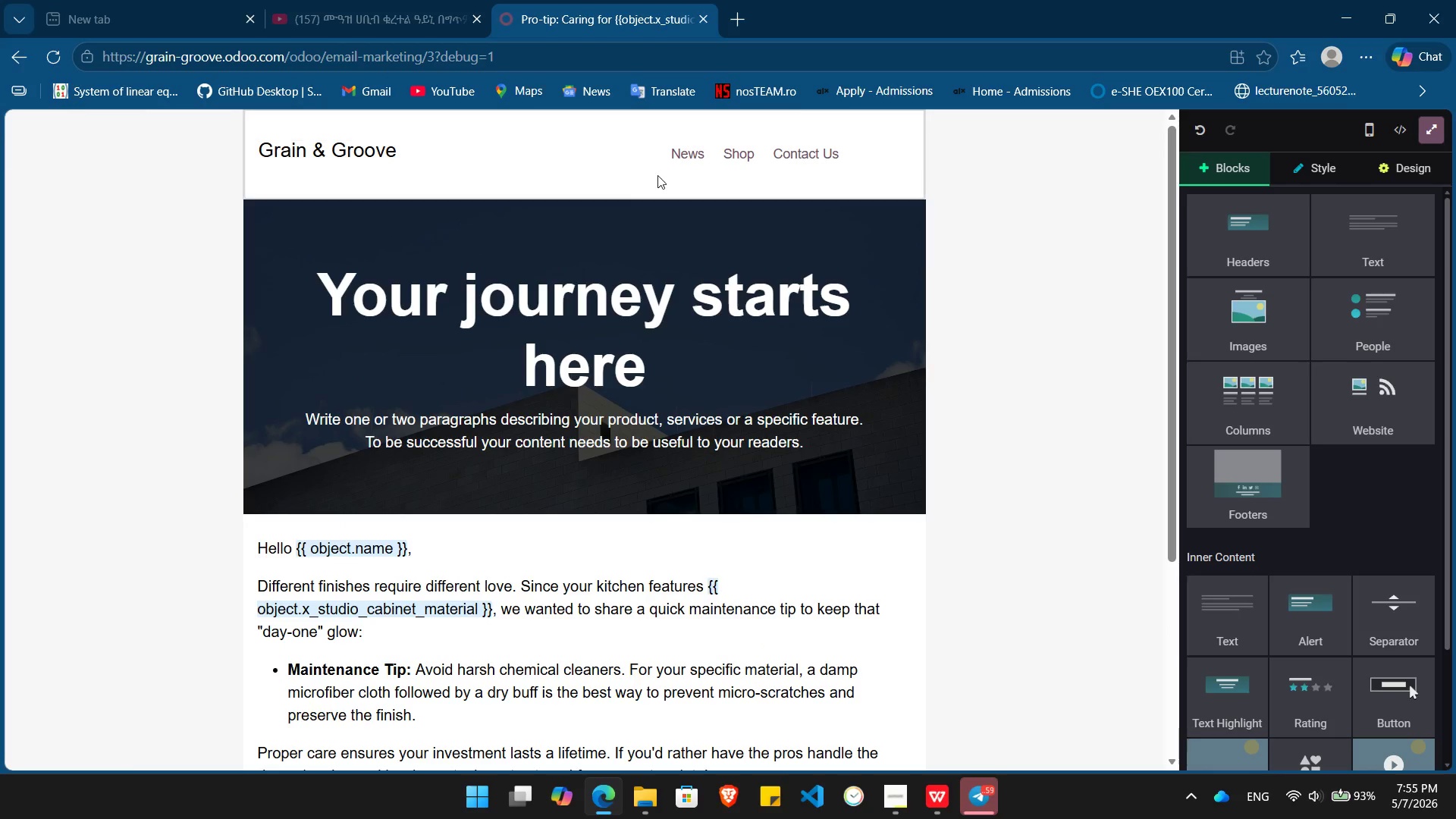 
left_click([654, 153])
 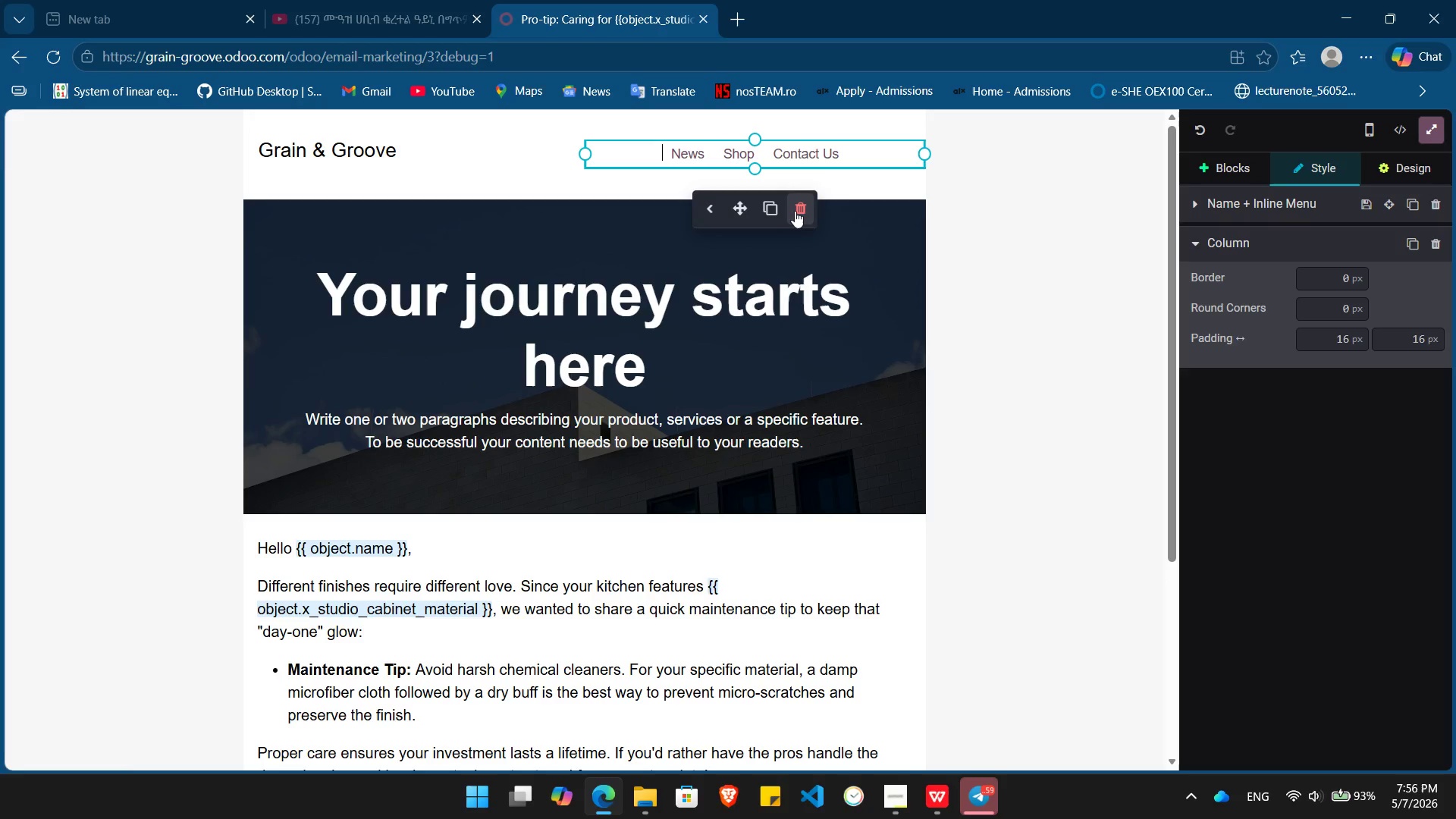 
left_click([797, 211])
 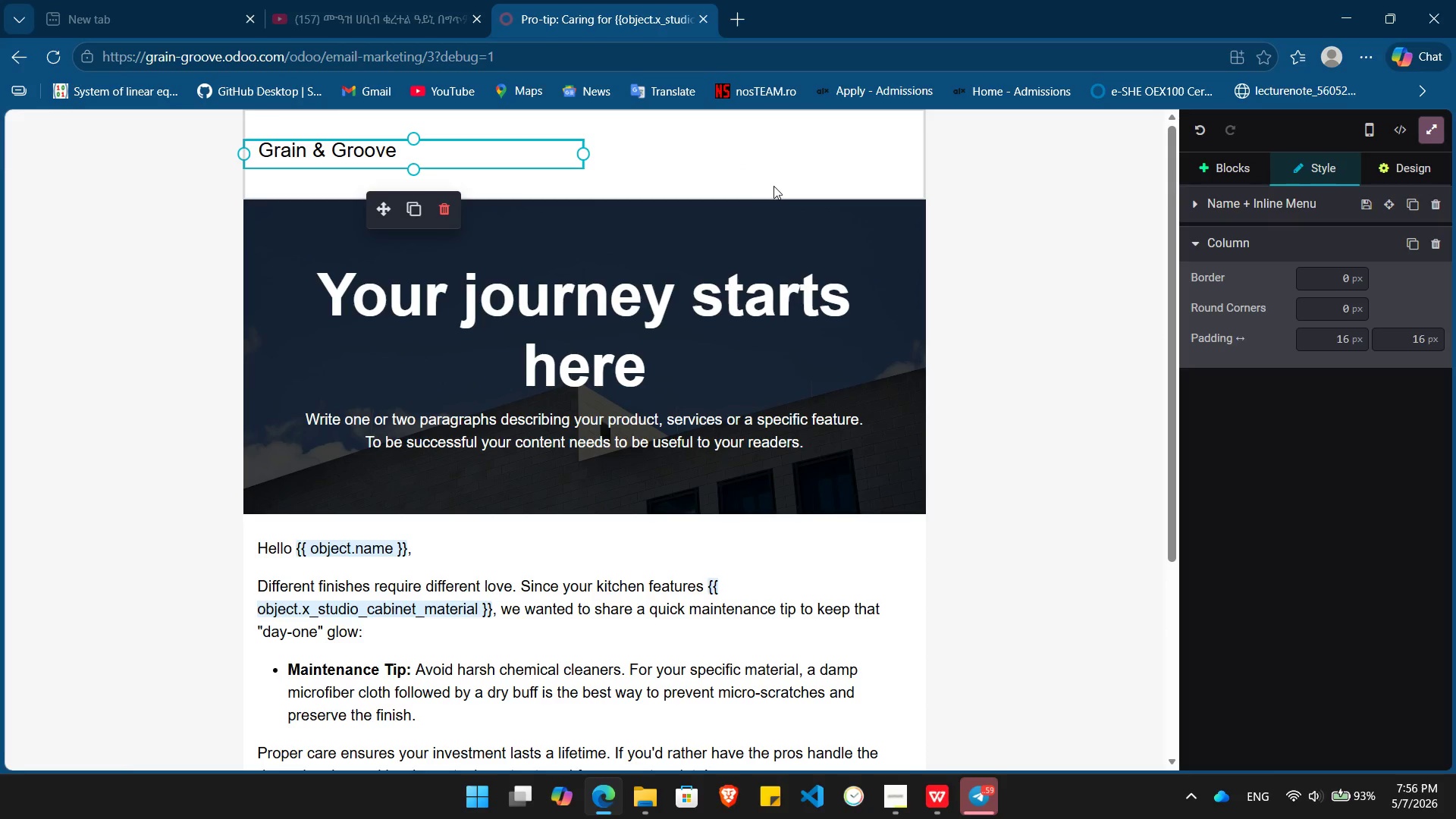 
left_click([805, 181])
 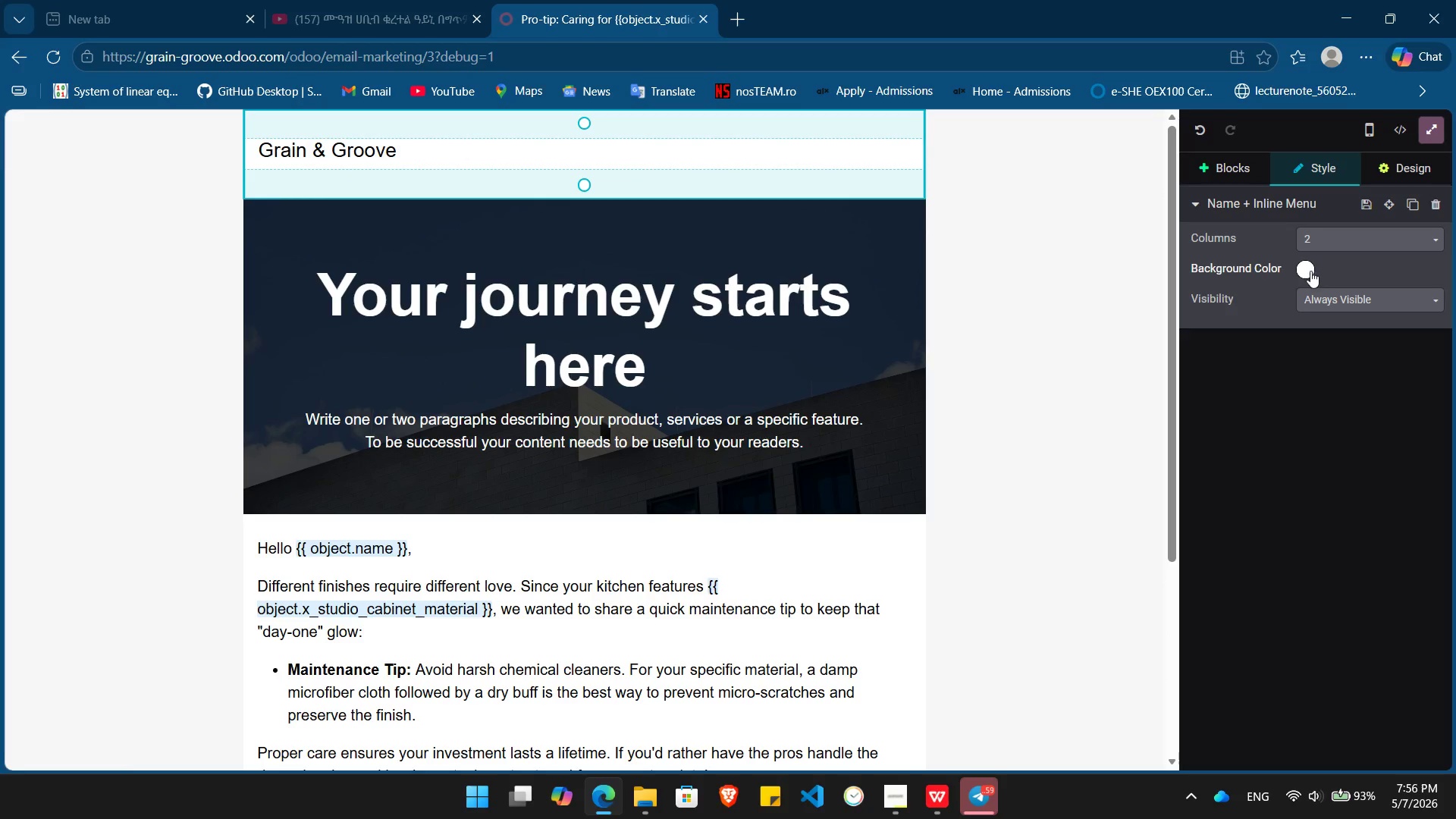 
left_click([1309, 273])
 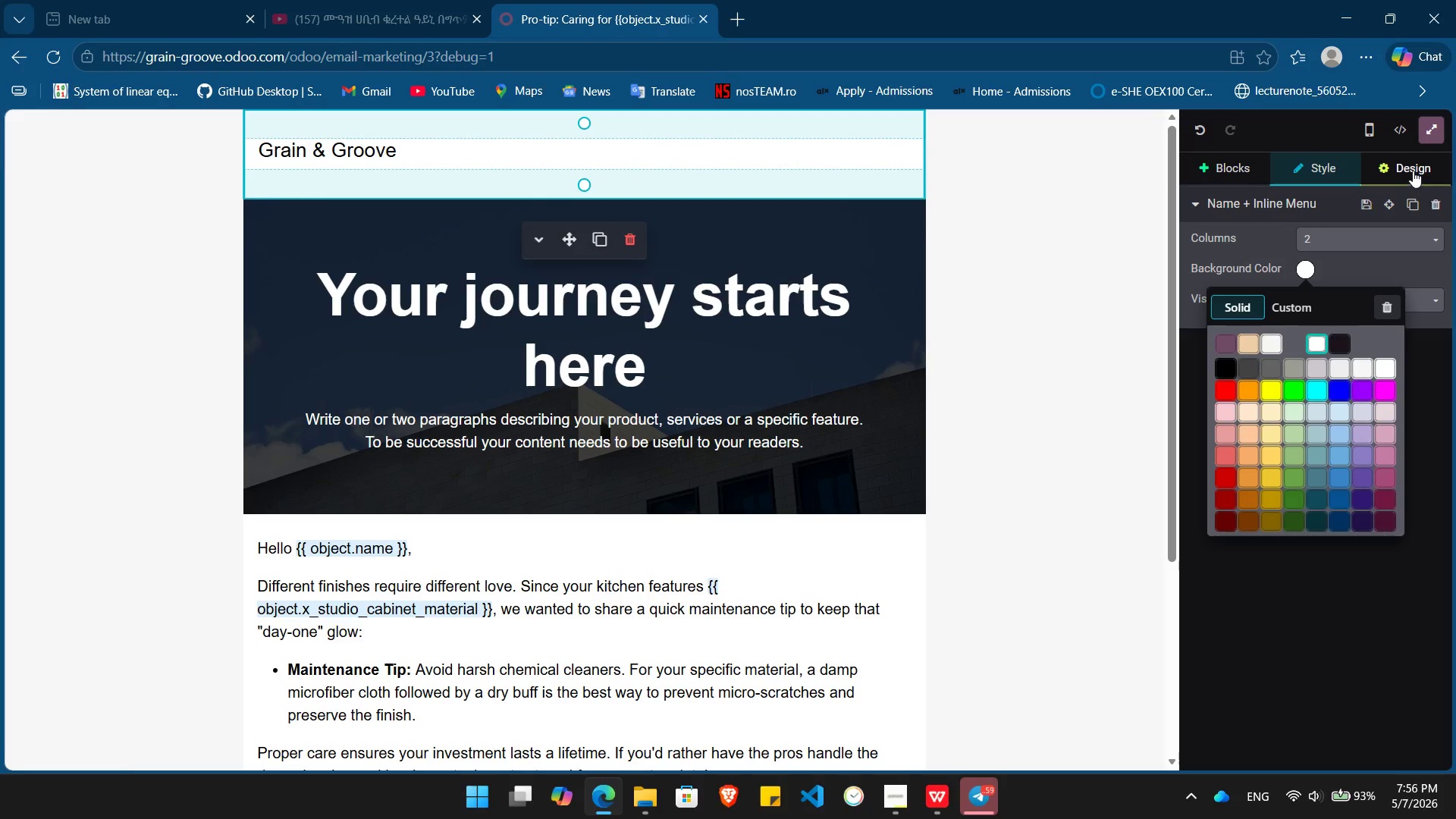 
left_click([1413, 171])
 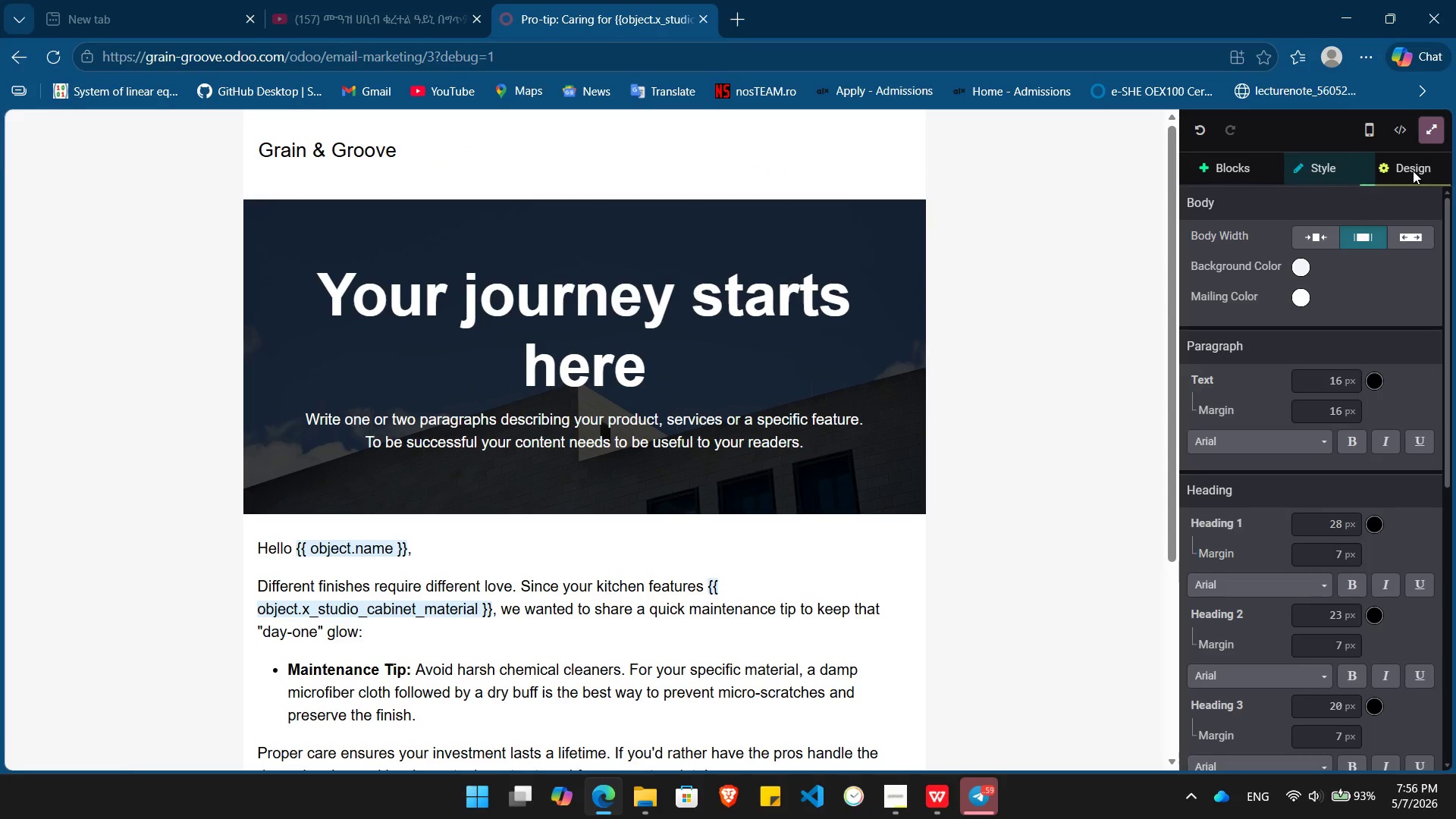 
left_click([1413, 171])
 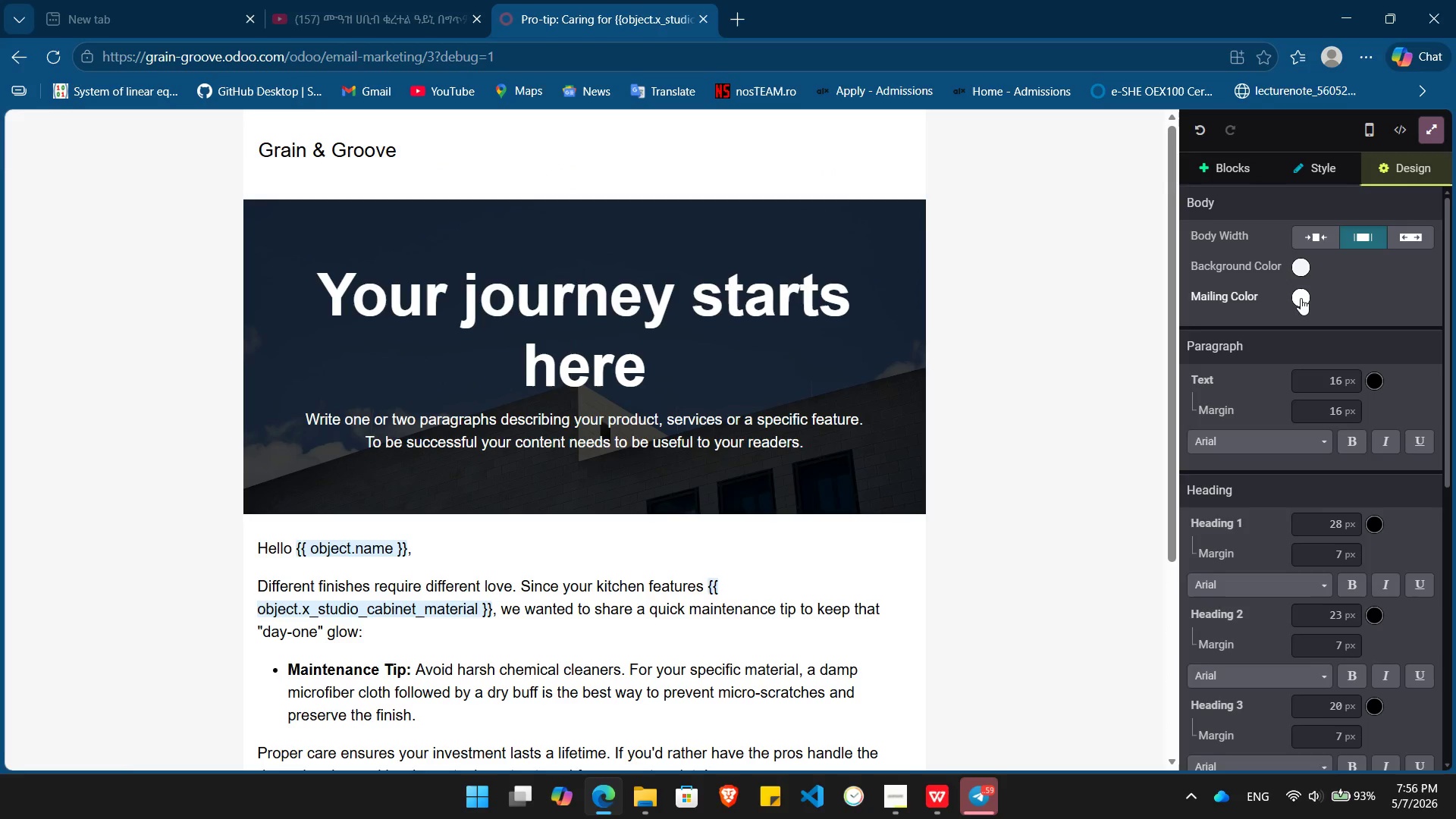 
left_click([1301, 298])
 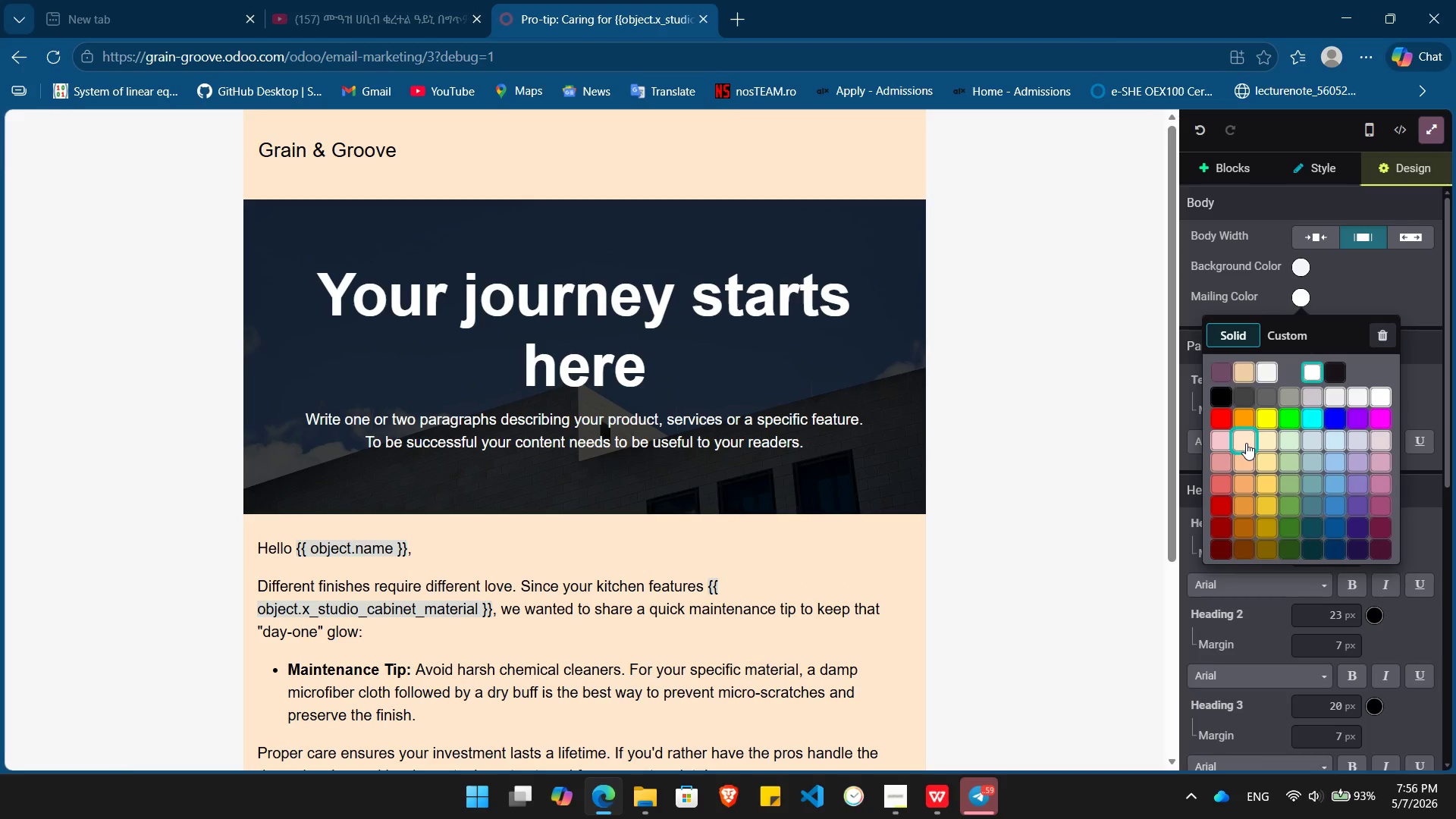 
left_click([1246, 443])
 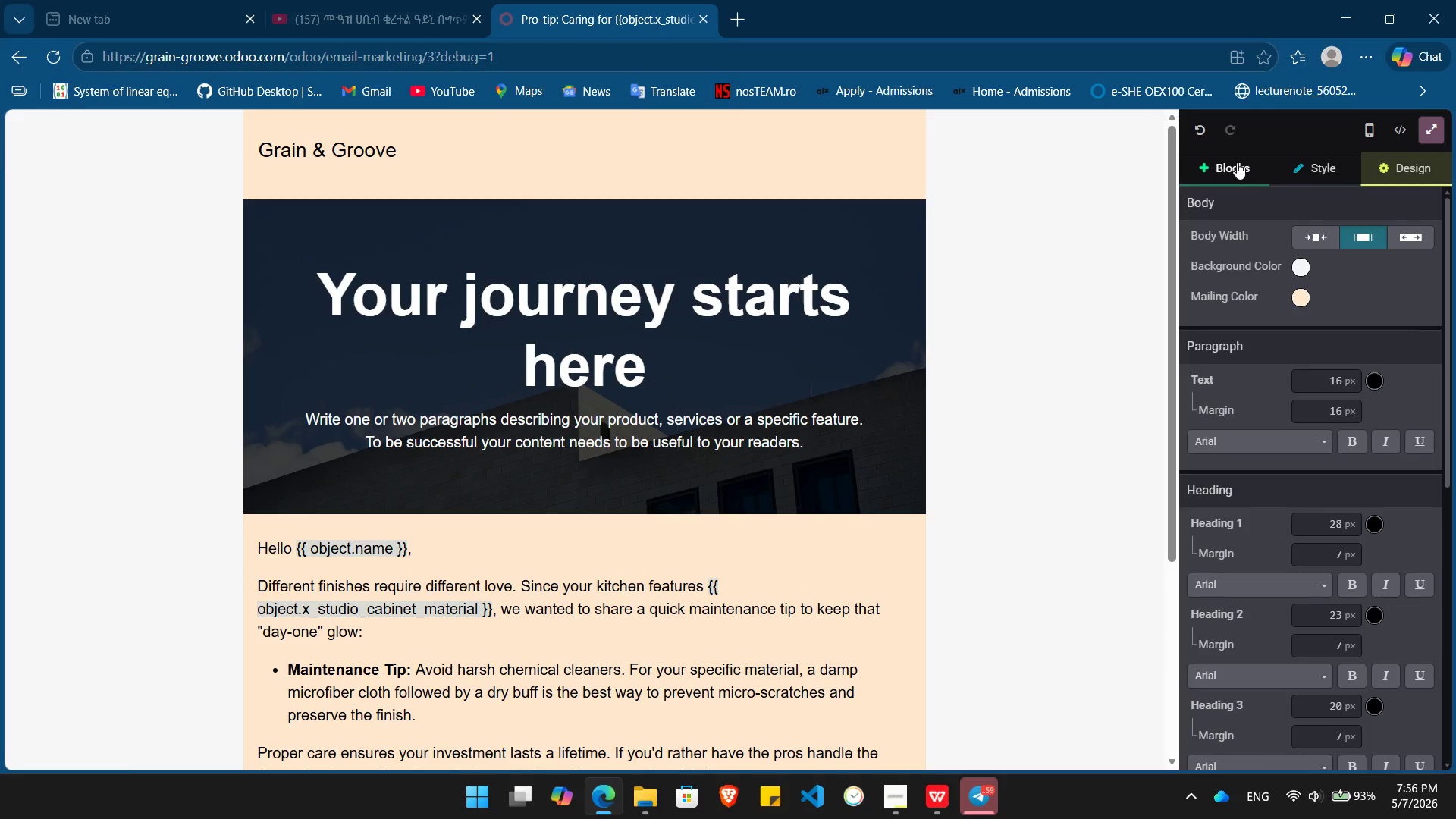 
left_click([1237, 162])
 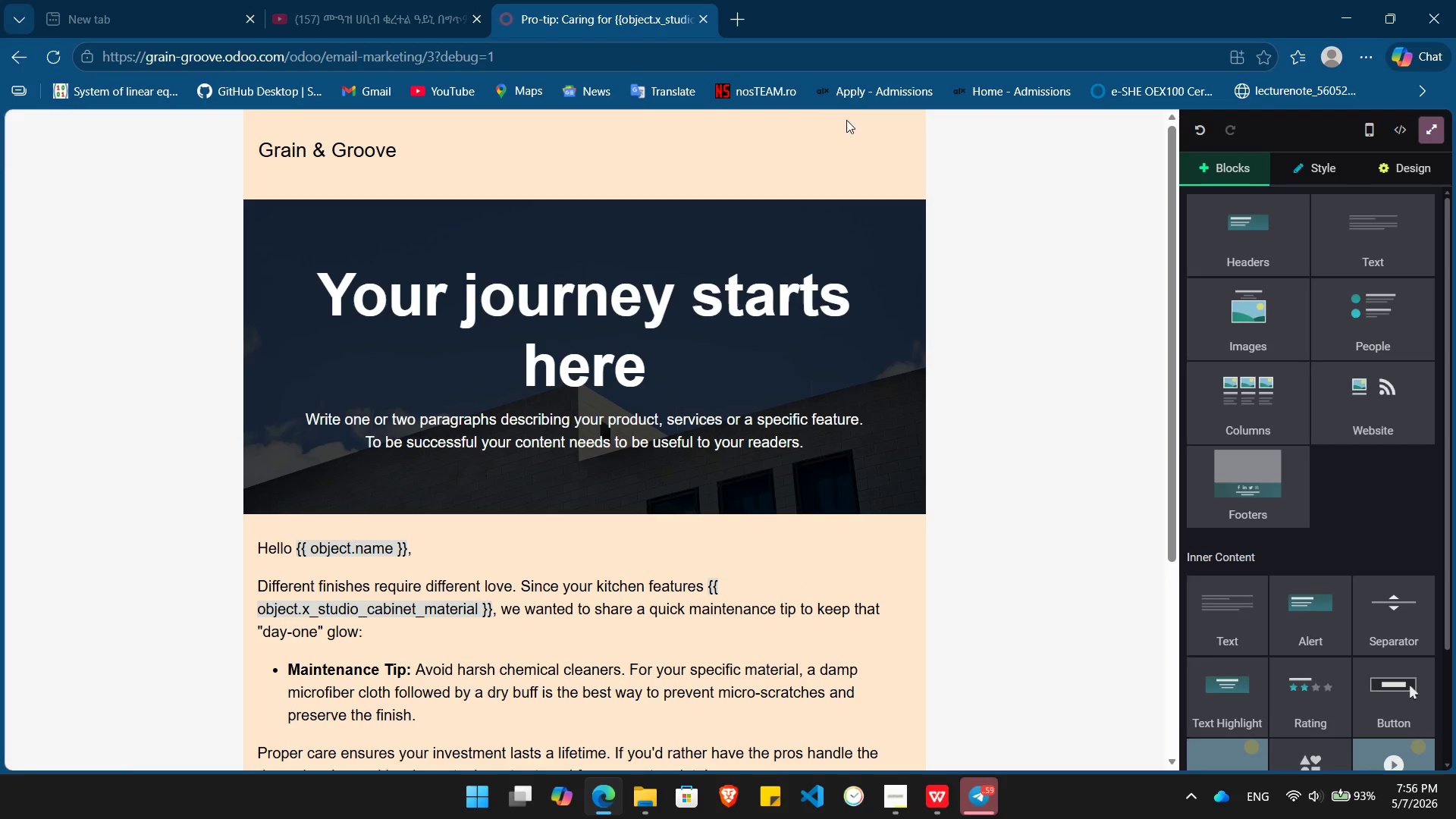 
left_click([890, 154])
 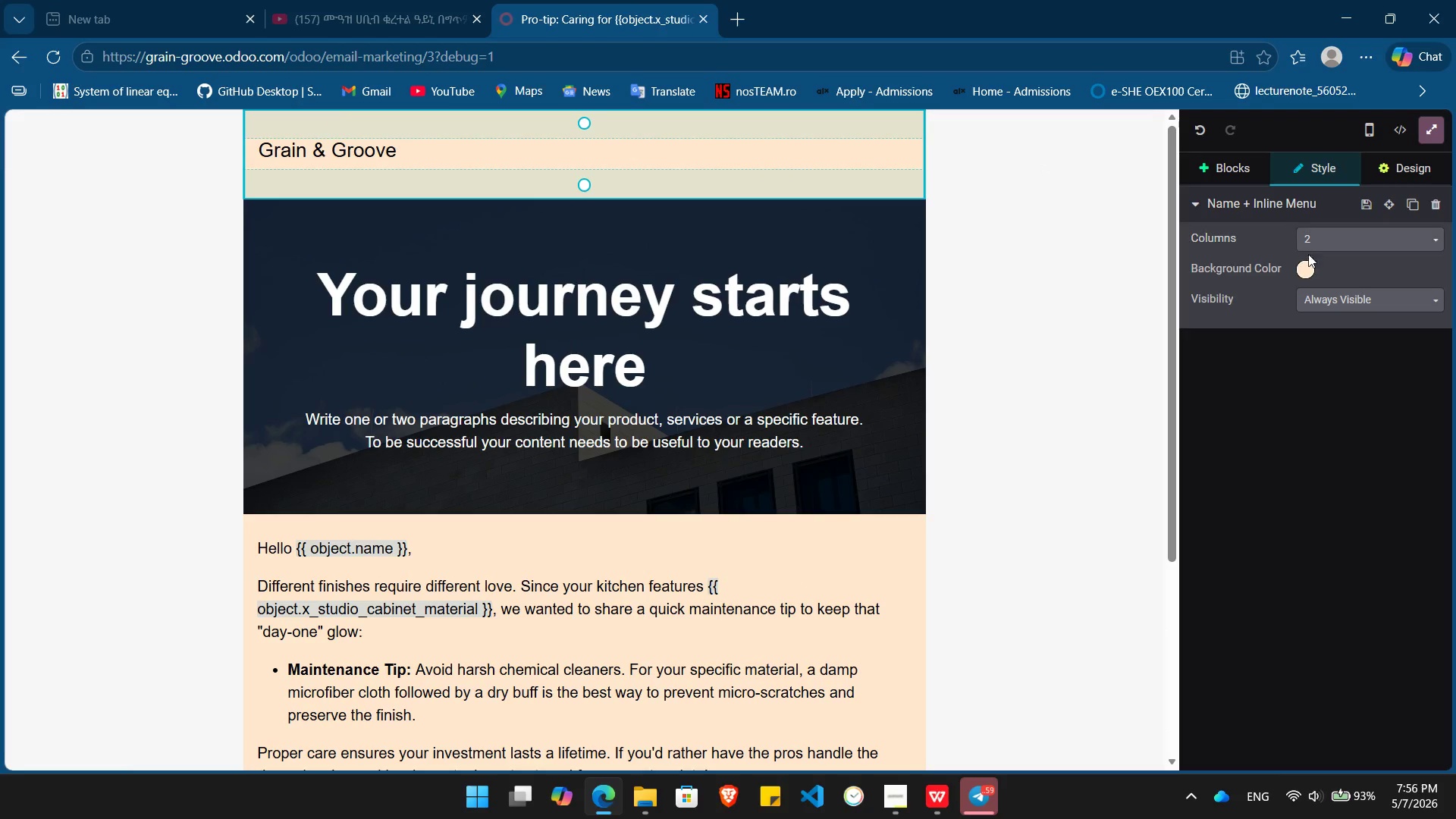 
left_click([1302, 265])
 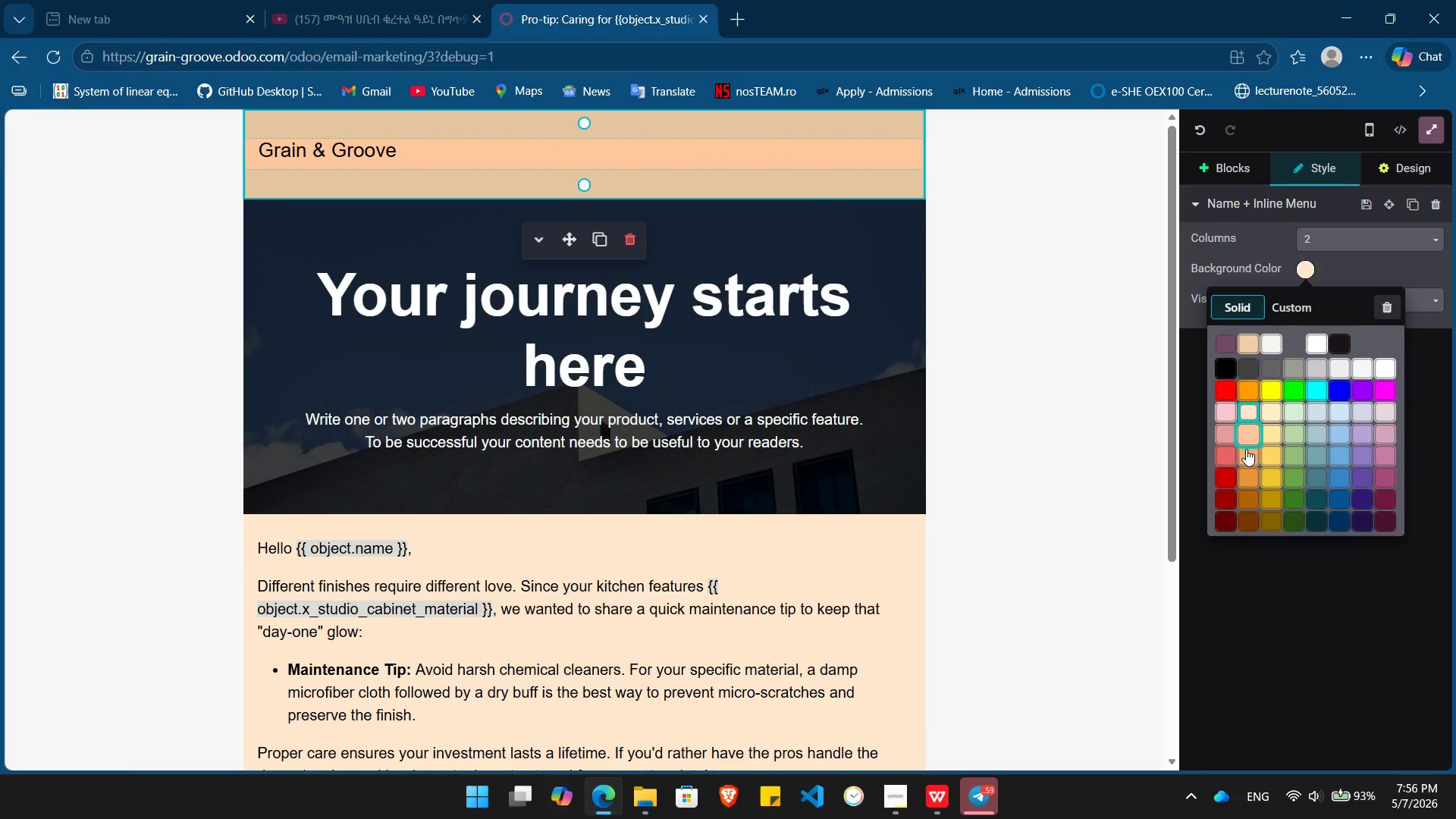 
left_click([1246, 456])
 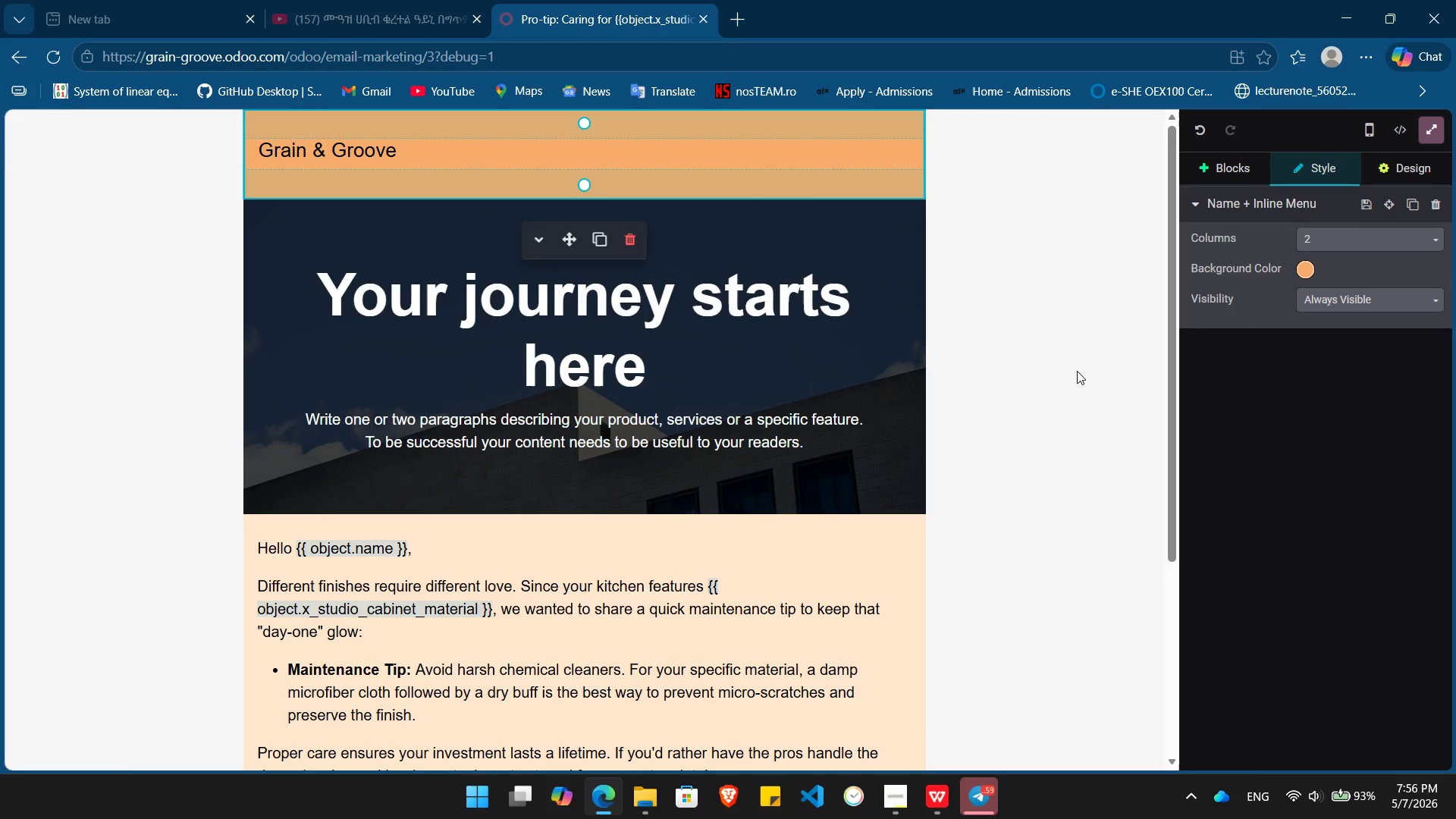 
left_click([1077, 371])
 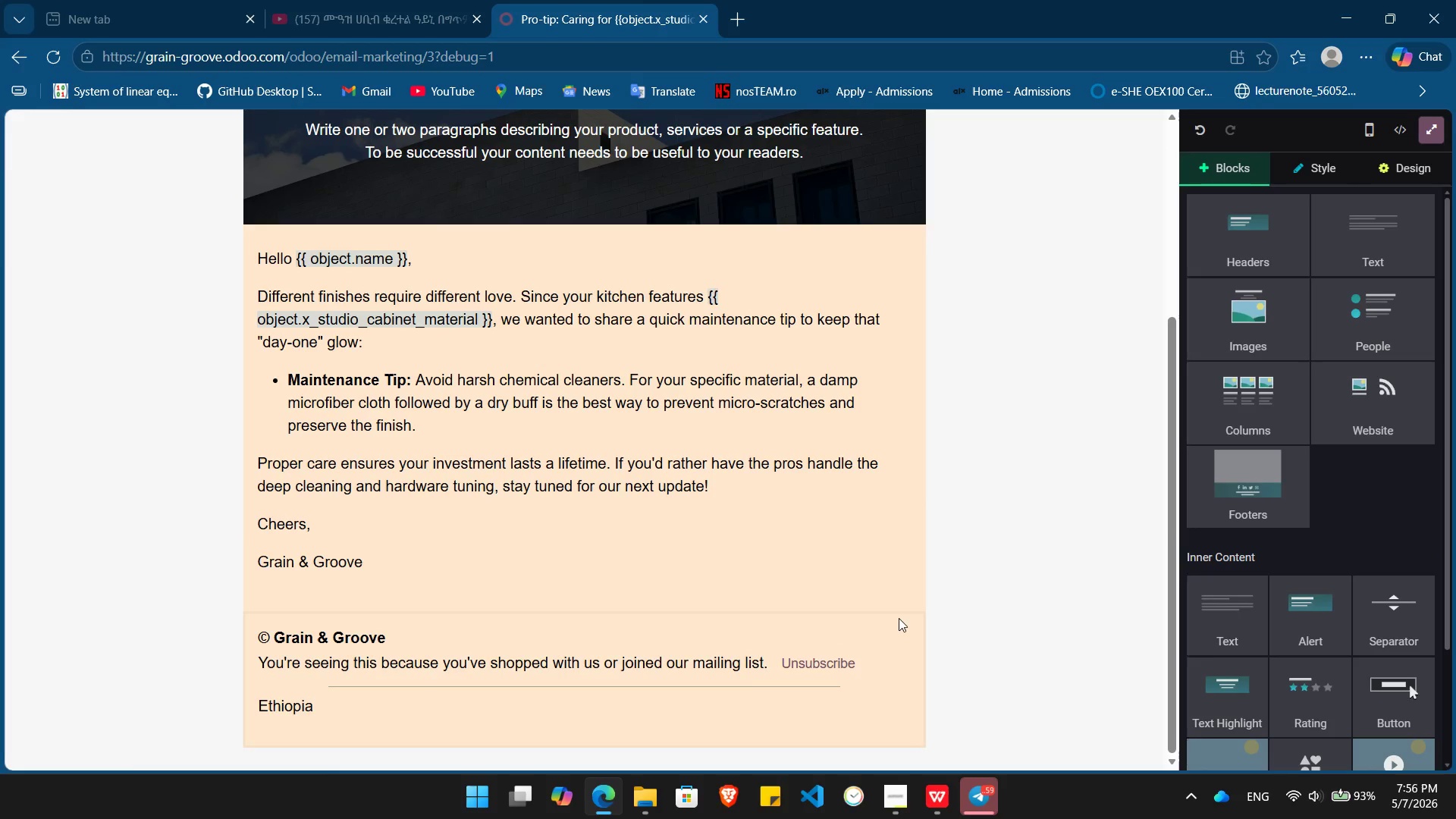 
left_click([899, 621])
 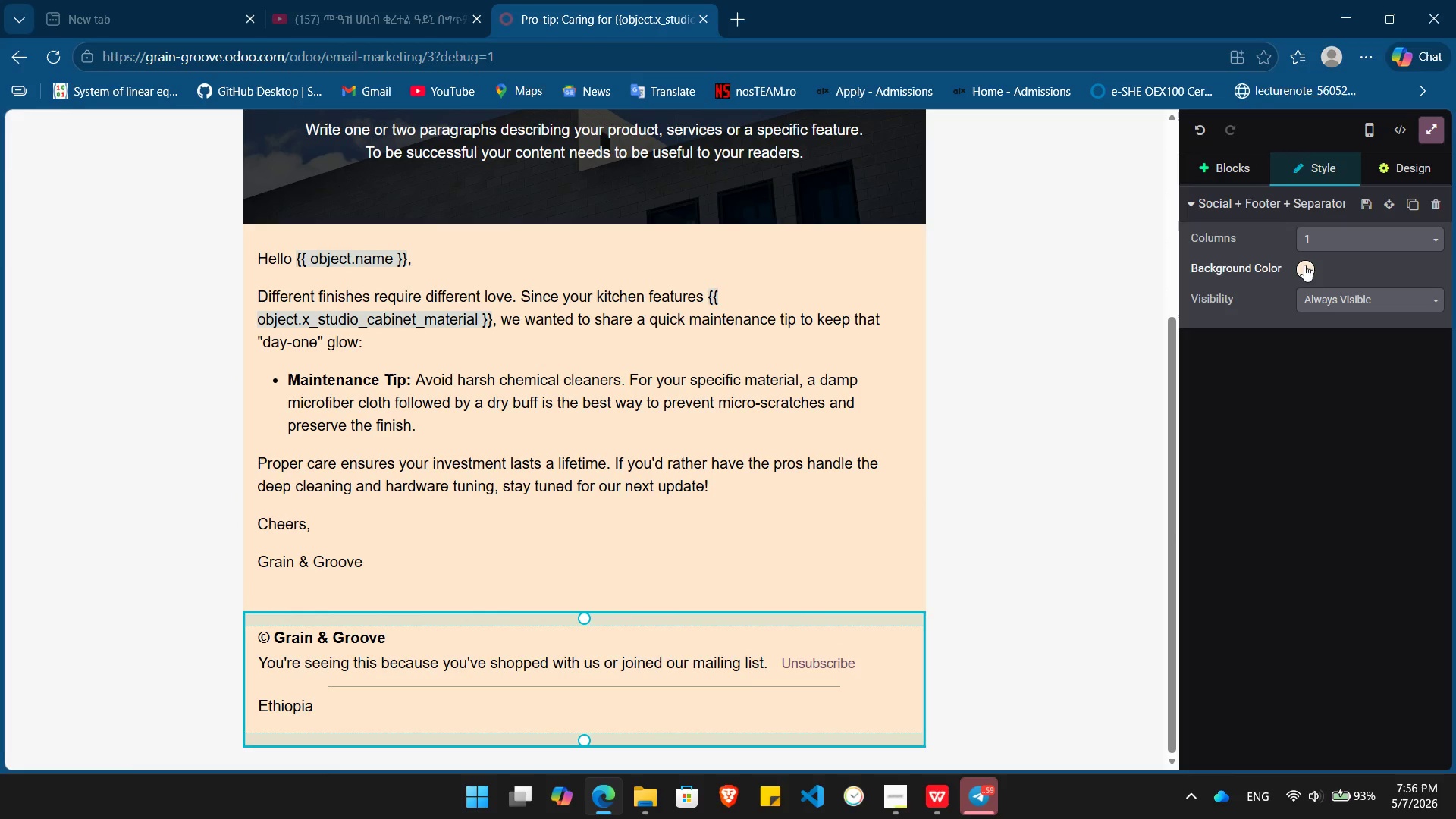 
left_click([1302, 271])
 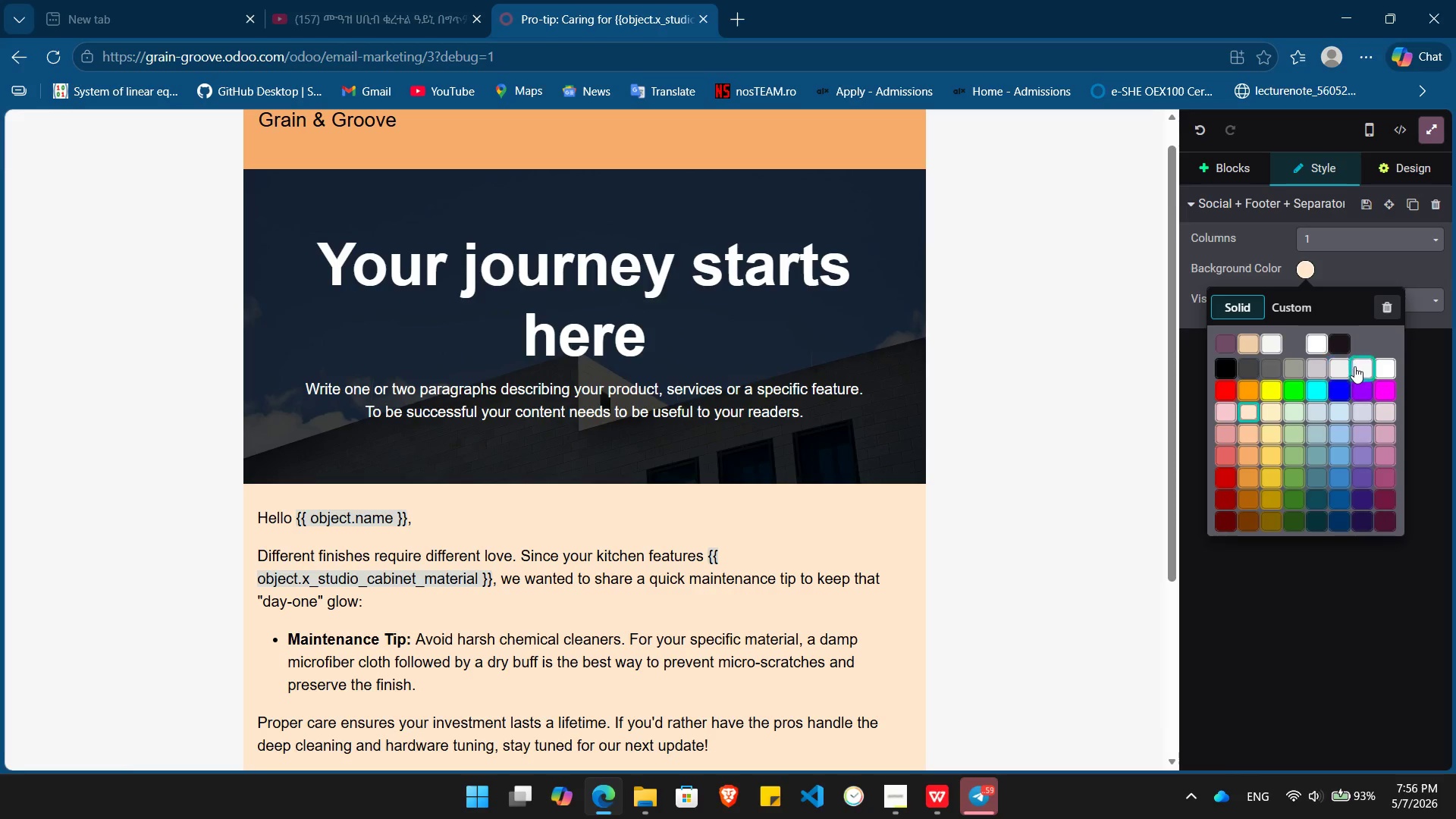 
left_click([1341, 367])
 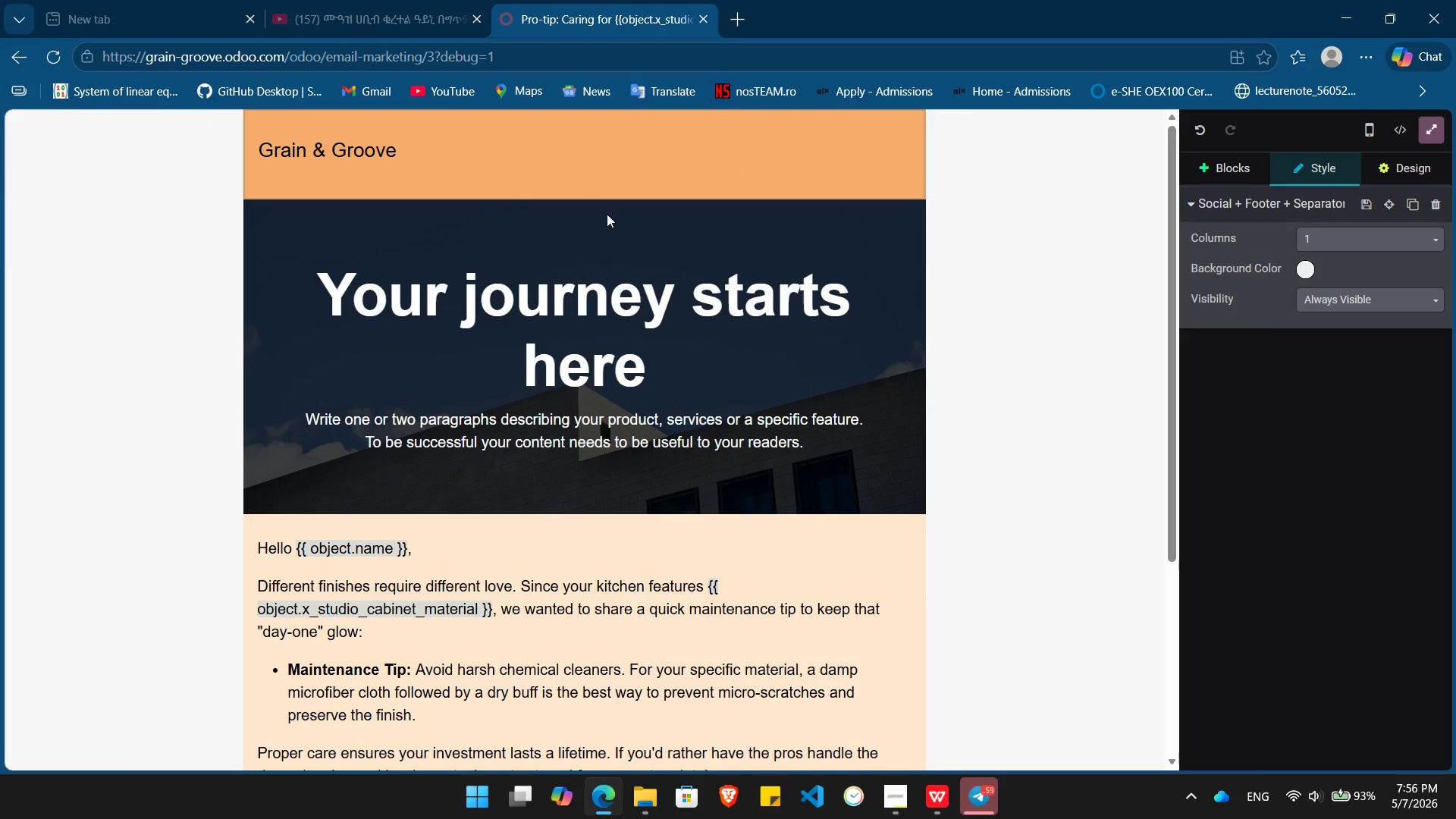 
wait(7.47)
 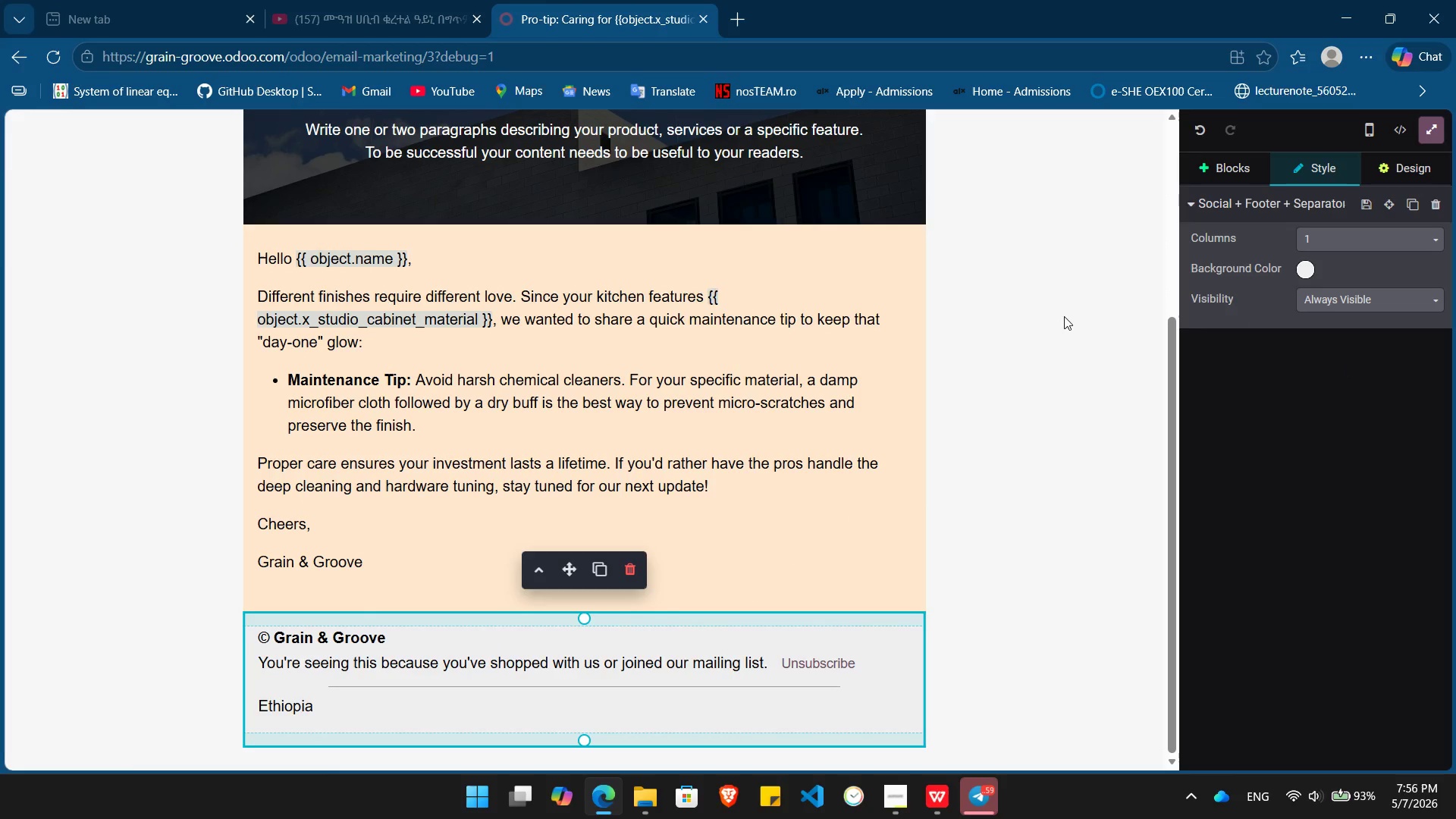 
left_click_drag(start_coordinate=[397, 150], to_coordinate=[259, 145])
 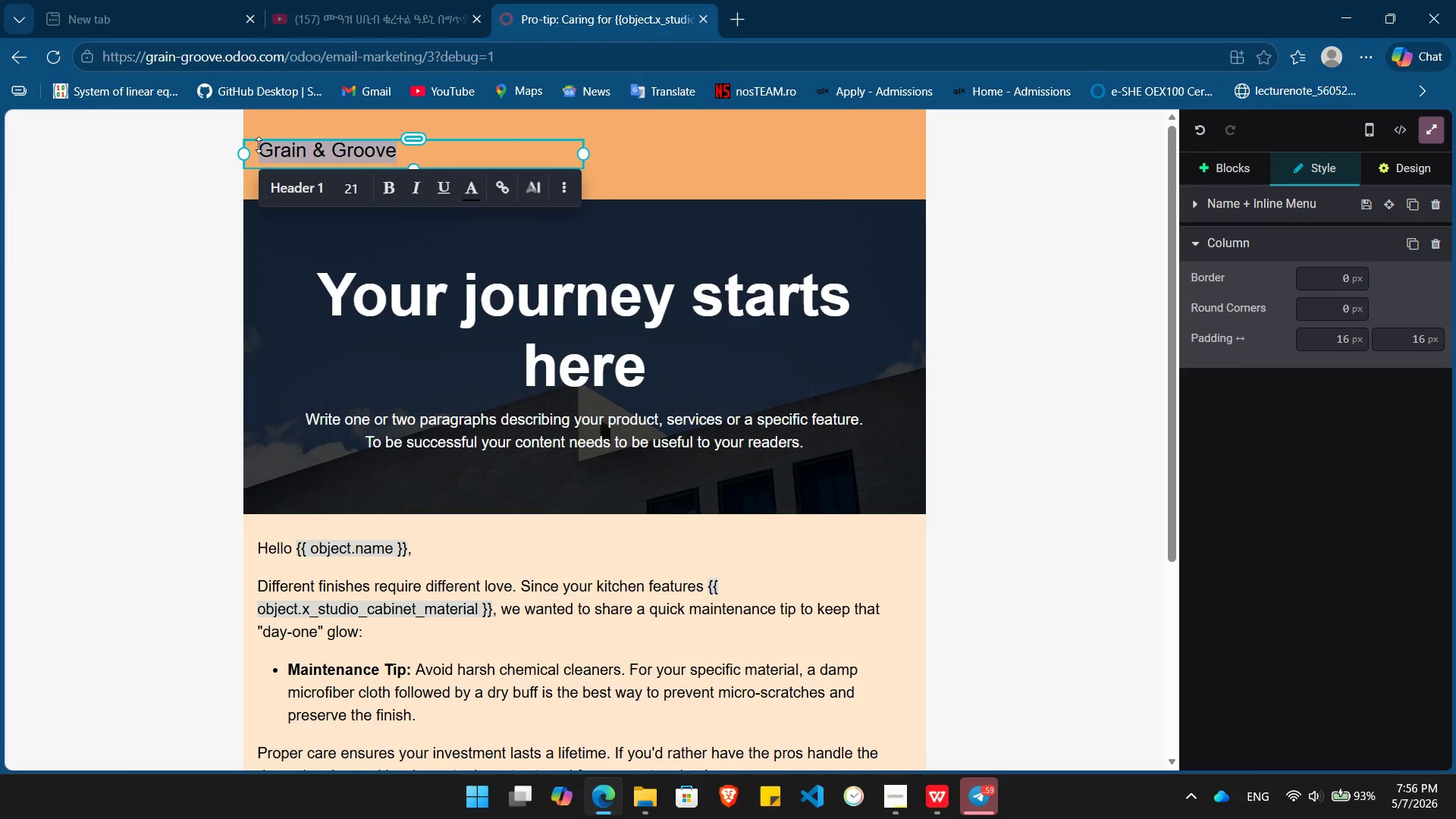 
key(Control+ControlLeft)
 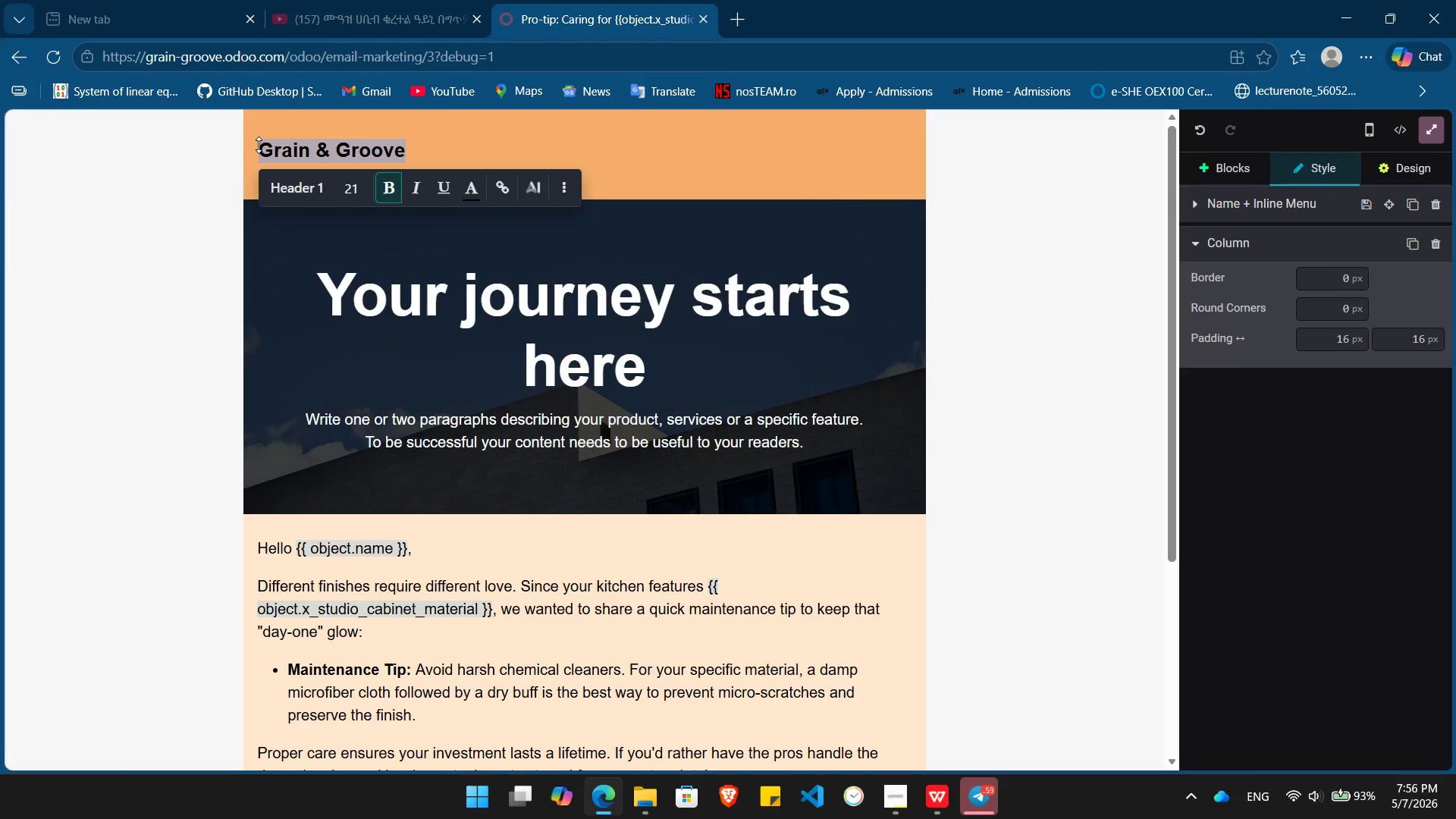 
key(Control+B)
 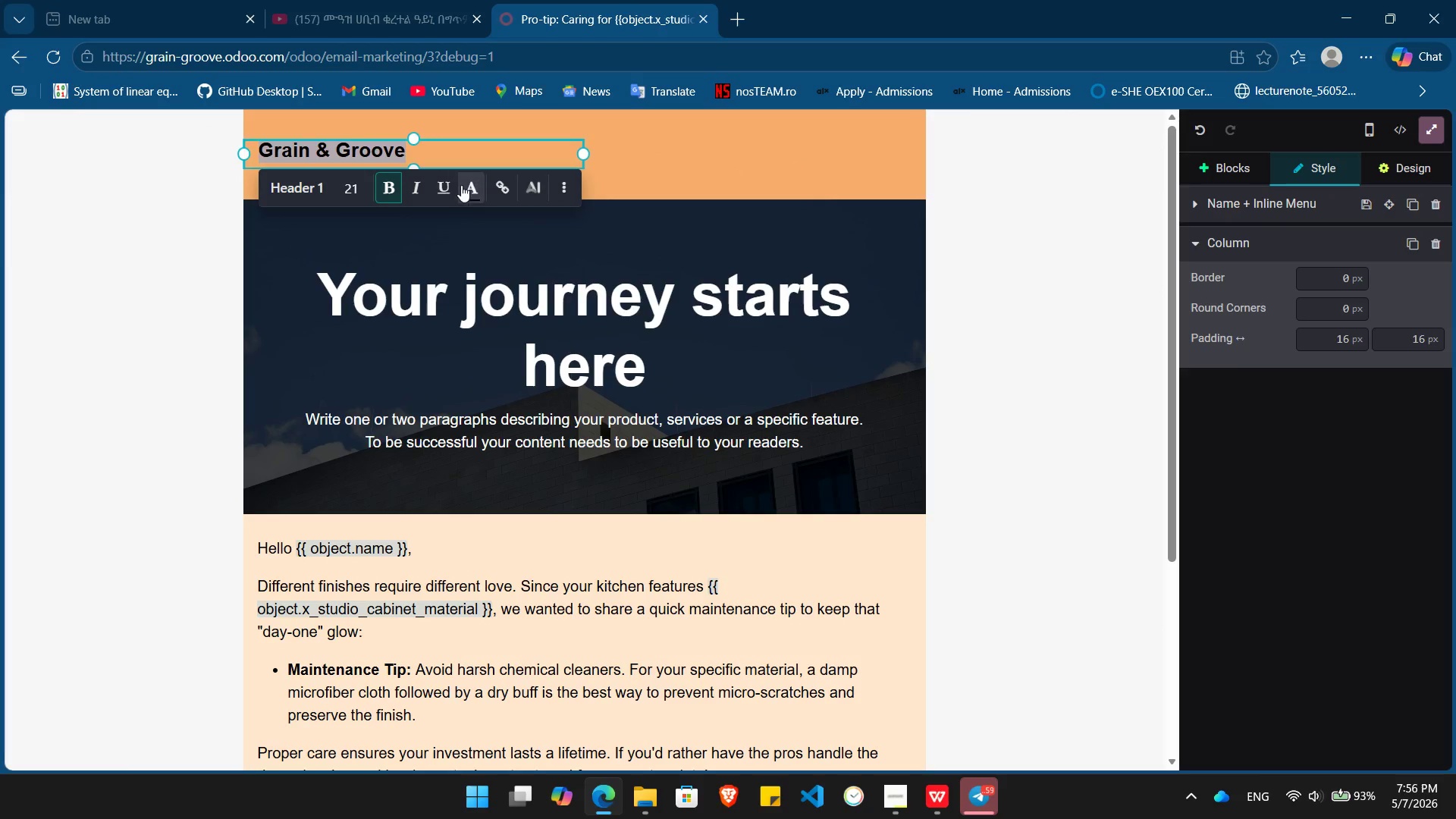 
left_click([466, 185])
 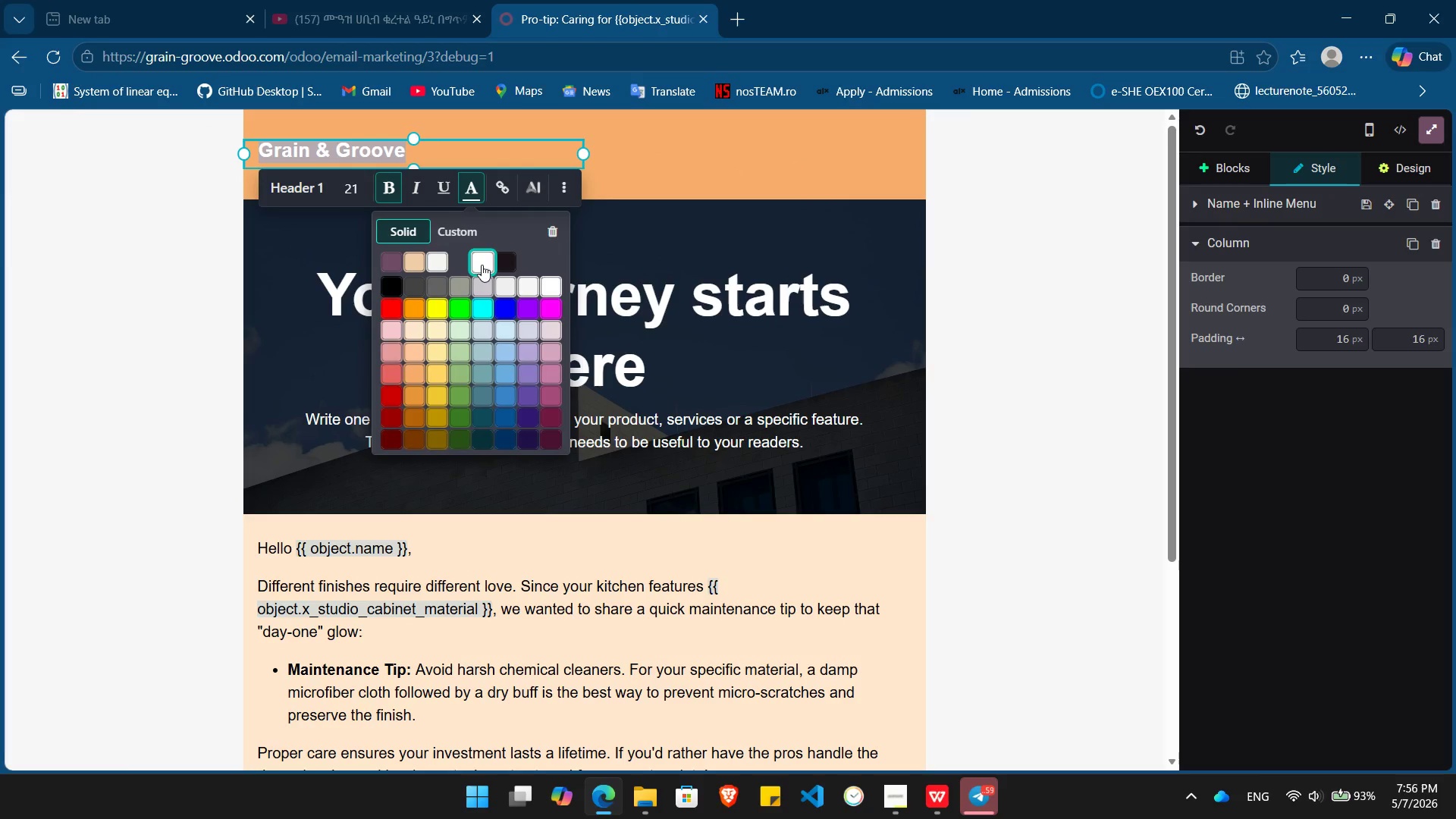 
left_click([482, 265])
 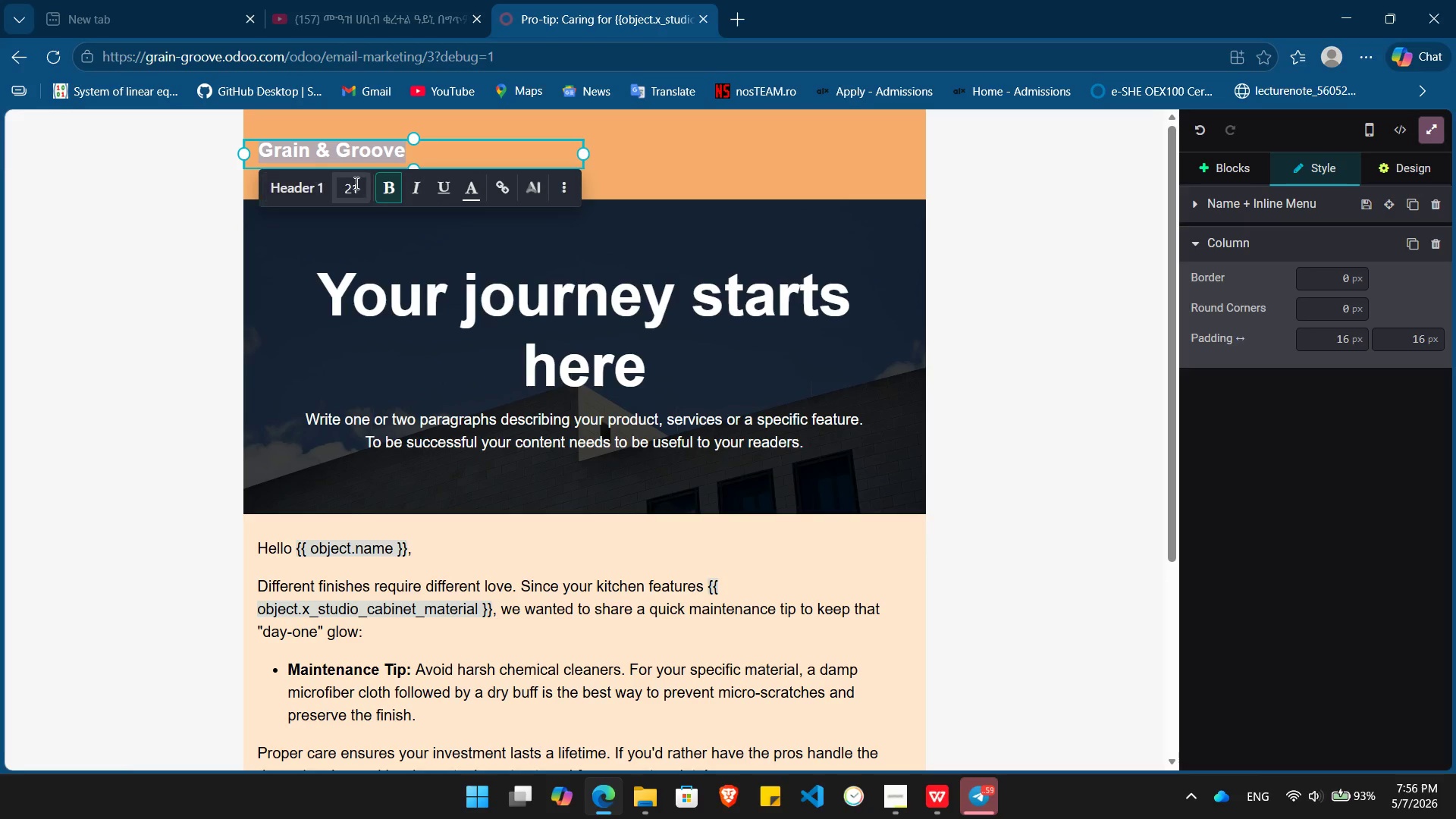 
left_click([361, 183])
 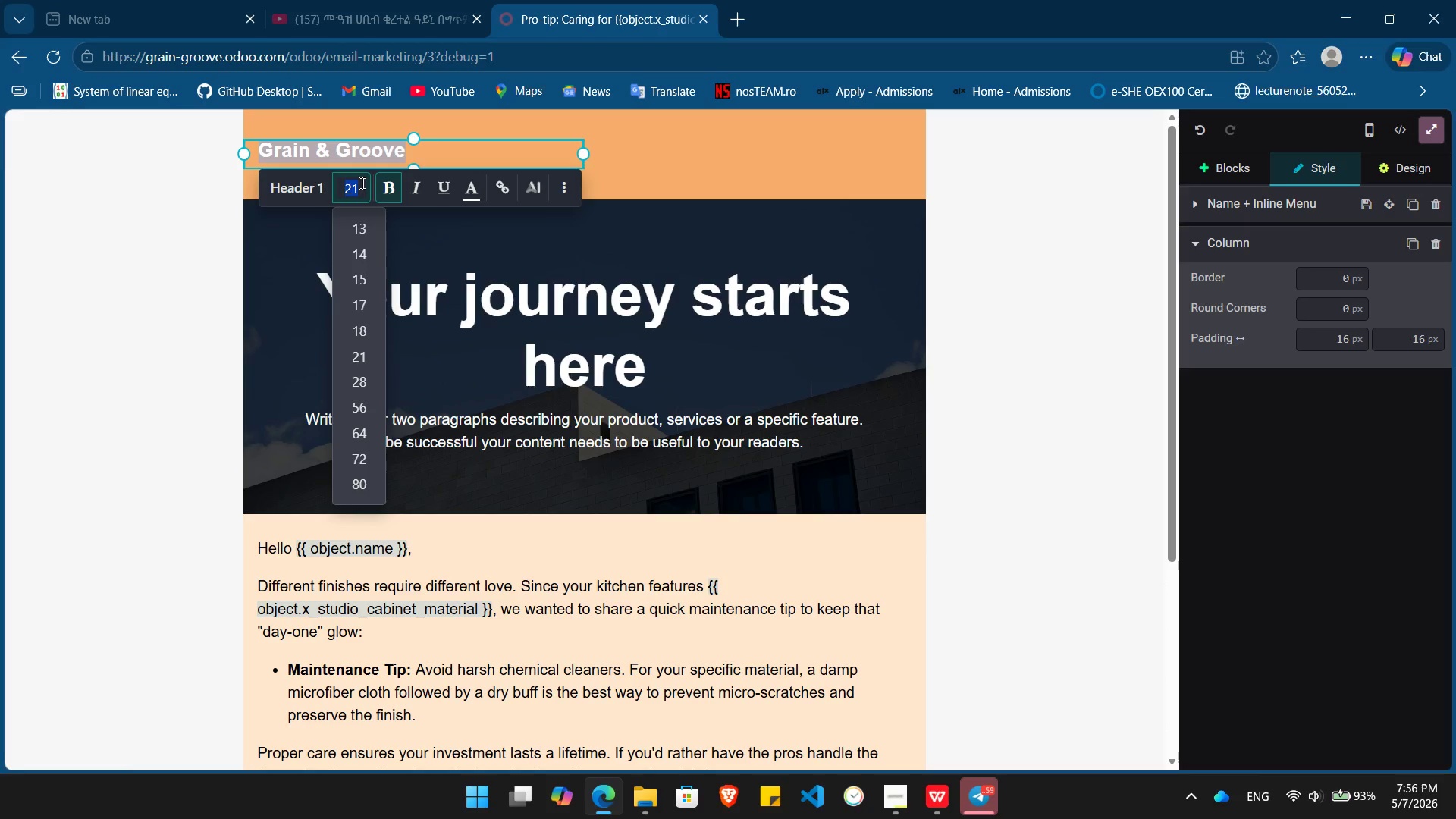 
key(Numpad3)
 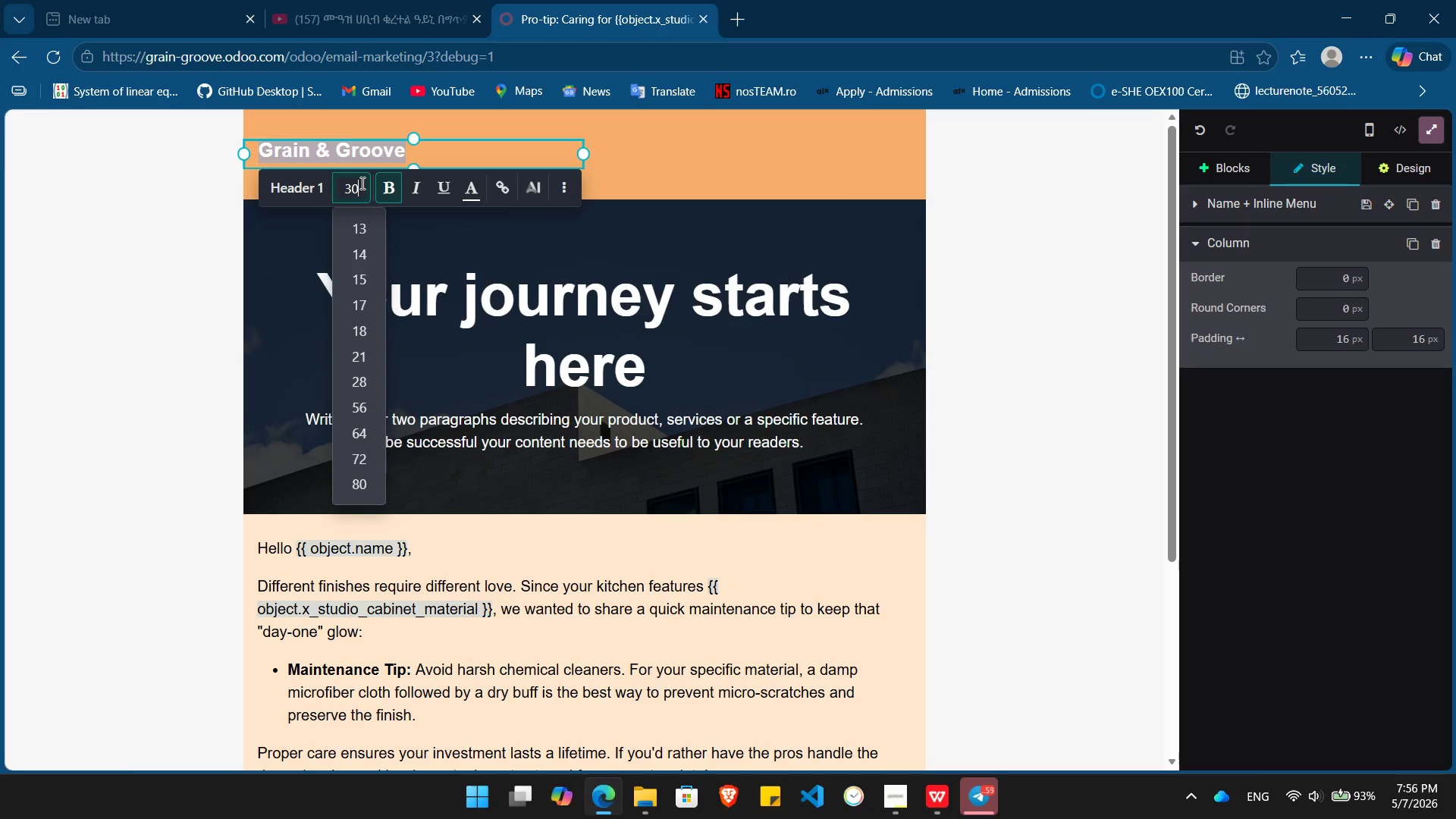 
key(Numpad0)
 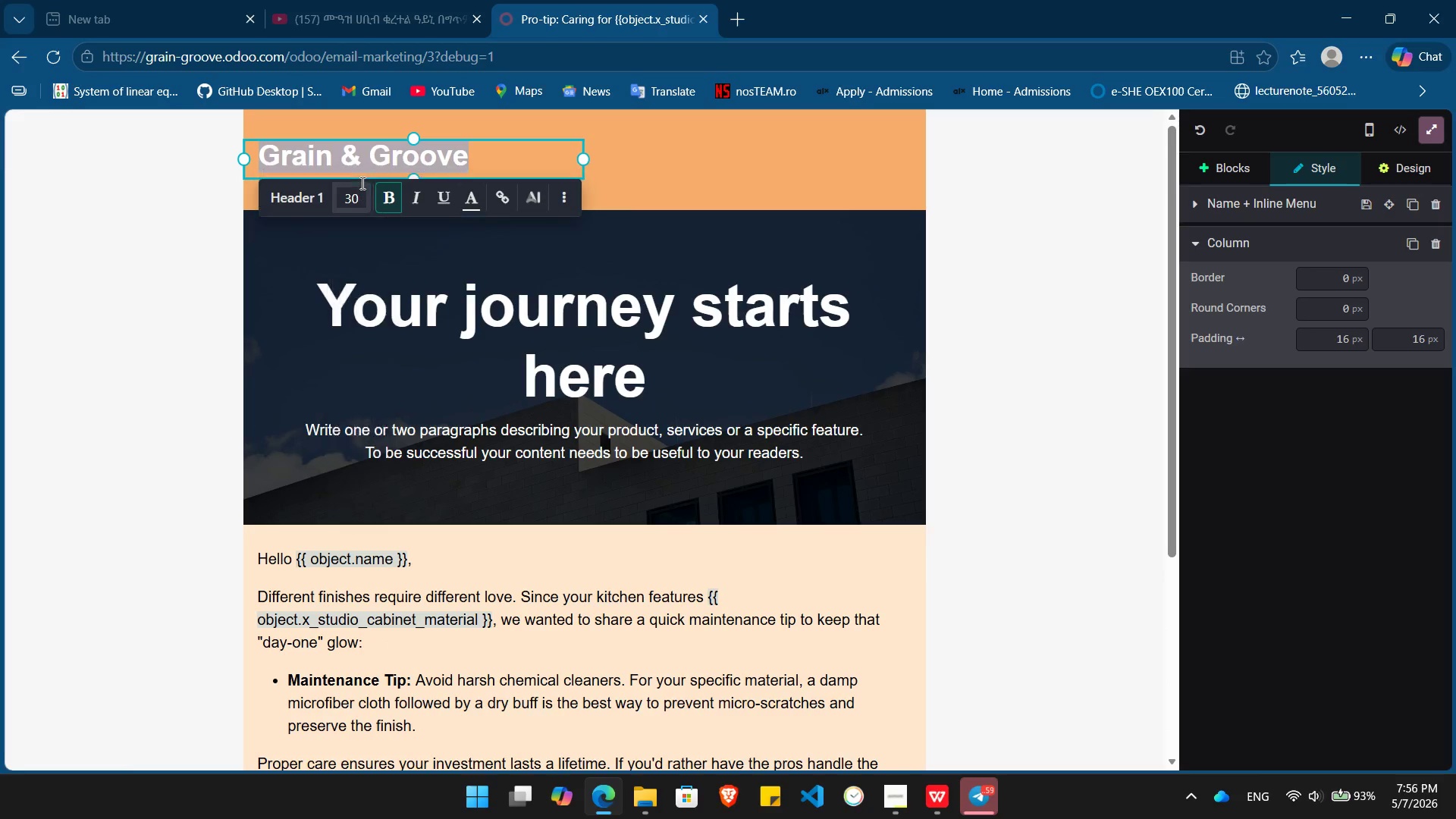 
key(Enter)
 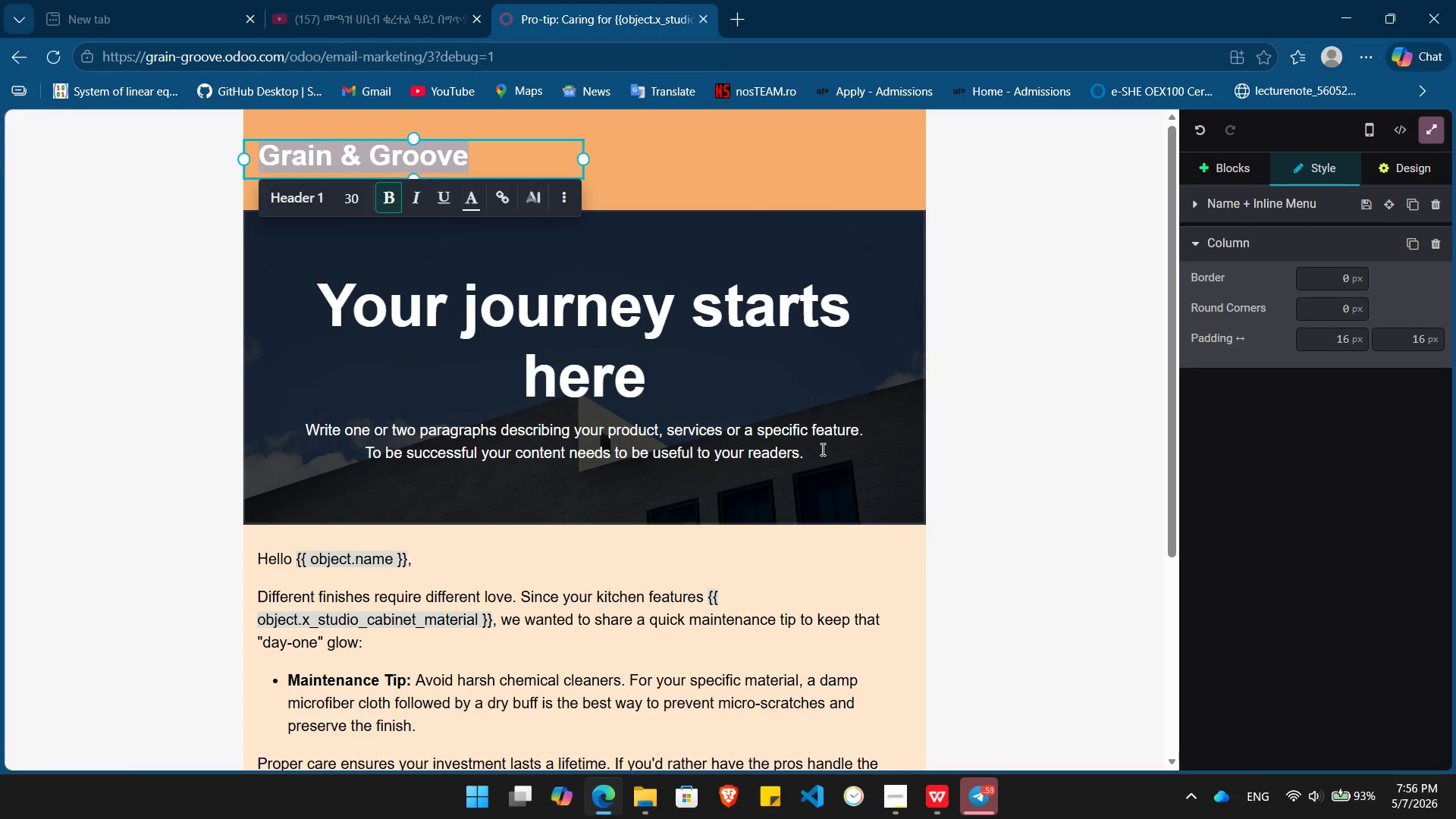 
left_click_drag(start_coordinate=[821, 448], to_coordinate=[372, 303])
 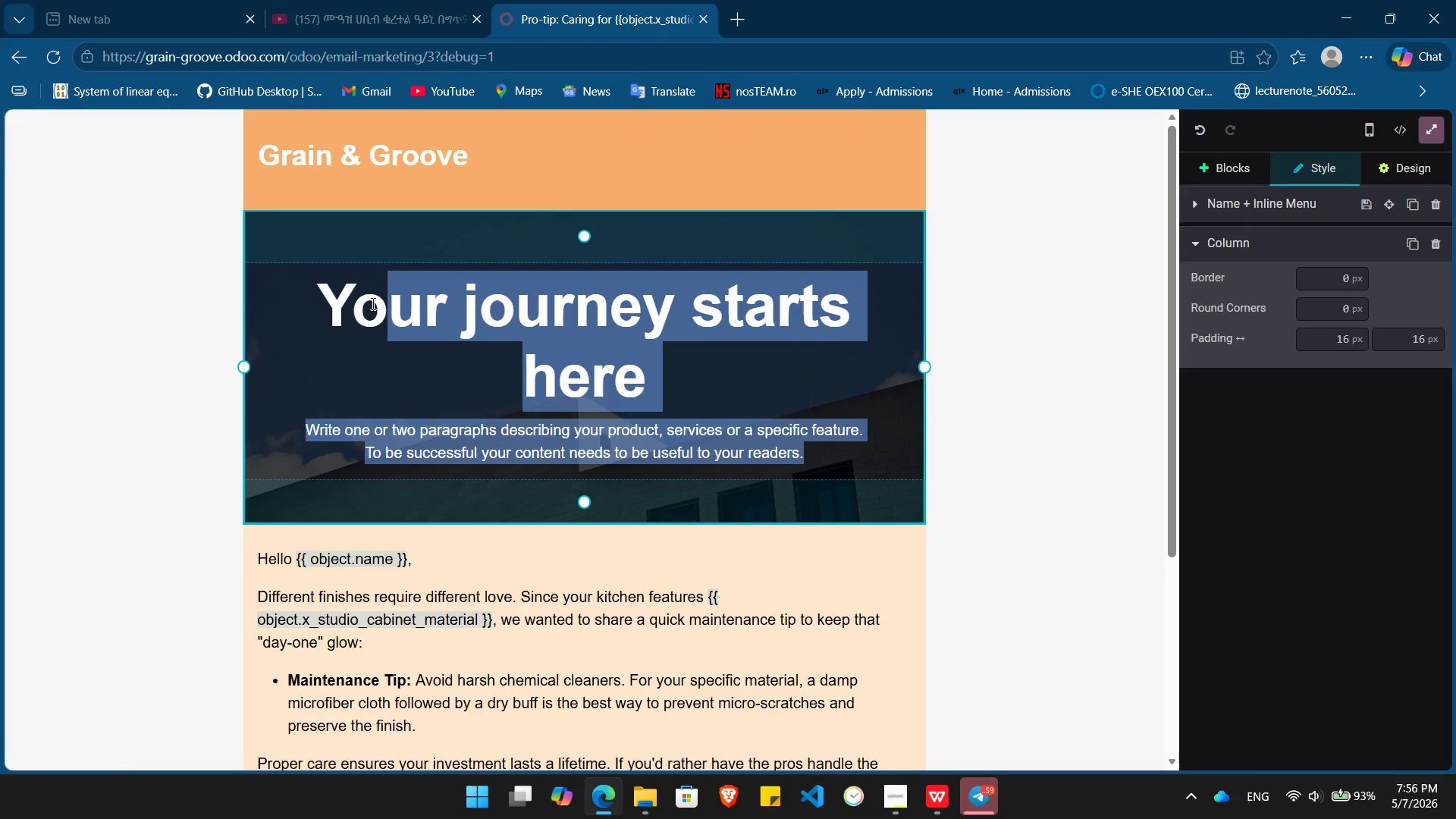 
key(Backspace)
 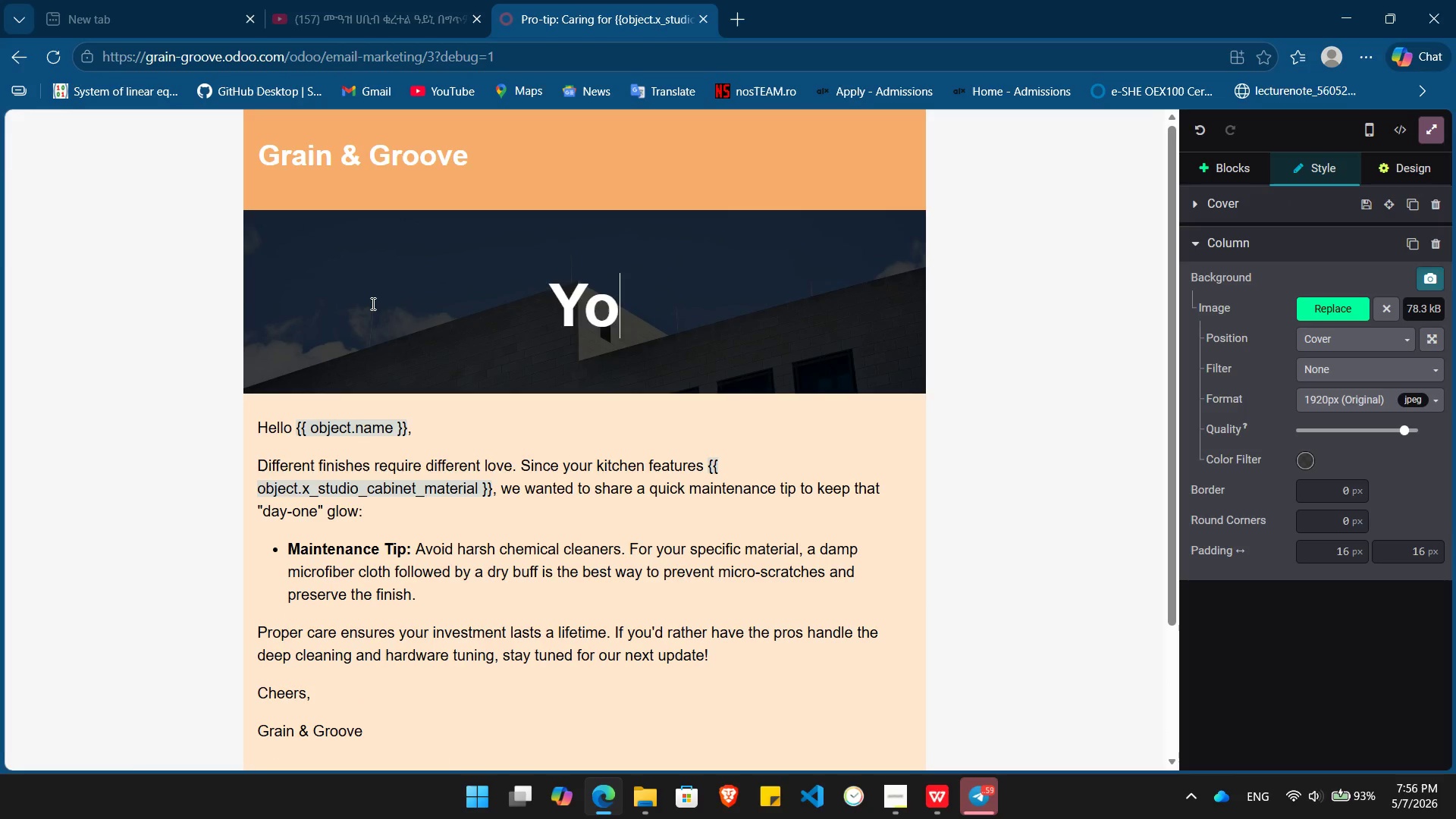 
key(Backspace)
 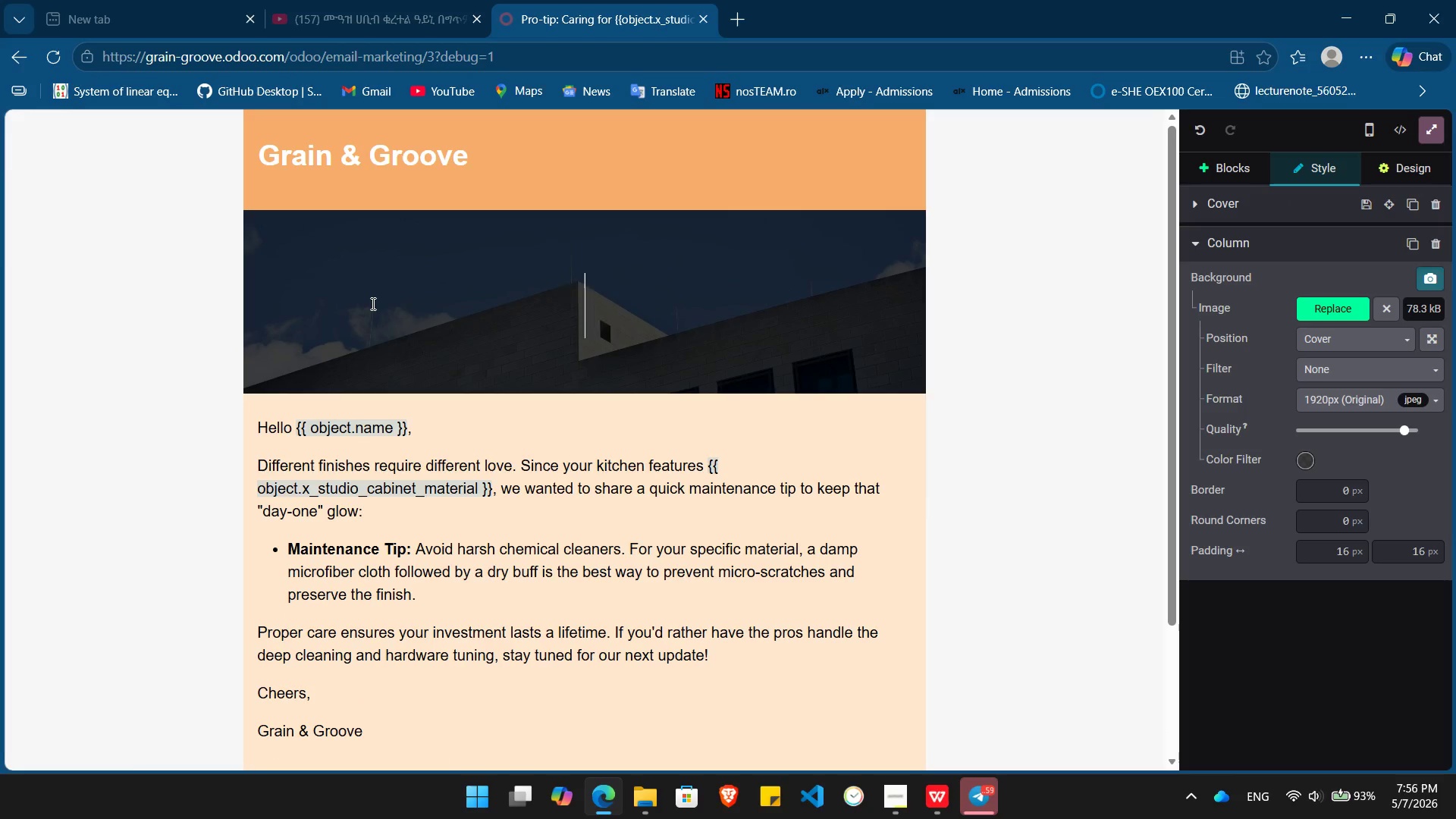 
key(Backspace)
 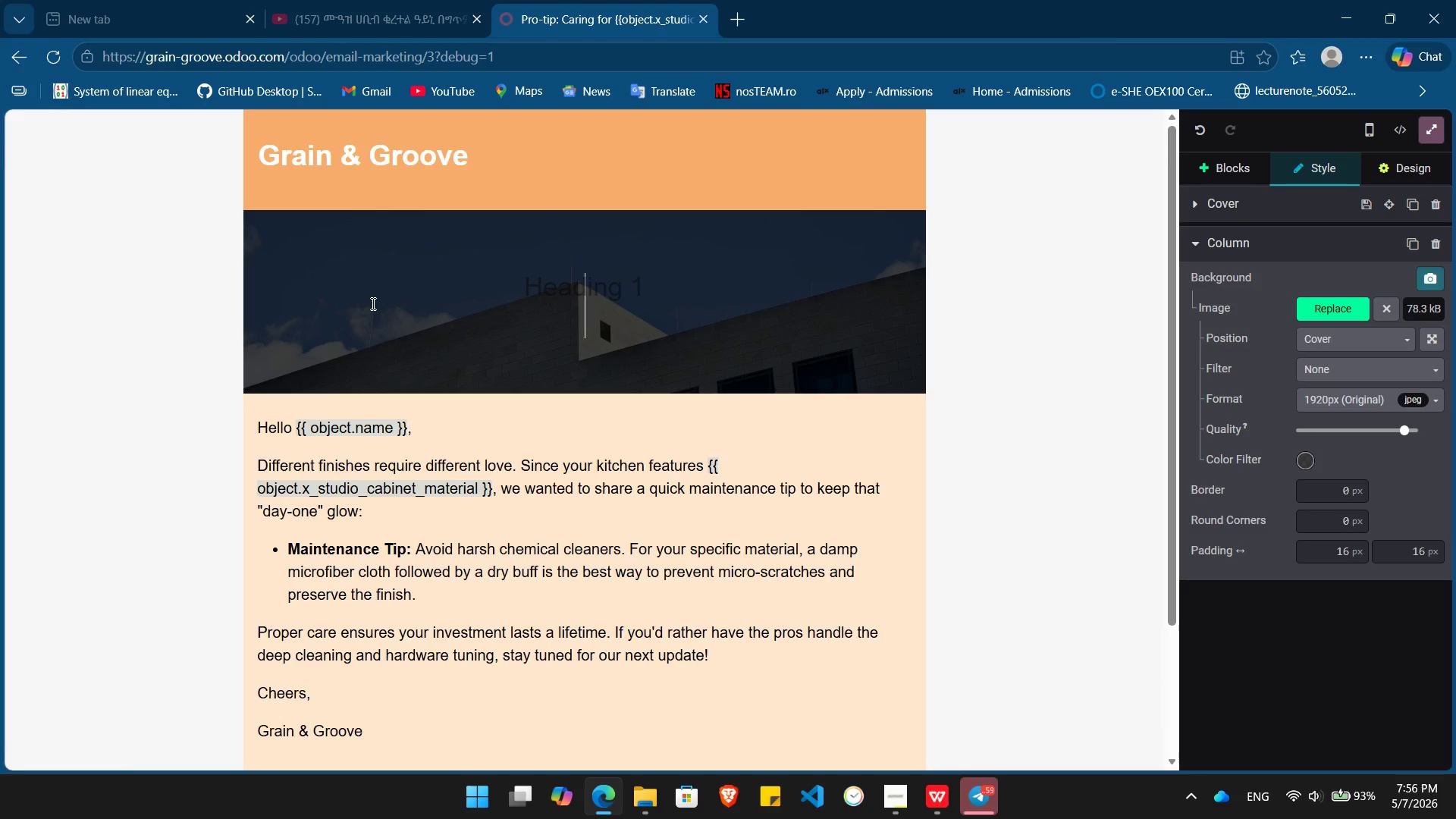 
type(Exclusive Maintenance insight for You)
 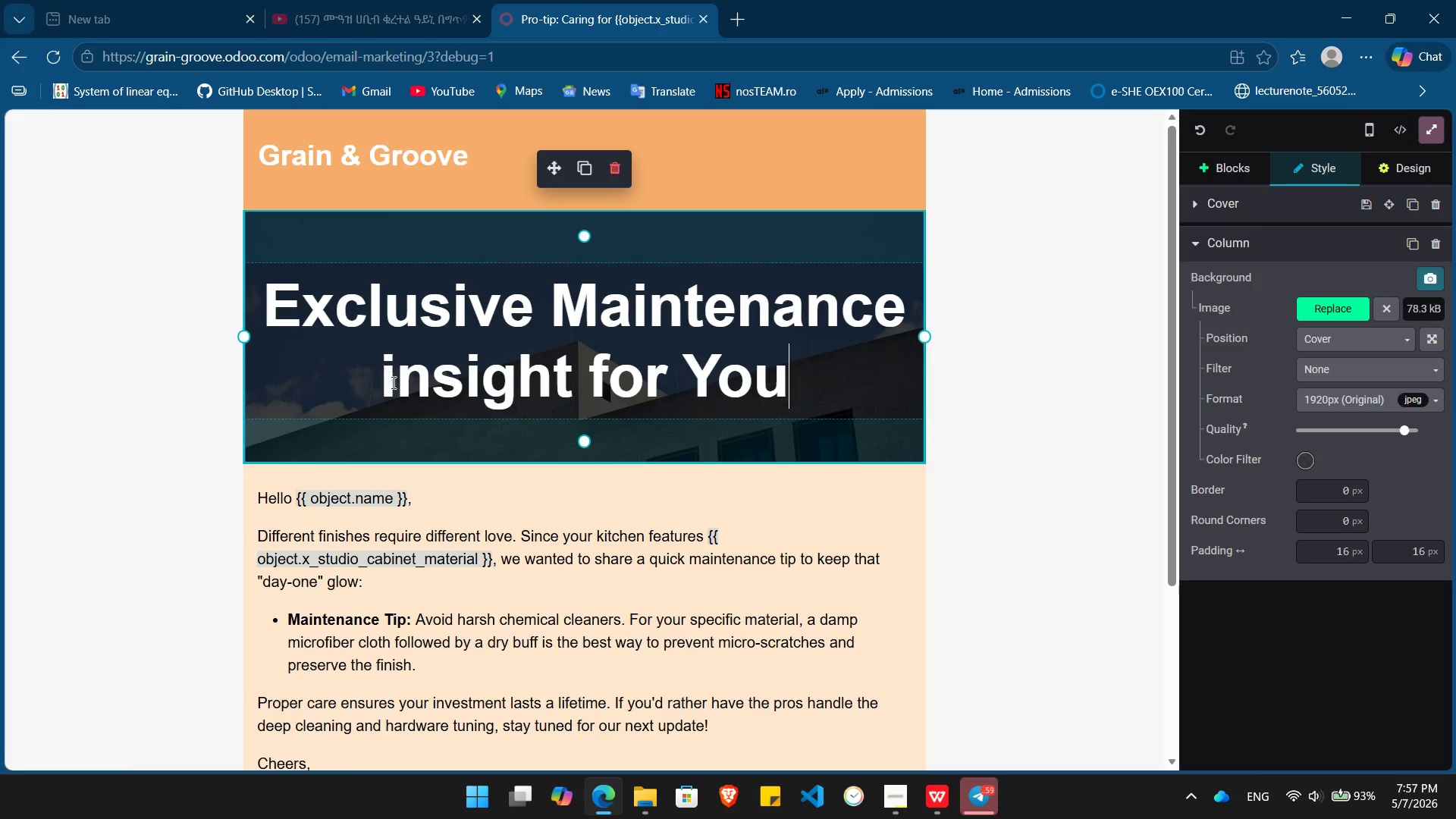 
left_click([396, 386])
 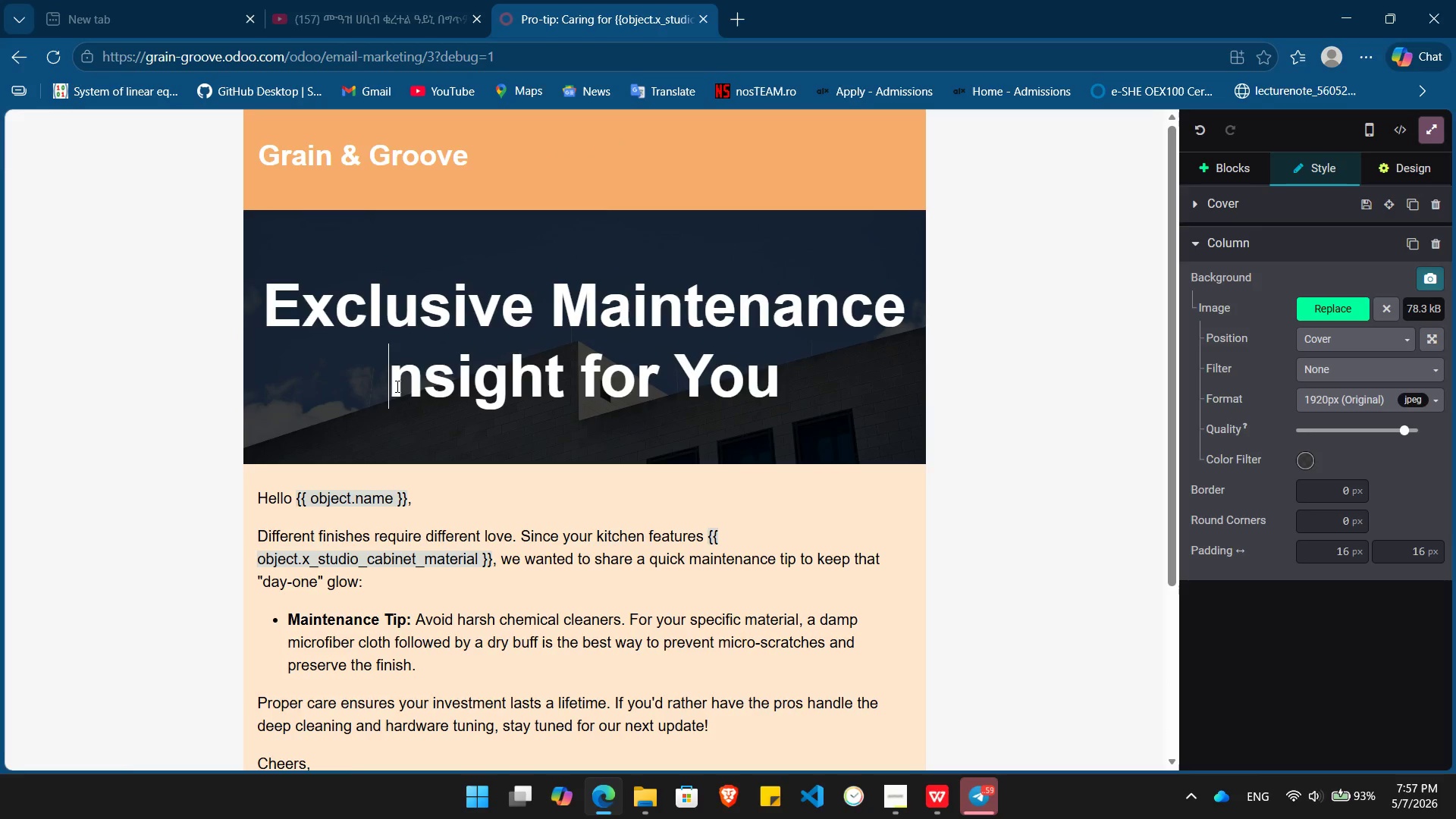 
key(Backspace)
 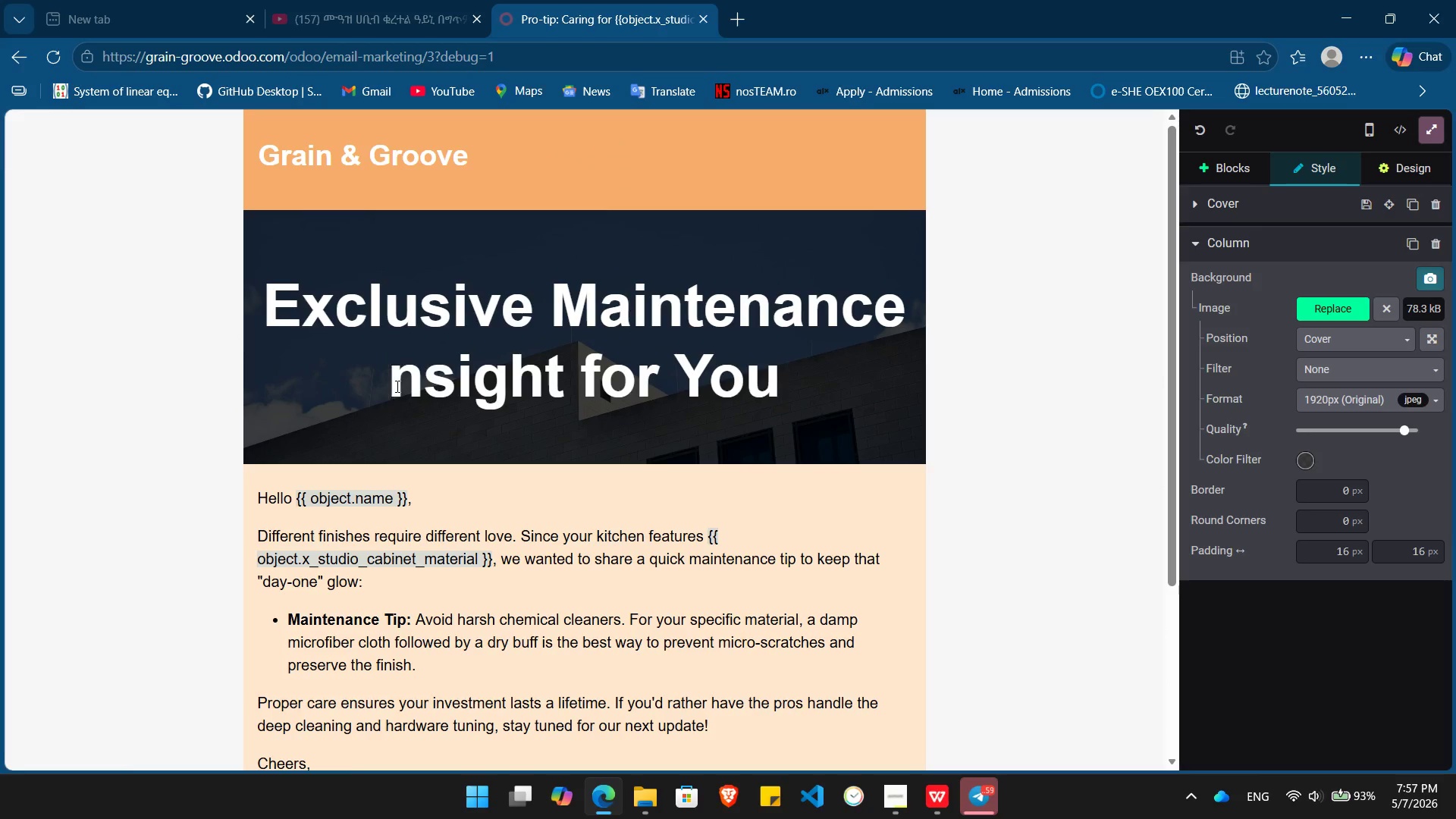 
key(Shift+ShiftLeft)
 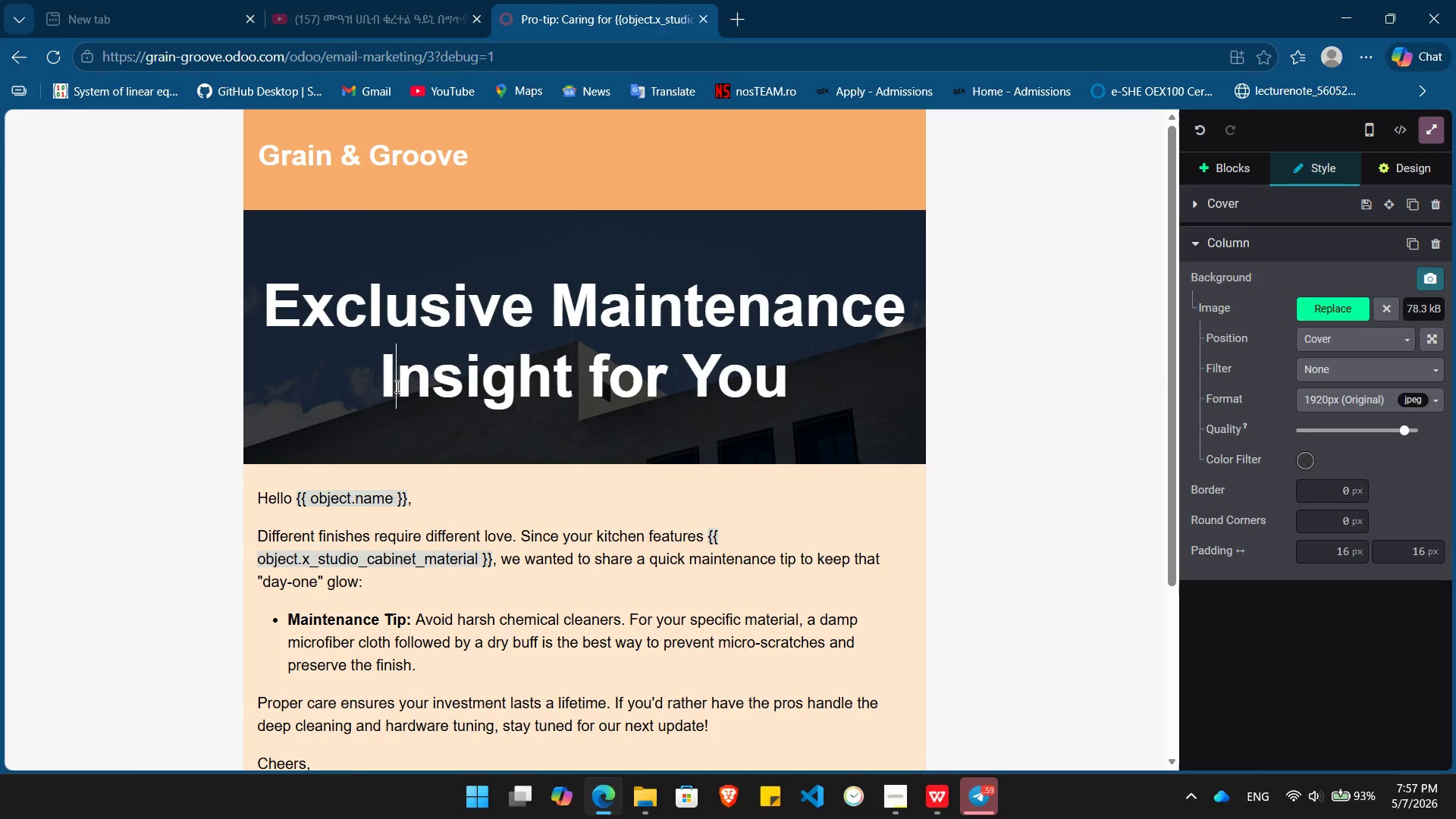 
key(Shift+I)
 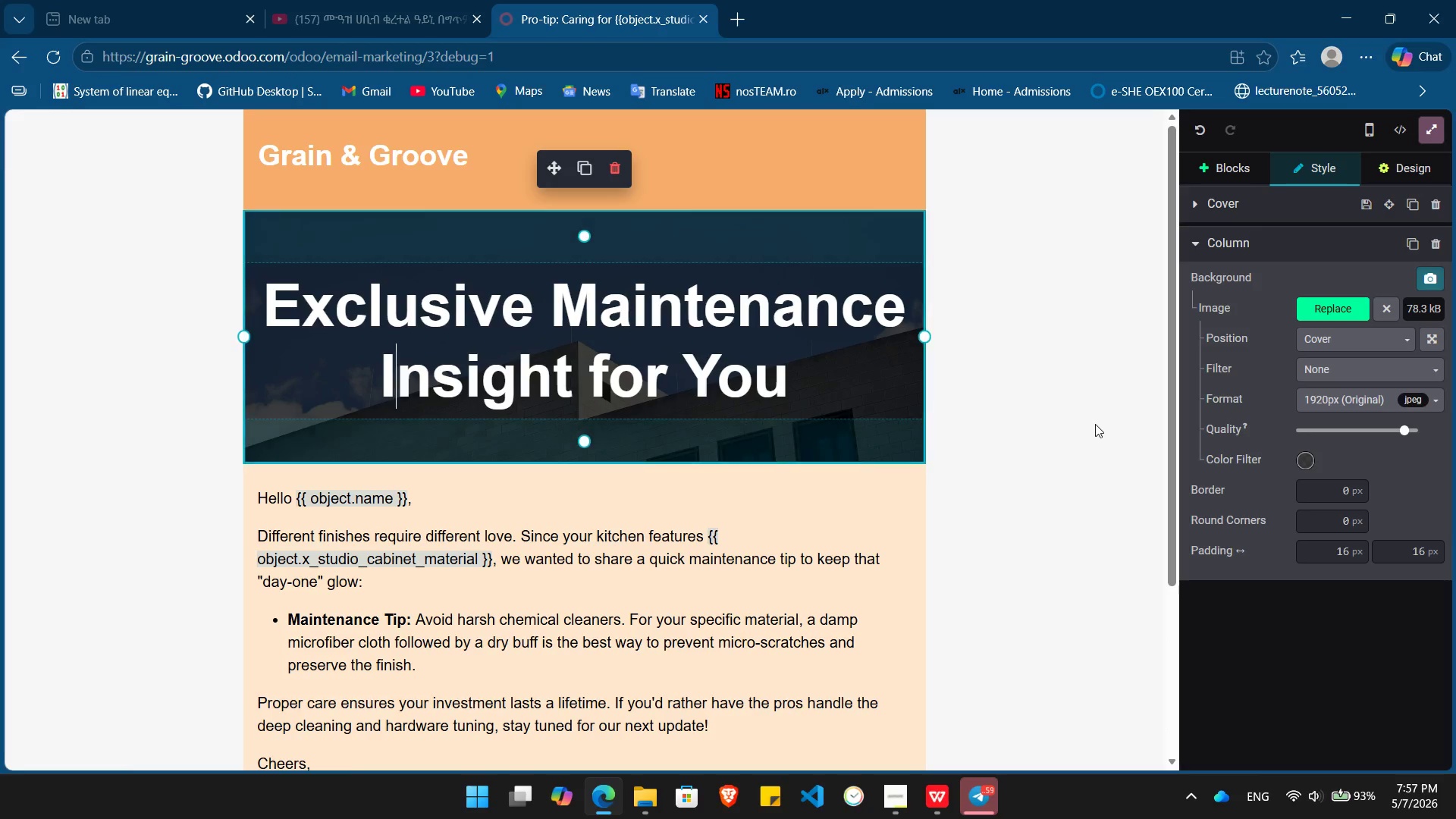 
left_click([1095, 424])
 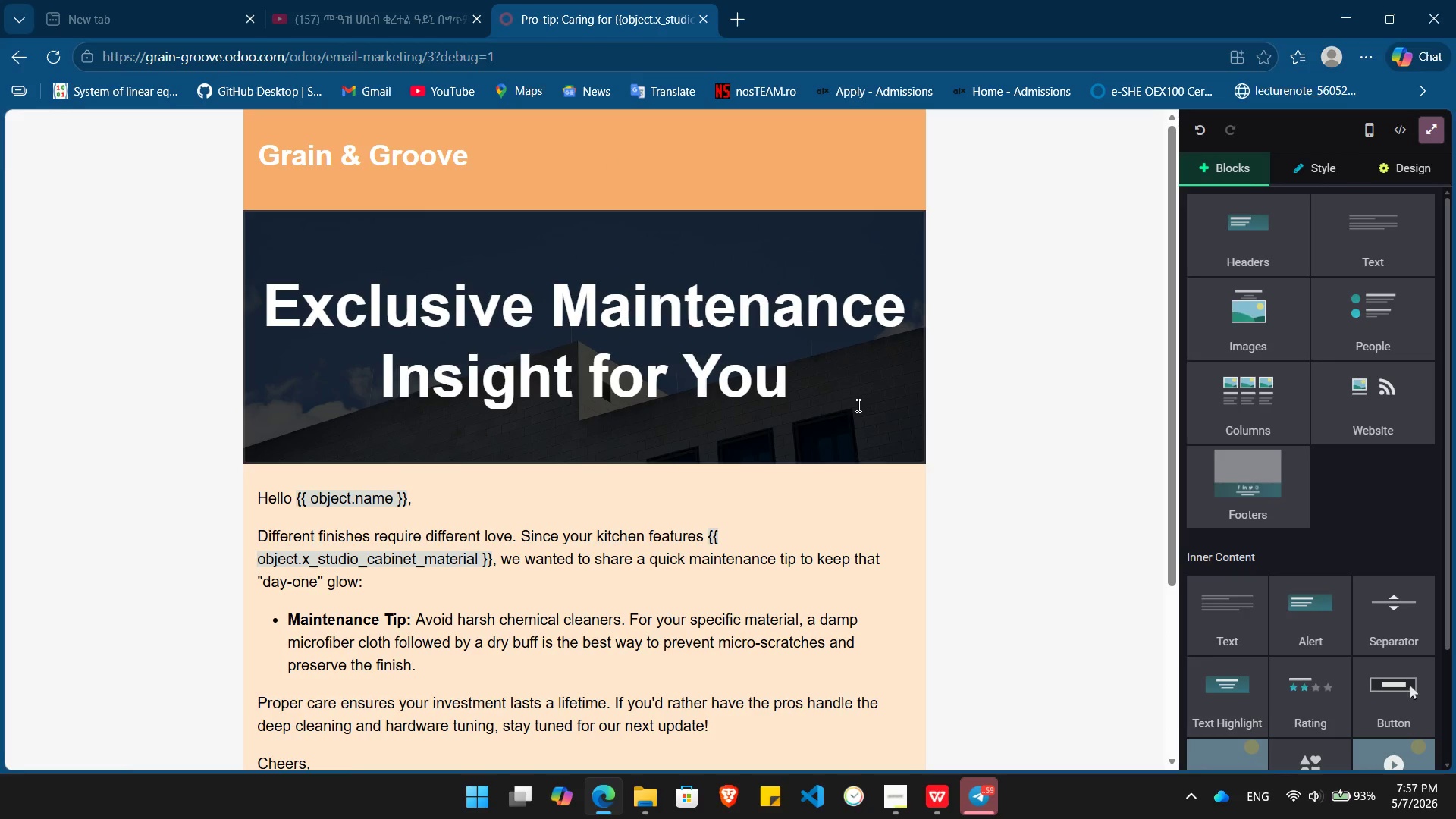 
left_click([855, 404])
 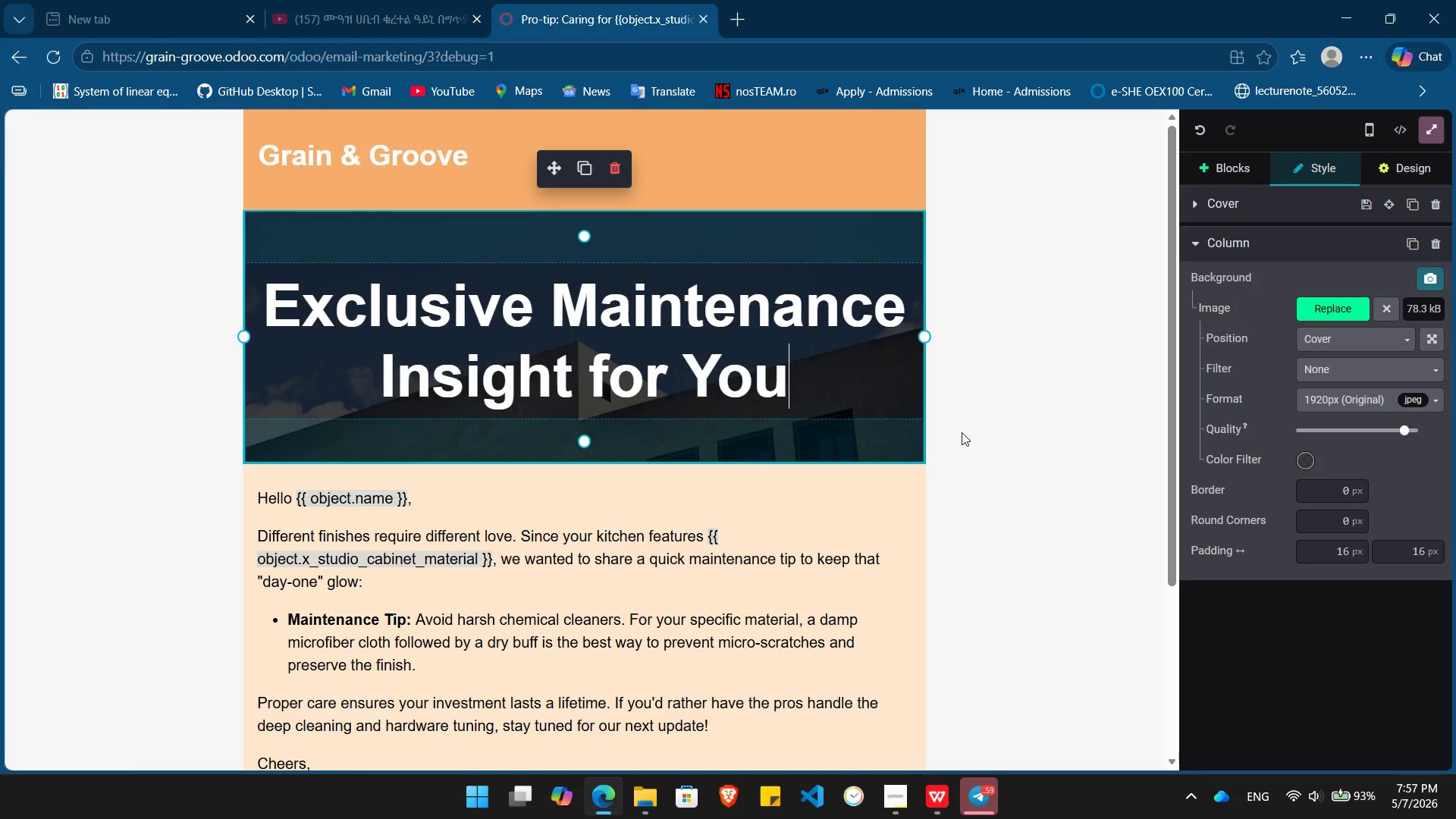 
left_click([962, 432])
 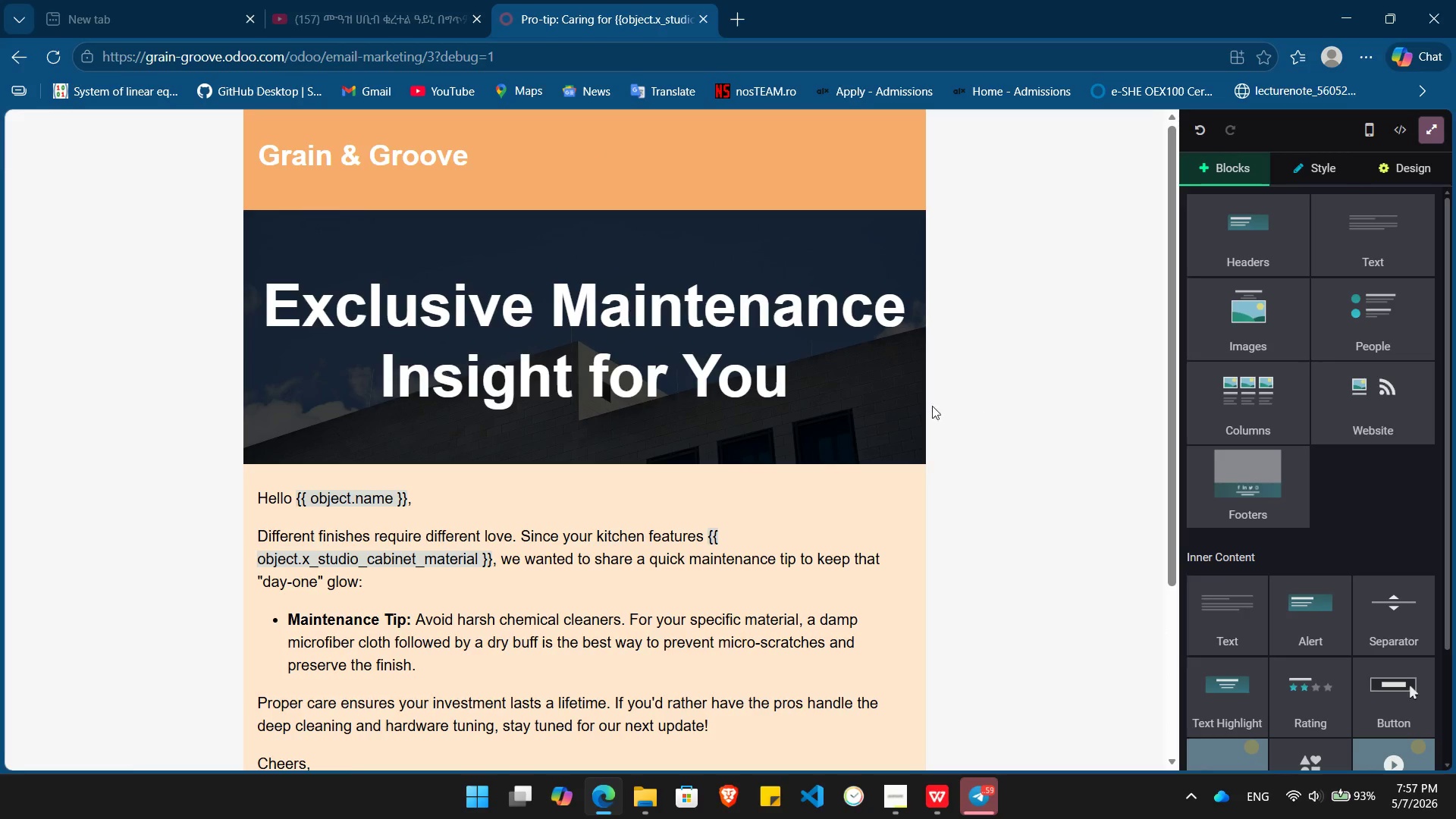 
left_click([921, 403])
 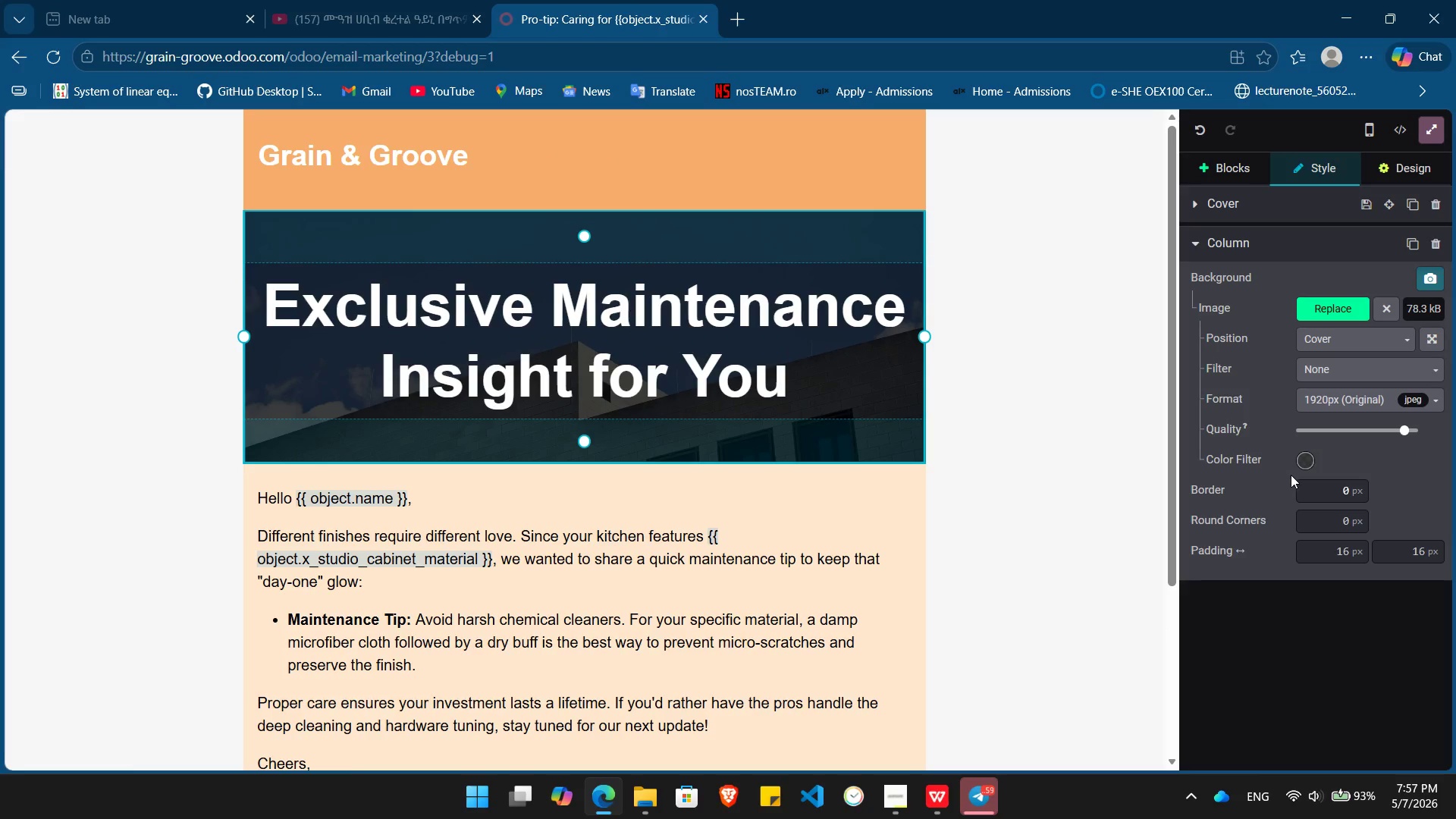 
left_click([1300, 463])
 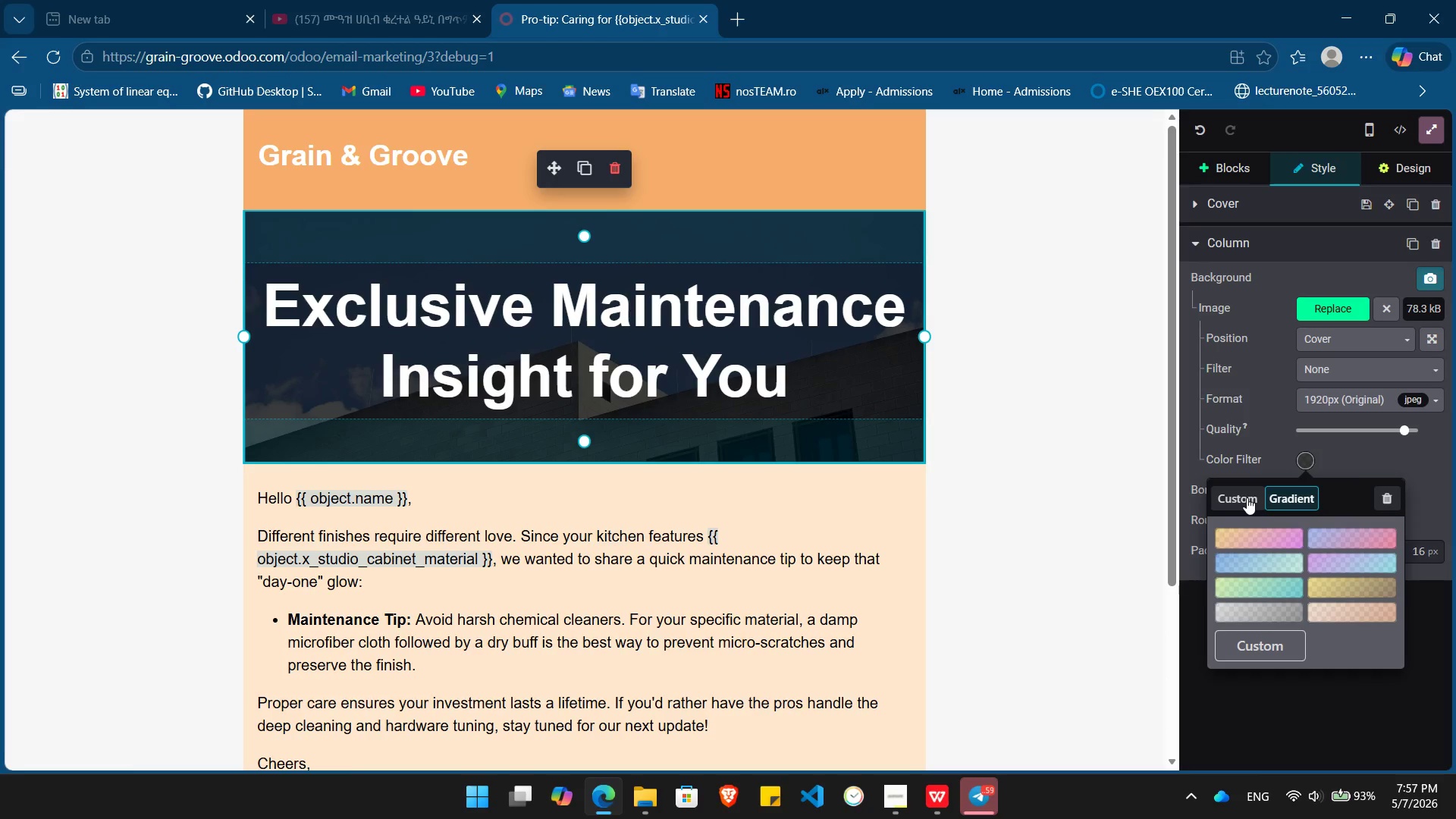 
left_click([1247, 497])
 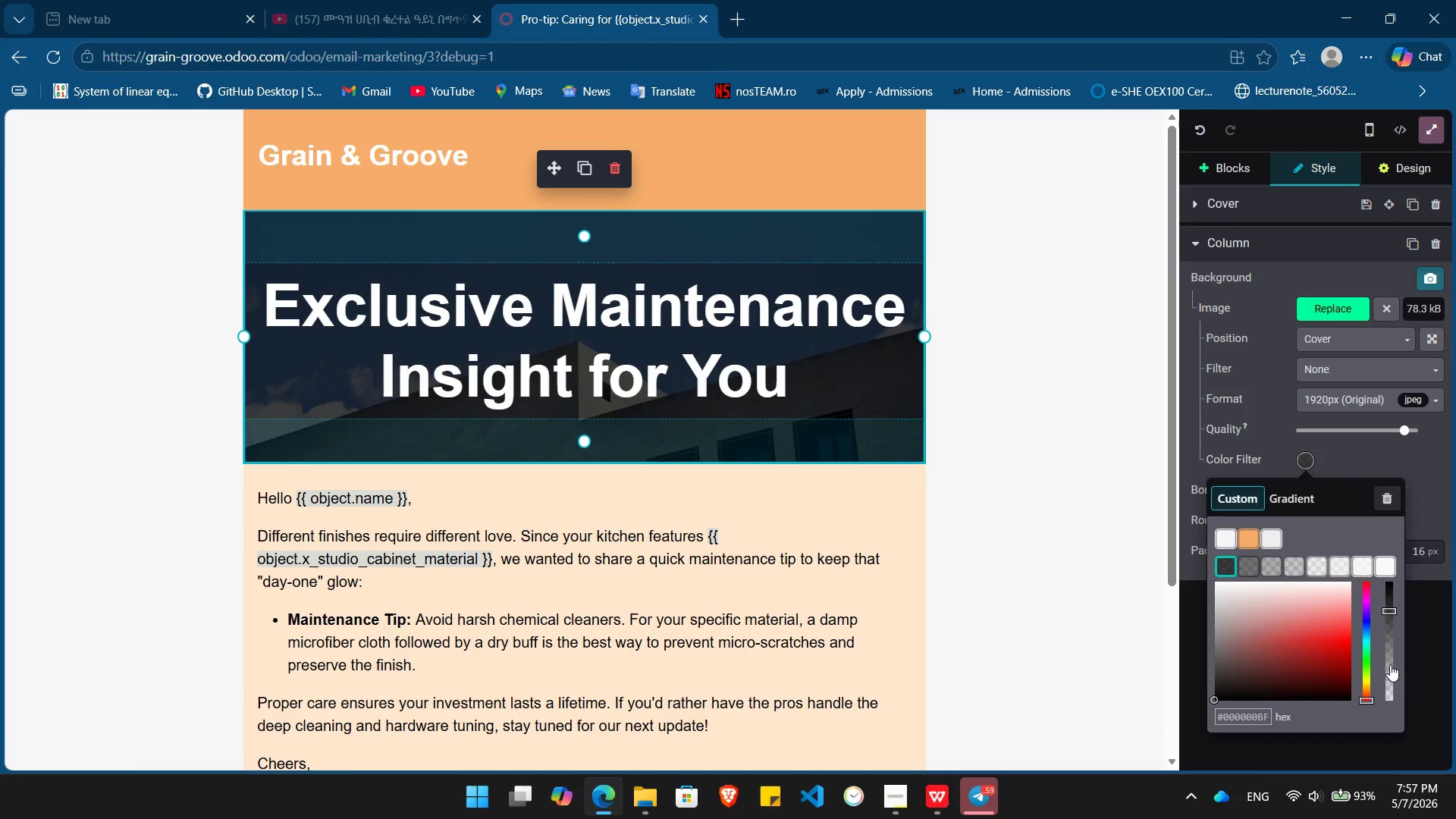 
left_click([1390, 664])
 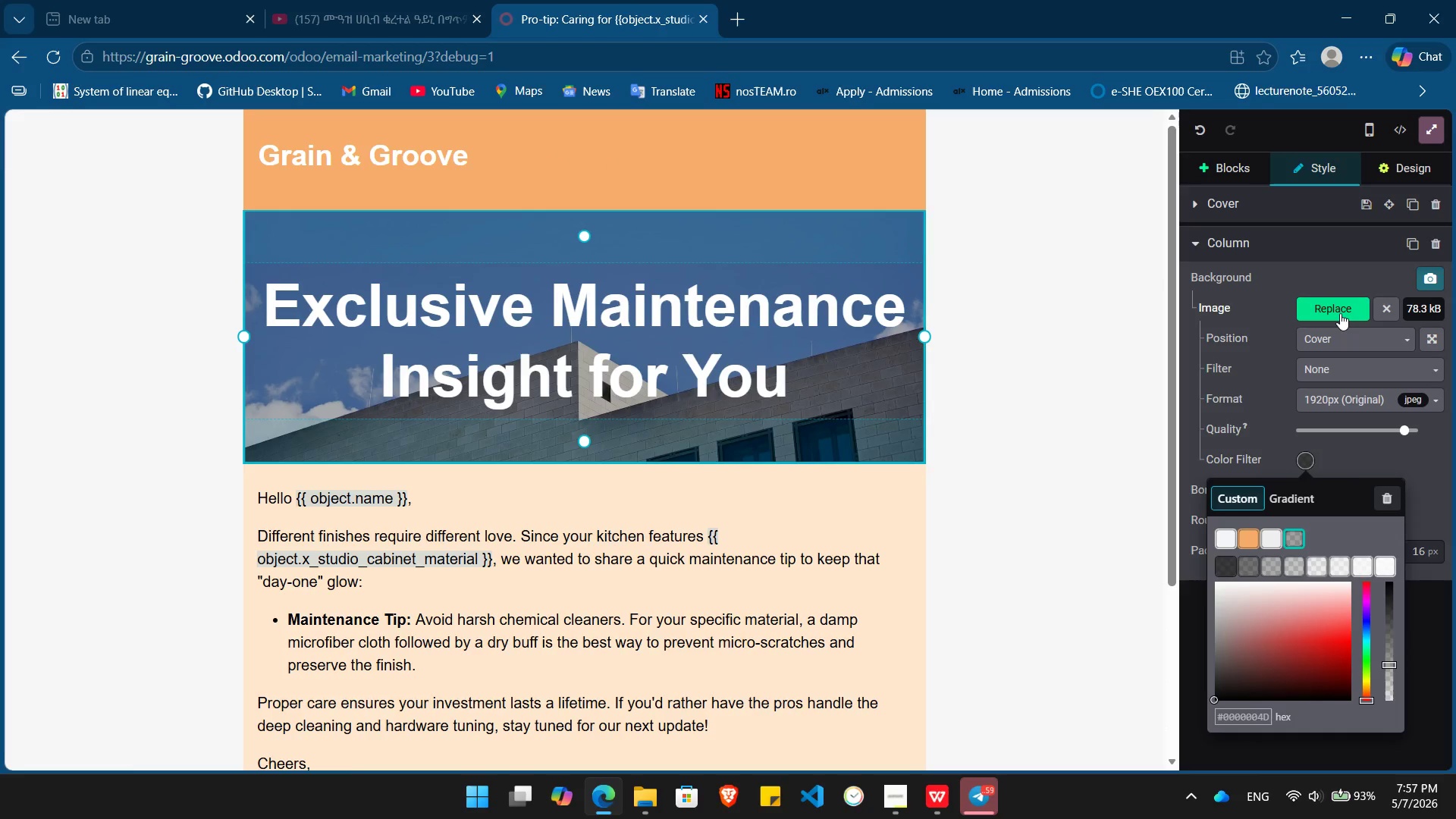 
left_click([1340, 313])
 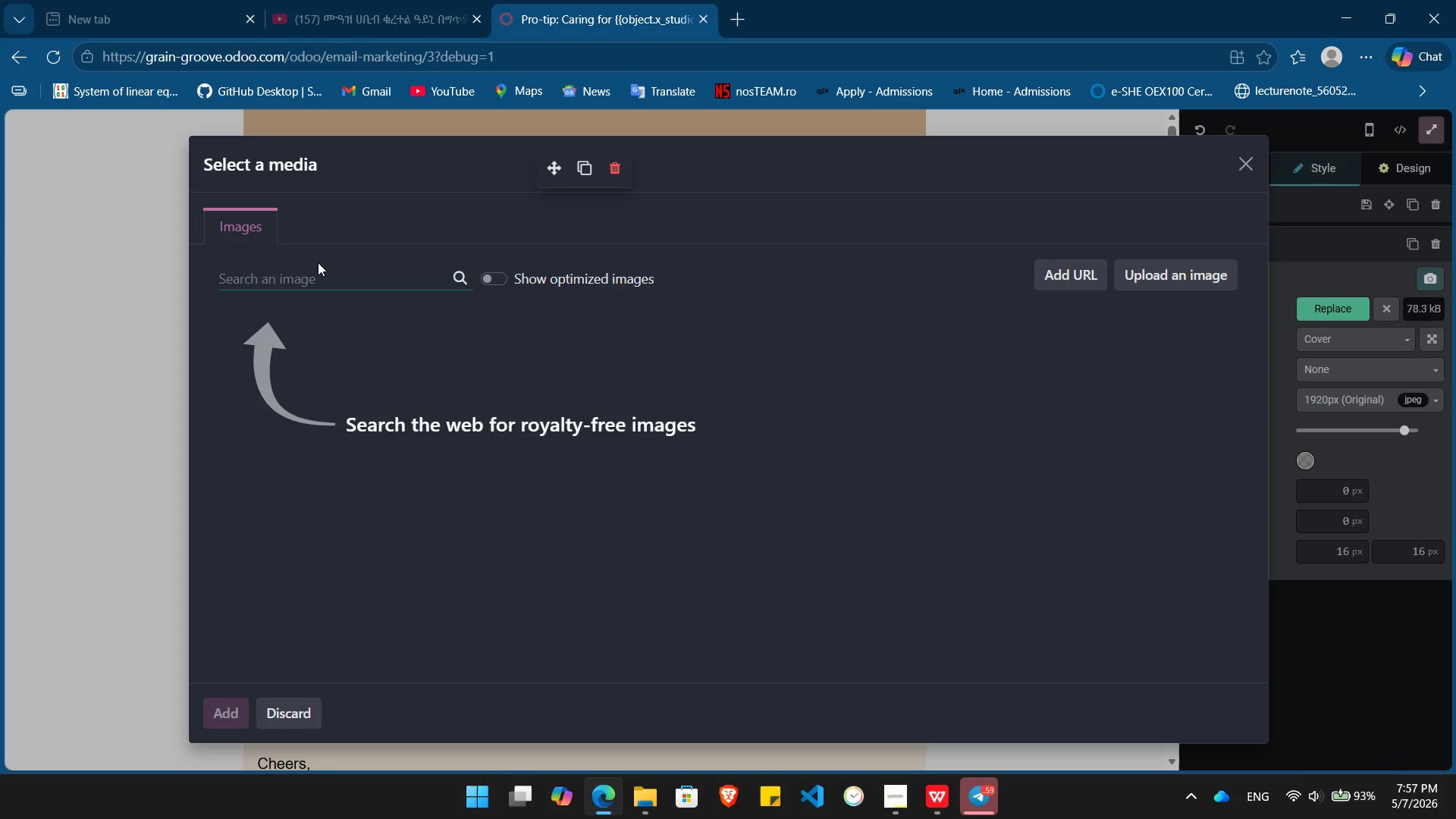 
type(cabinet polish)
 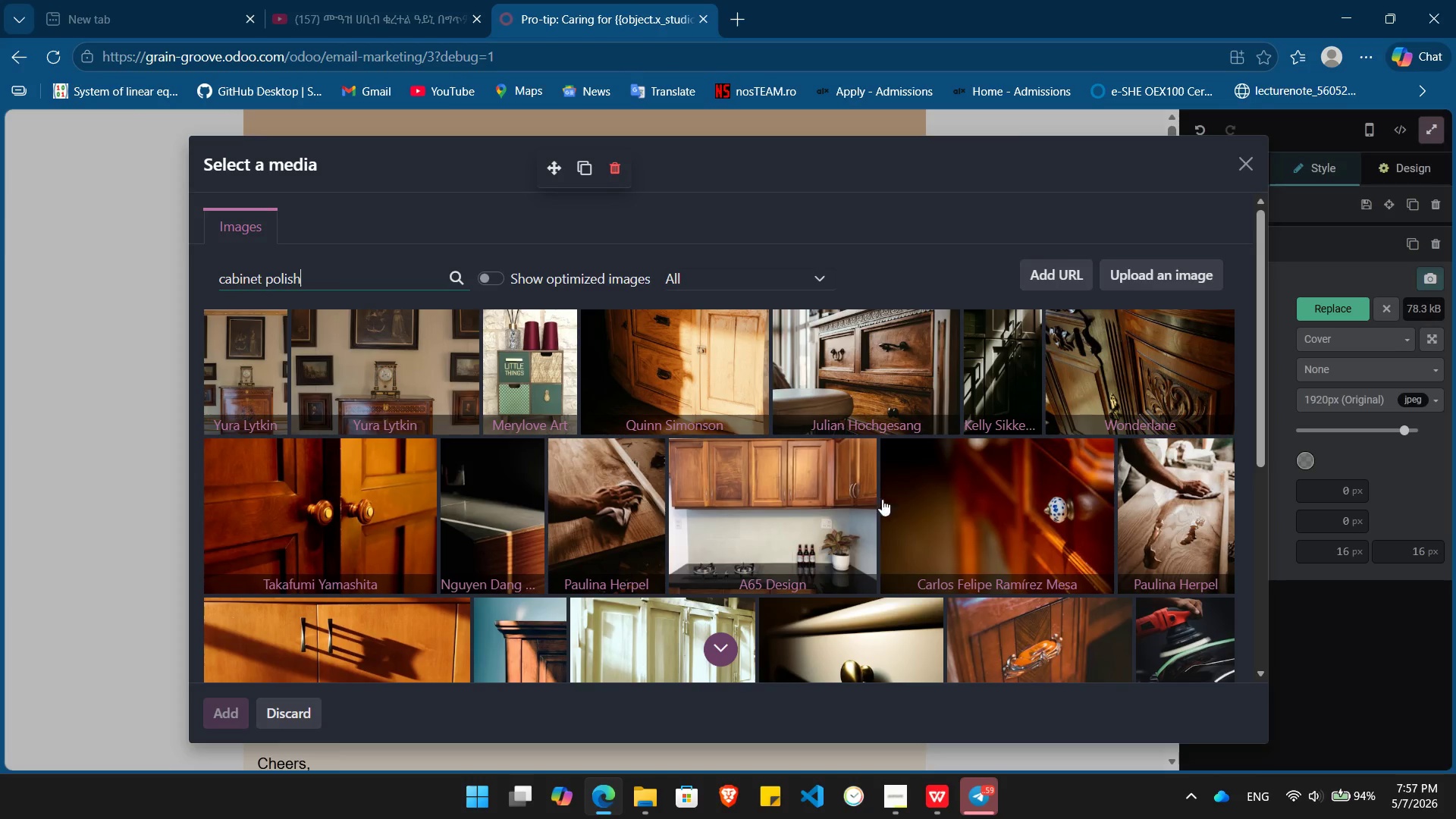 
wait(17.72)
 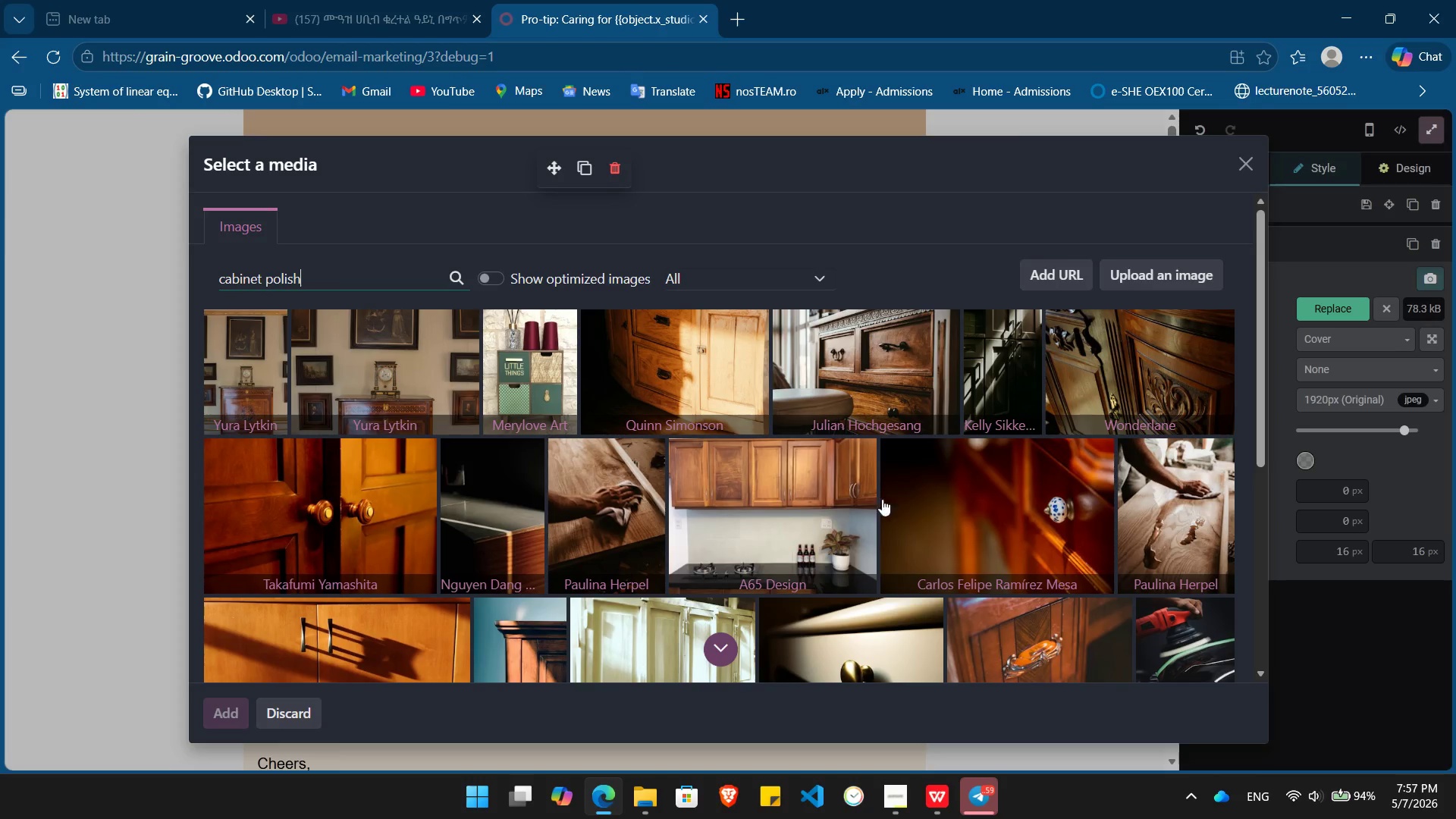 
left_click([1003, 502])
 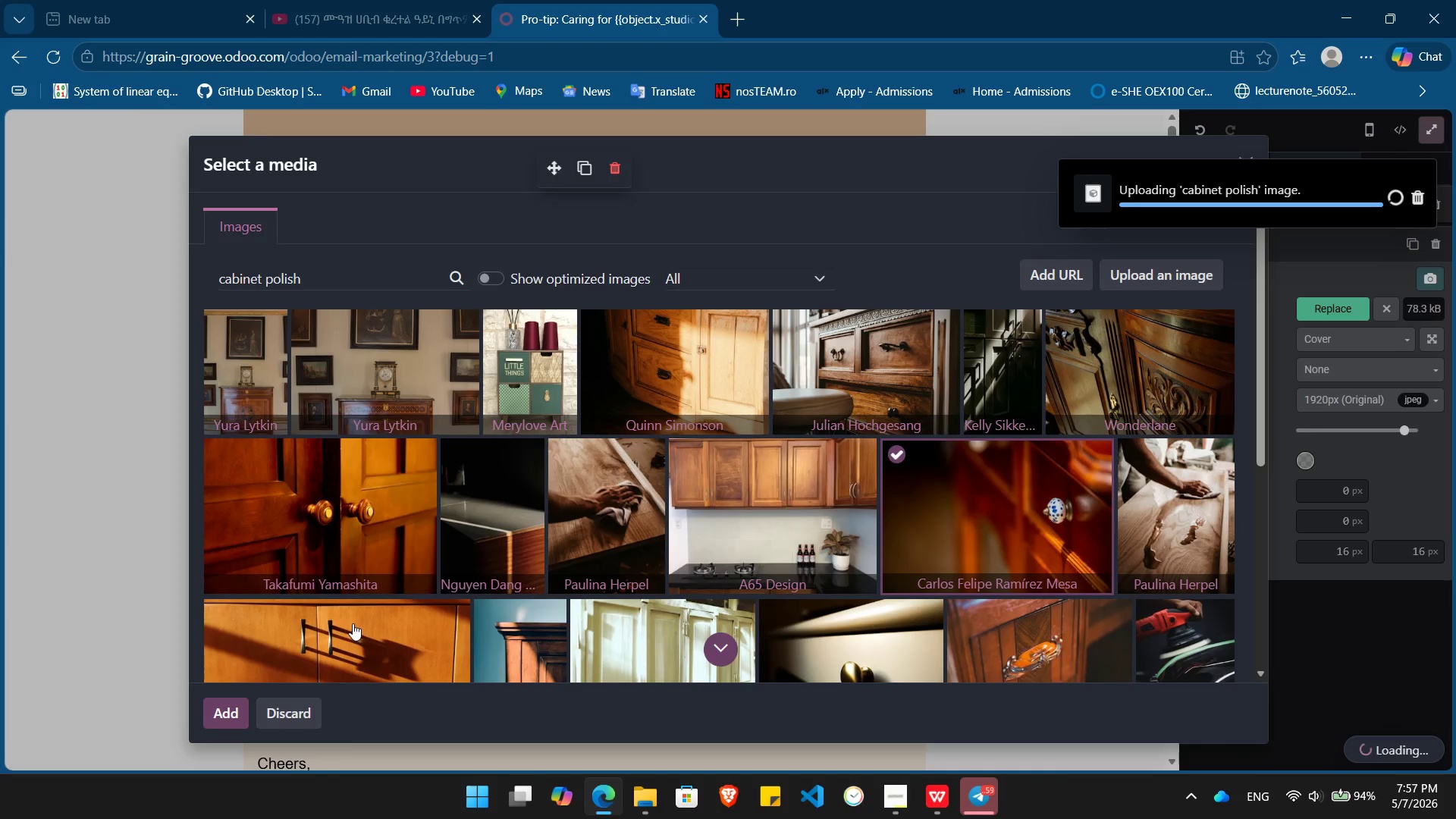 
left_click([353, 623])
 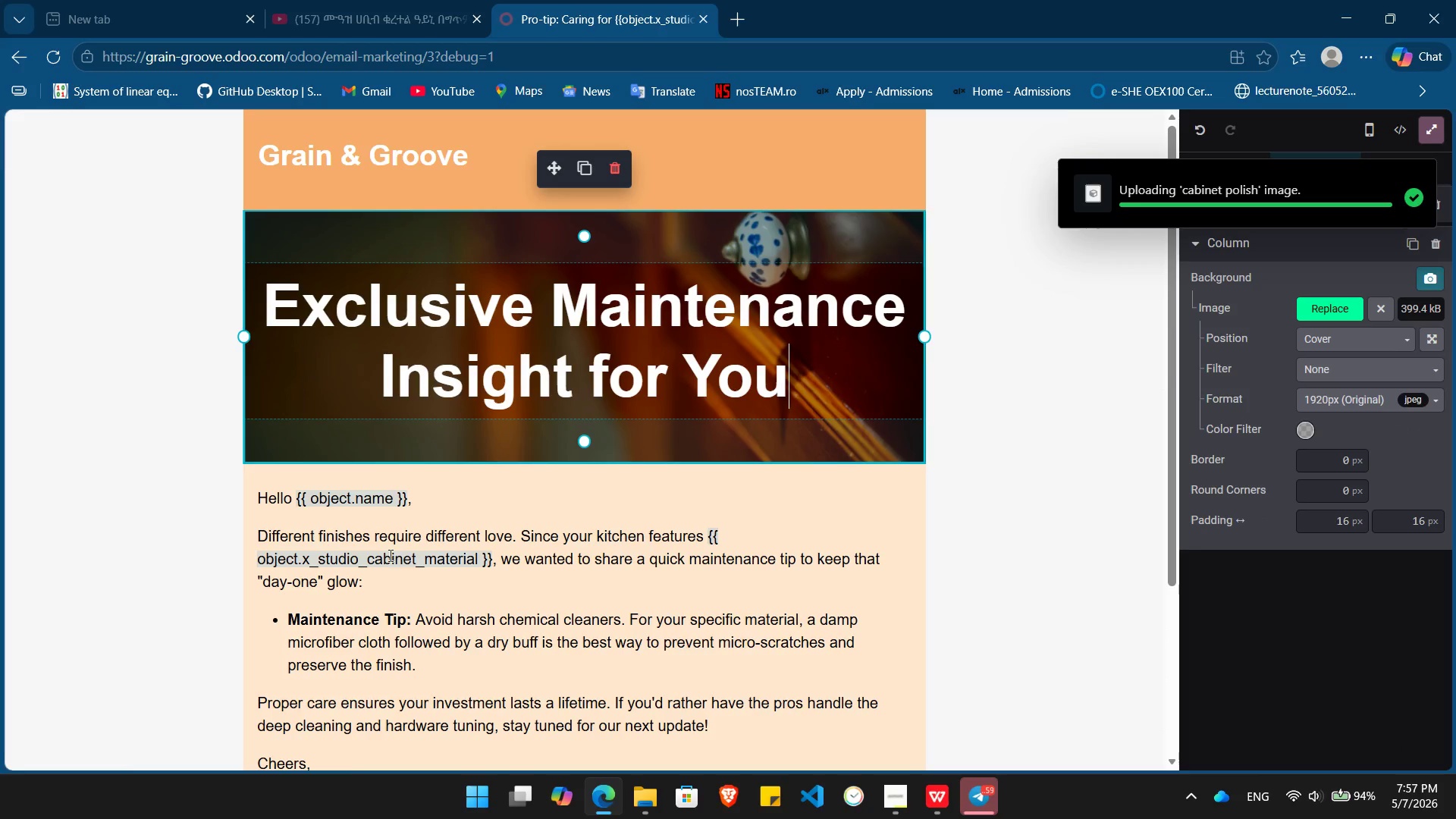 
wait(5.97)
 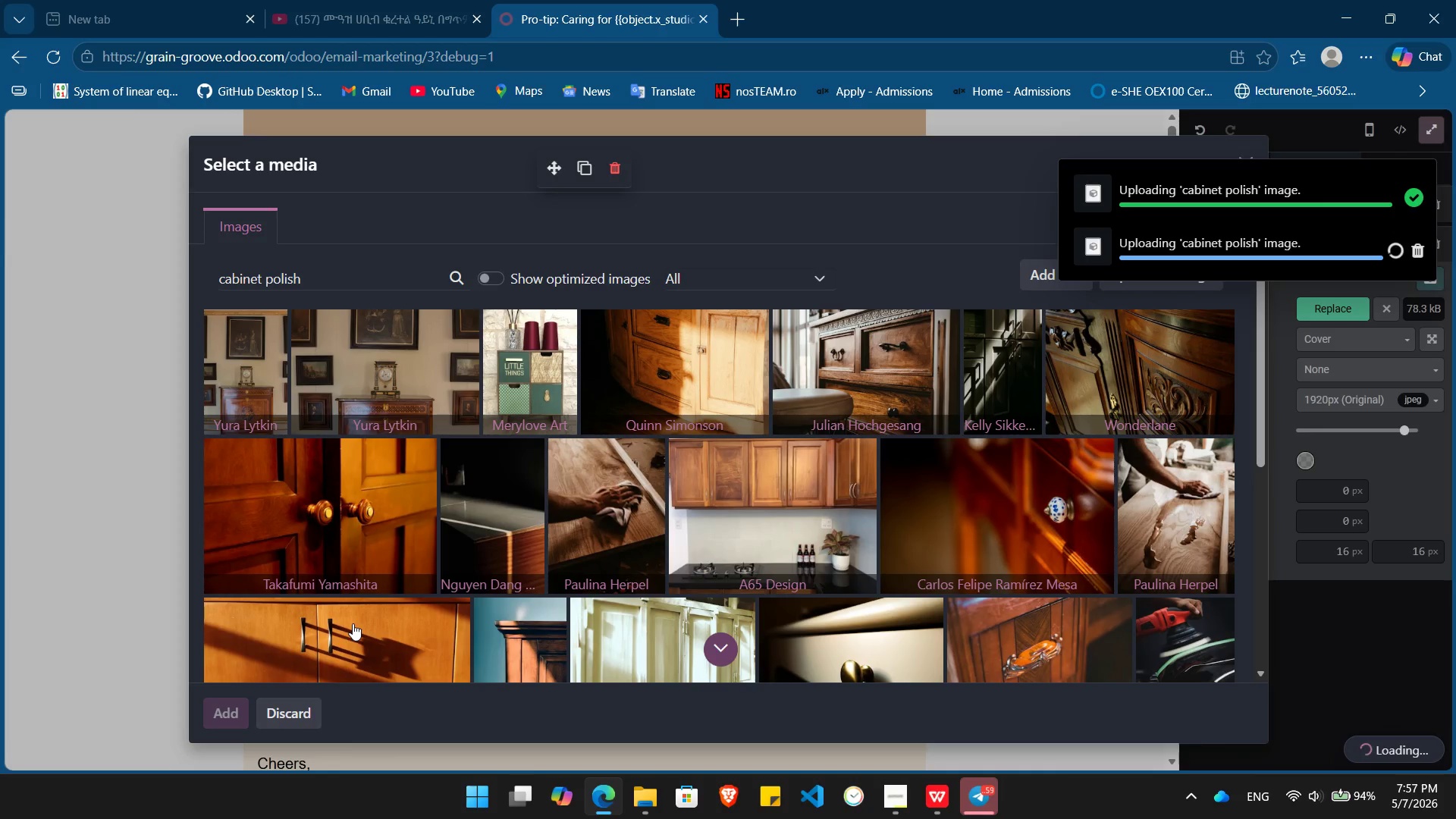 
left_click([1003, 499])
 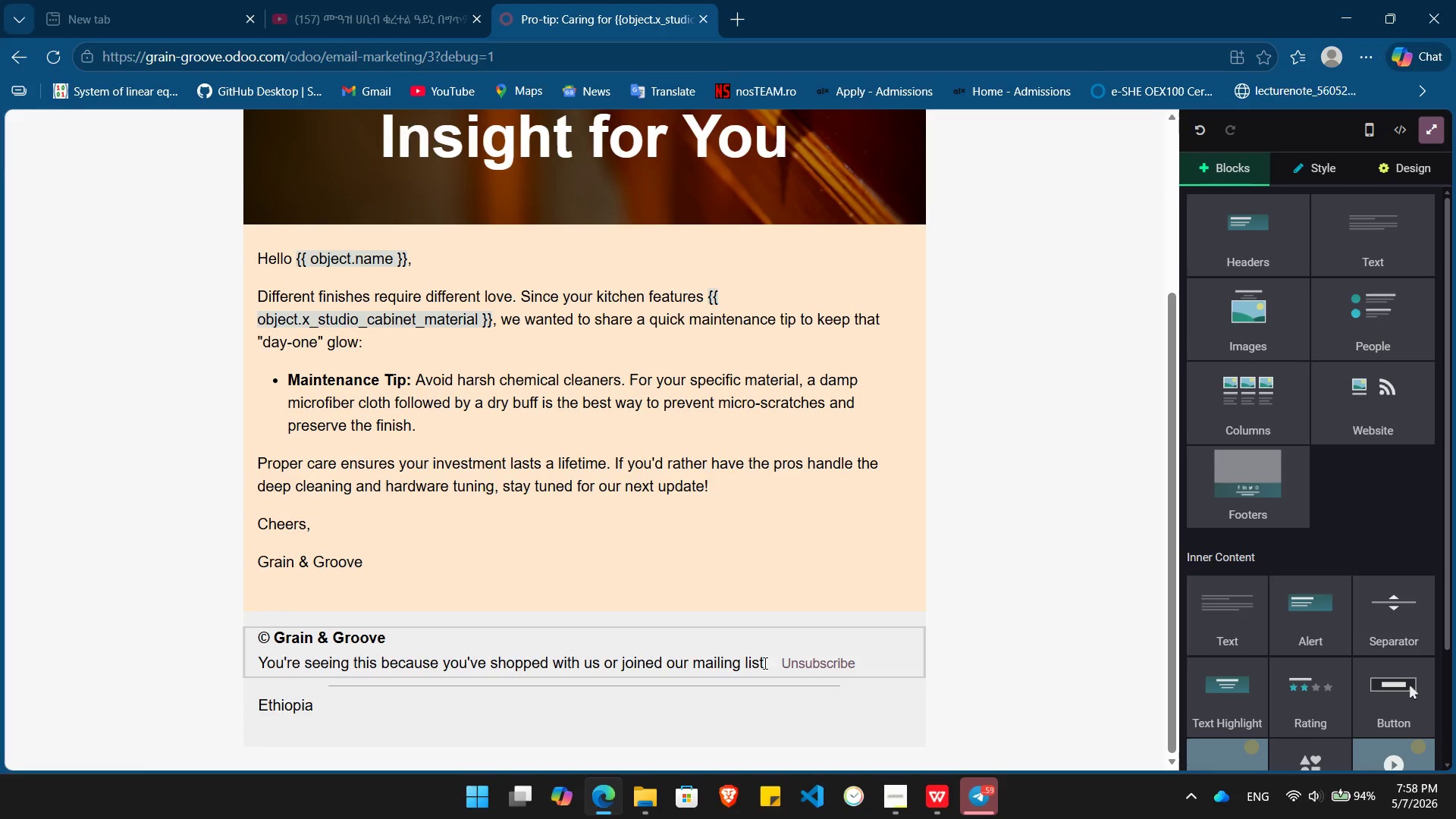 
left_click_drag(start_coordinate=[767, 663], to_coordinate=[239, 670])
 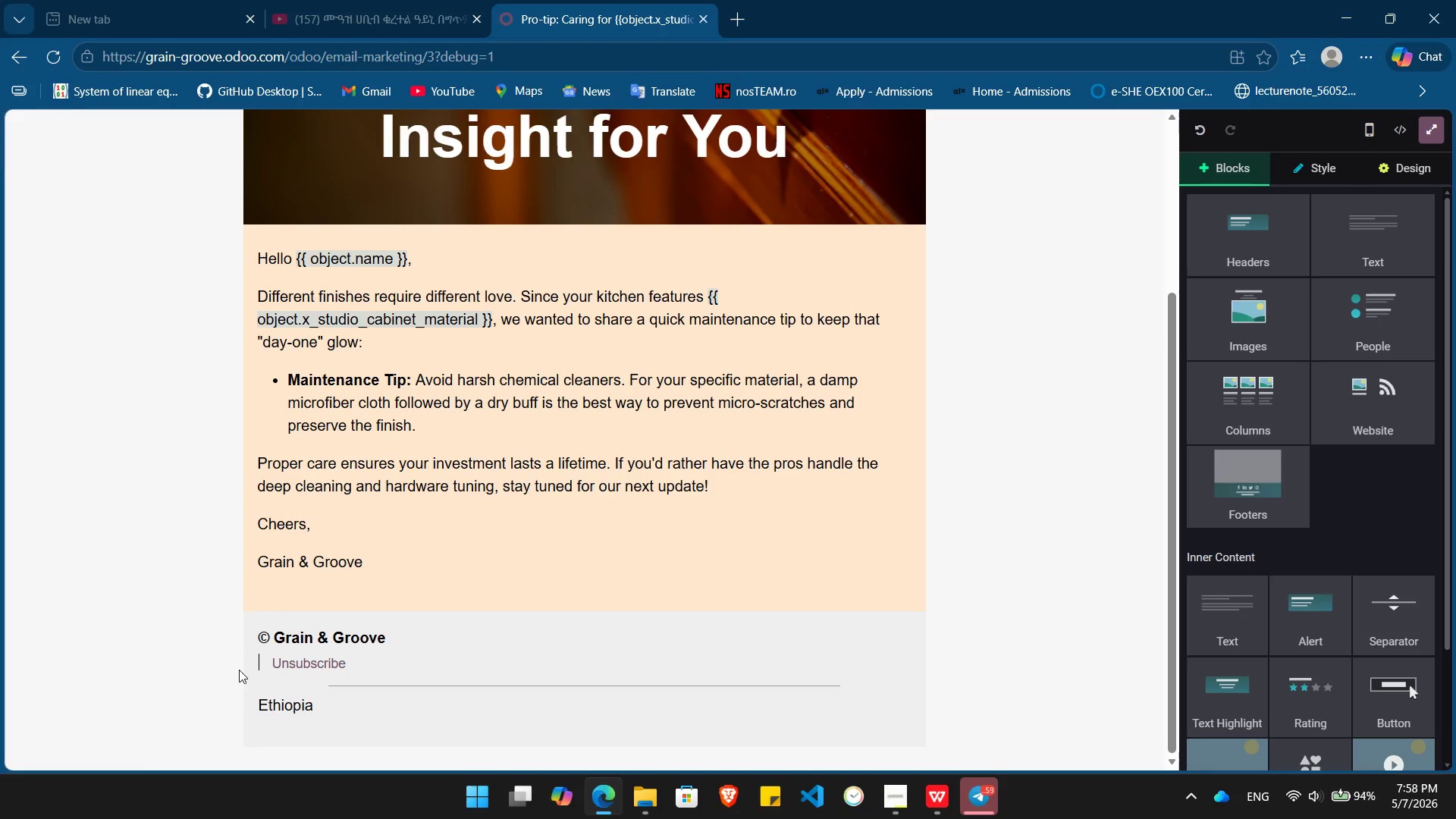 
key(Backspace)
 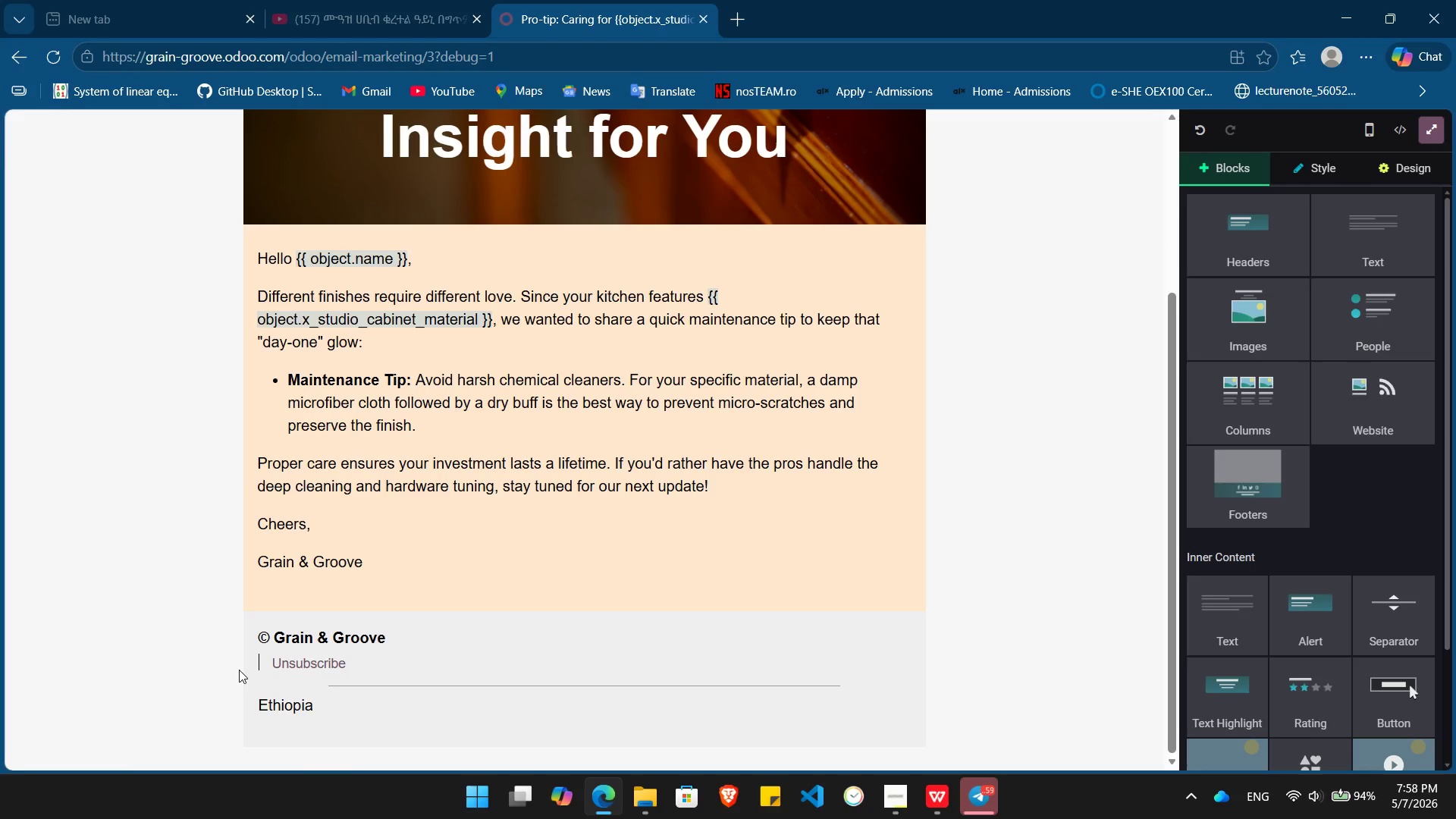 
wait(14.62)
 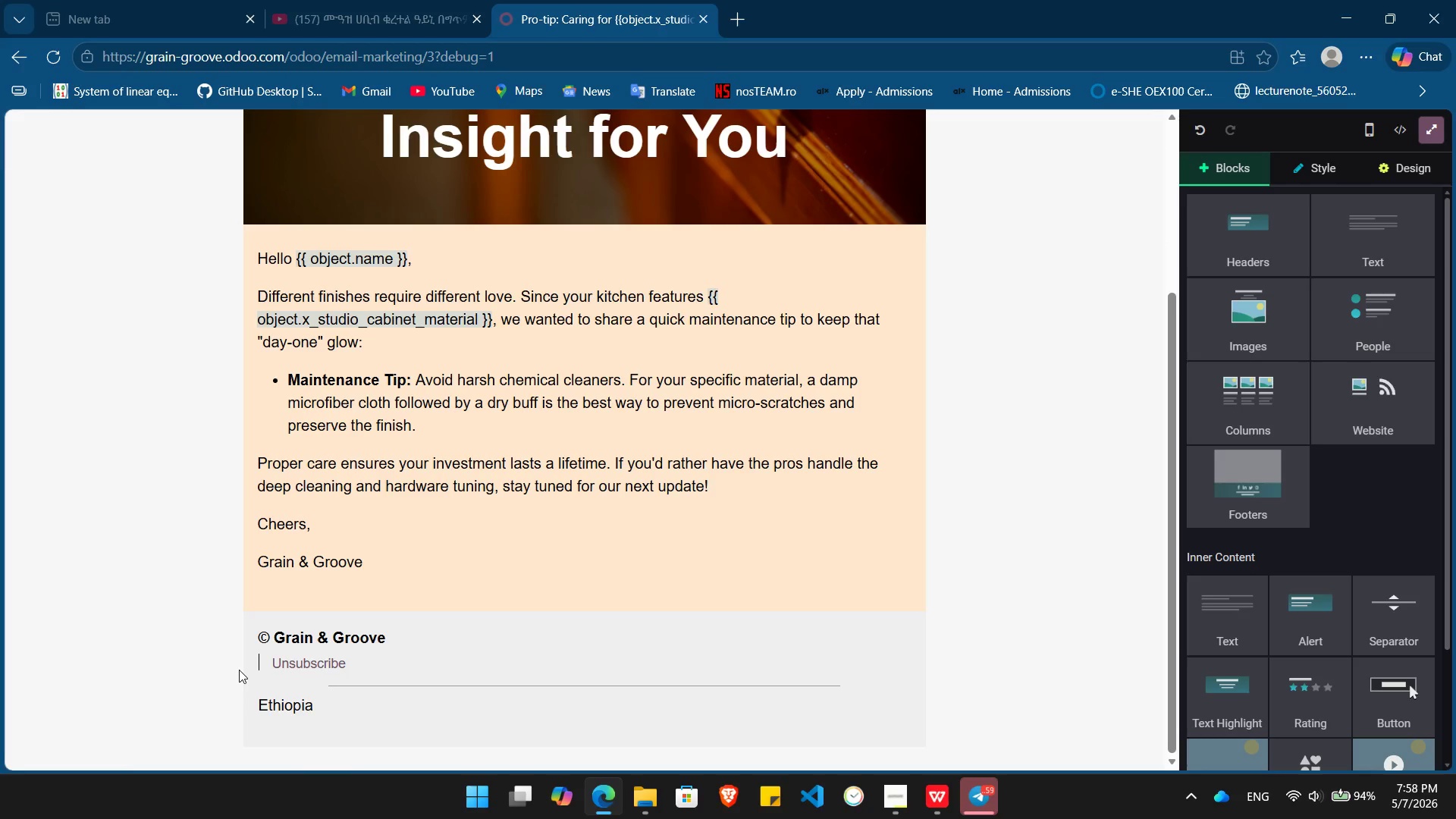 
type(Craf)
key(Backspace)
key(Backspace)
key(Backspace)
key(Backspace)
 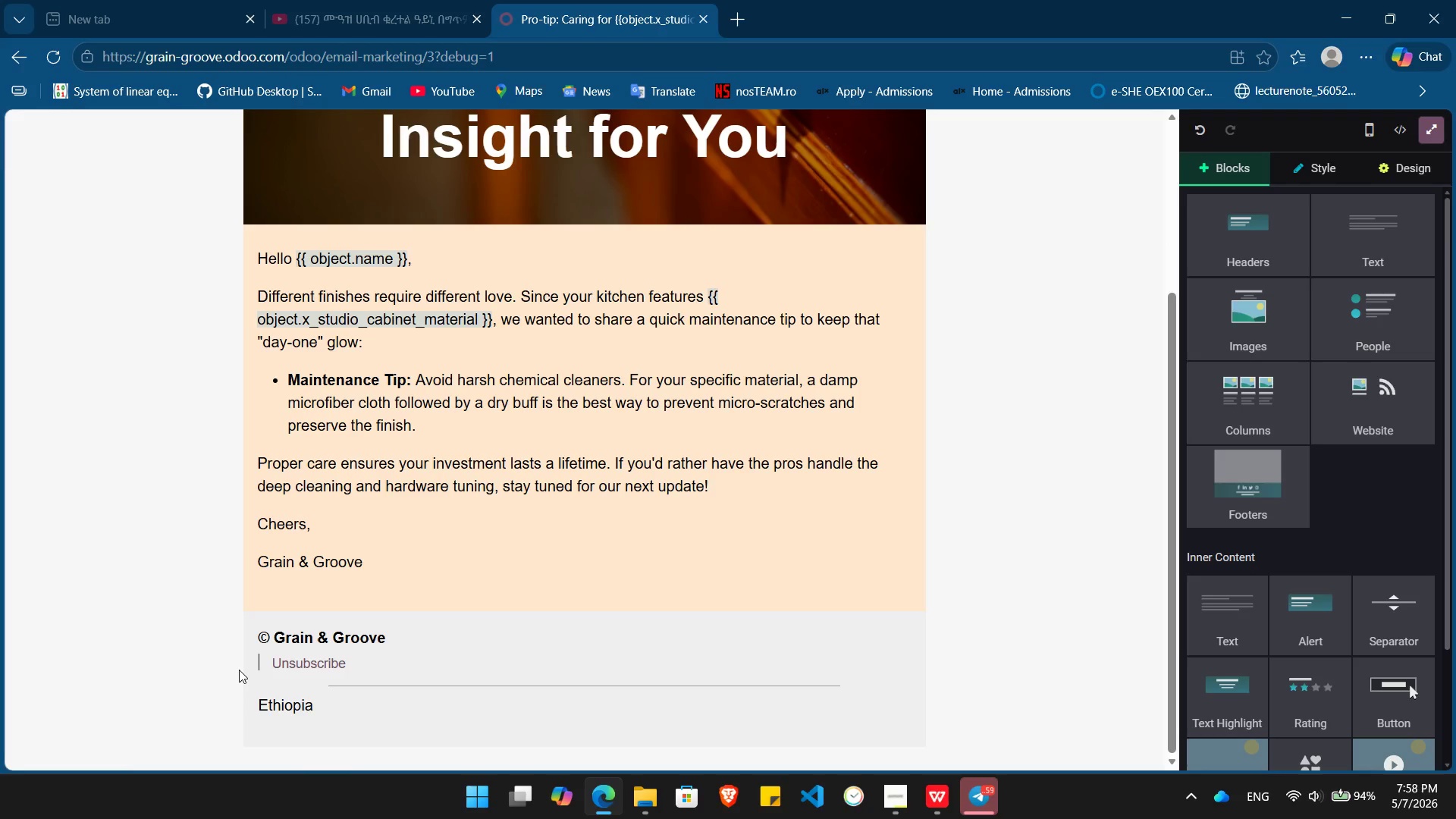 
key(Control+ControlLeft)
 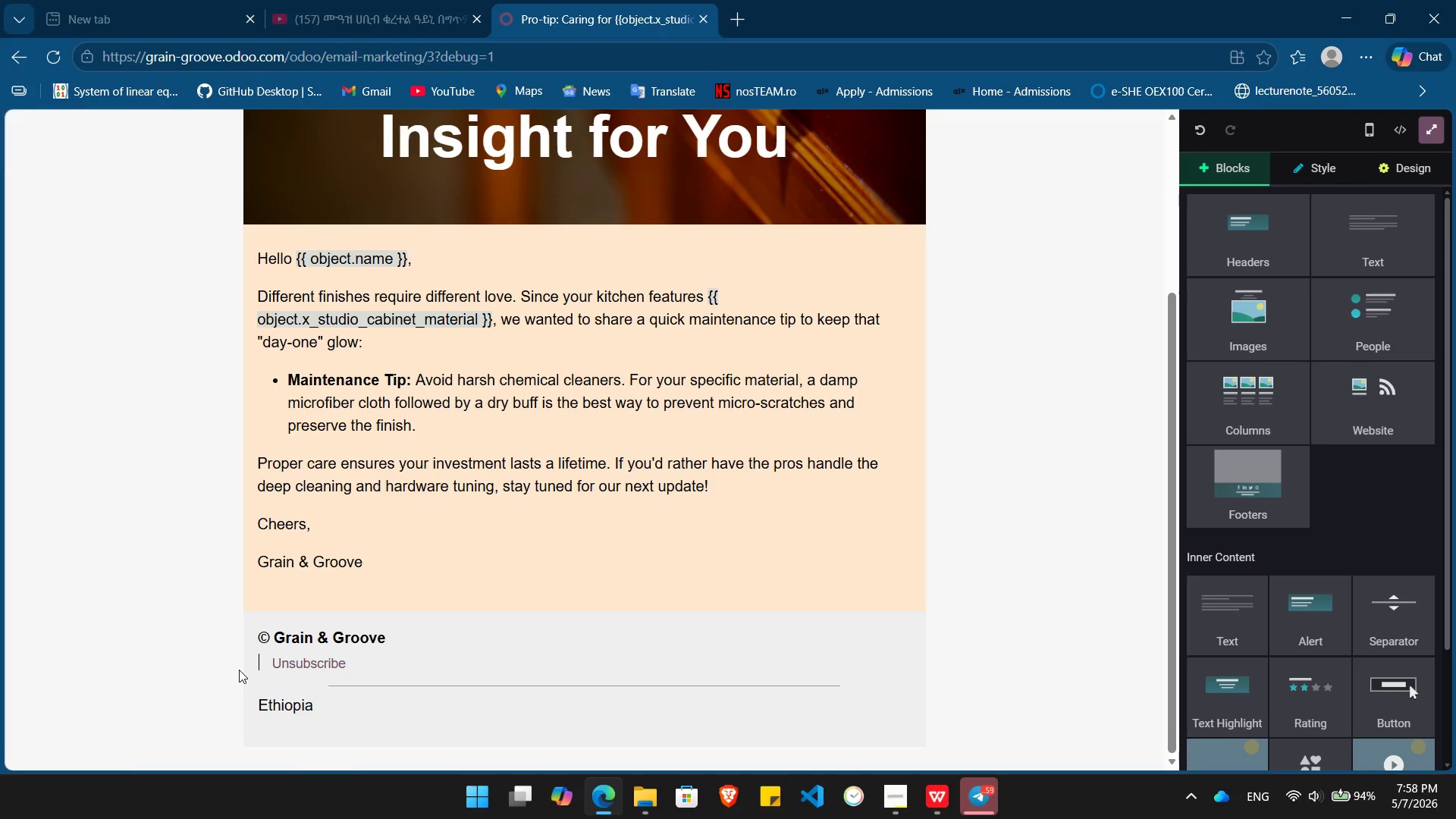 
key(Control+I)
 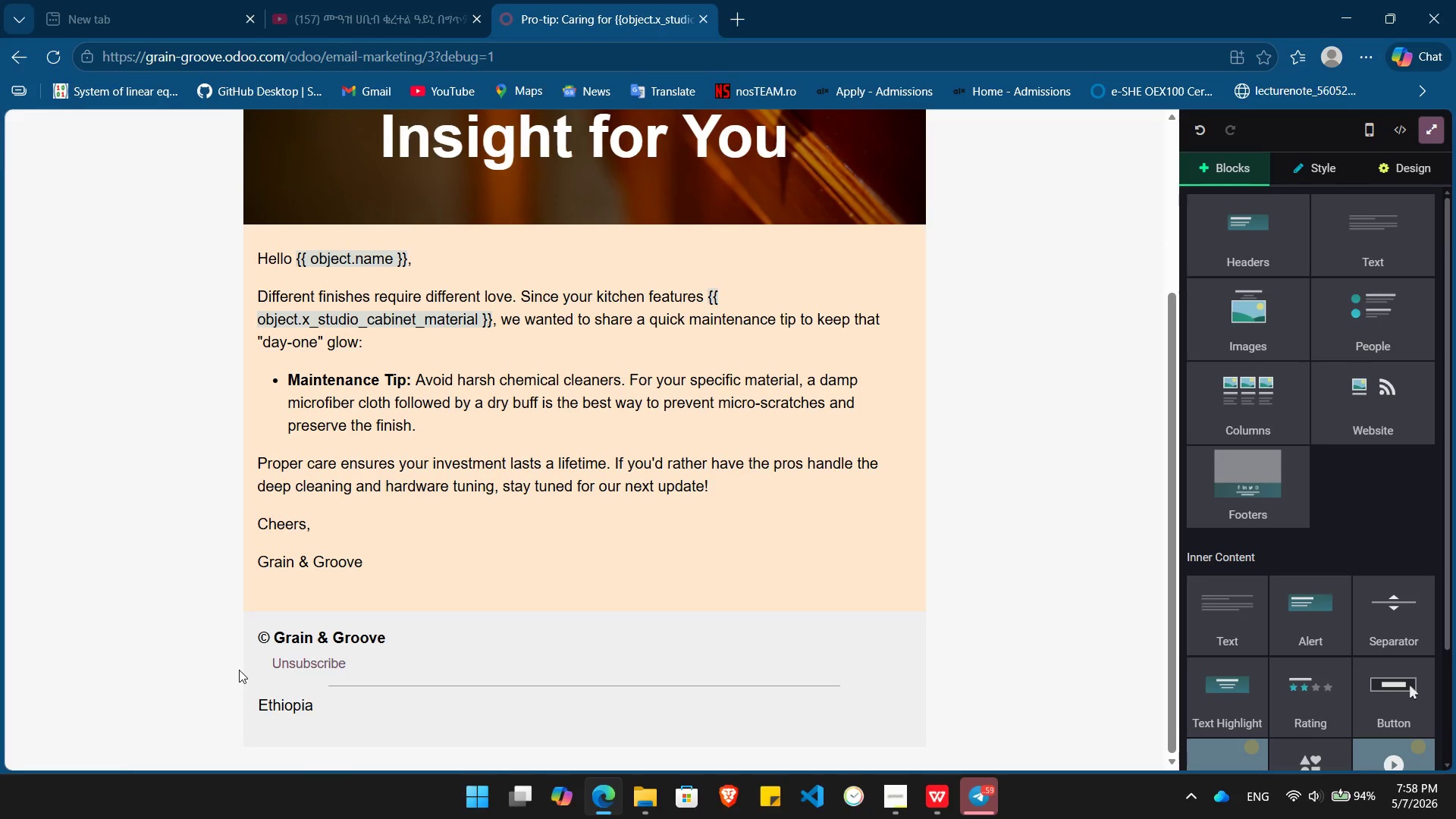 
type(Crf)
key(Backspace)
type(afting the heart of your home since 2015.[Delete])
 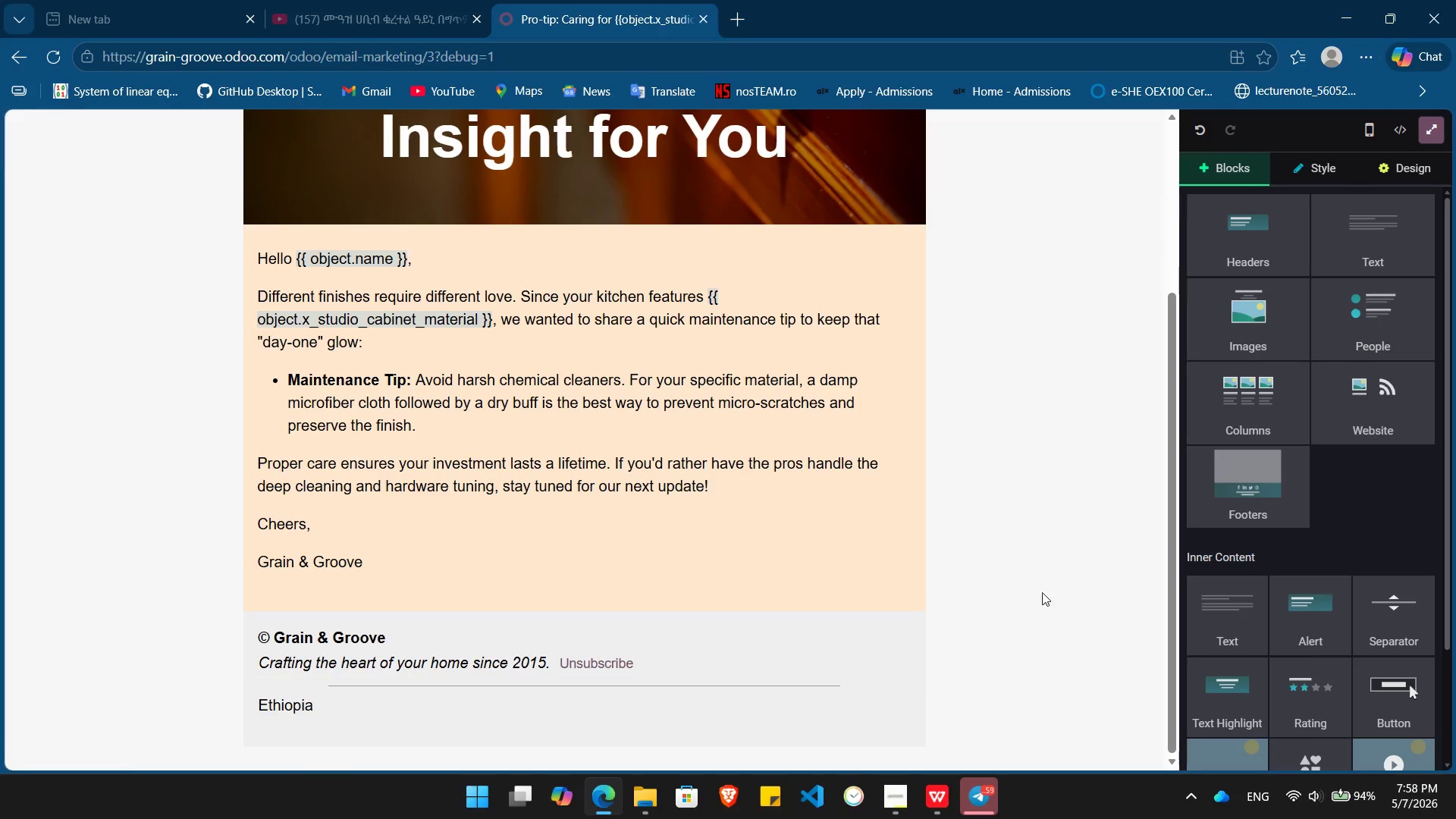 
left_click([1044, 594])
 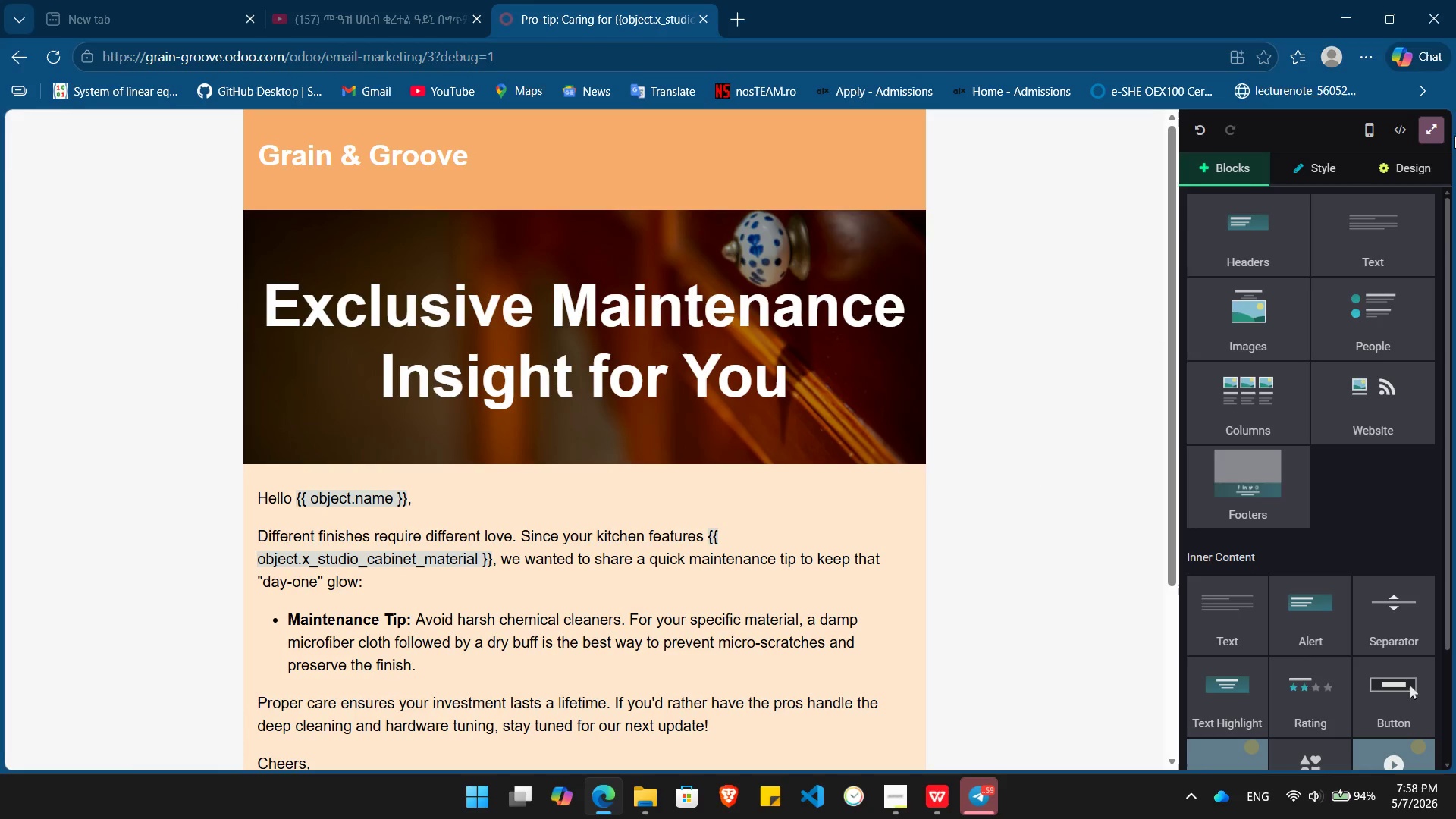 
left_click([1434, 127])
 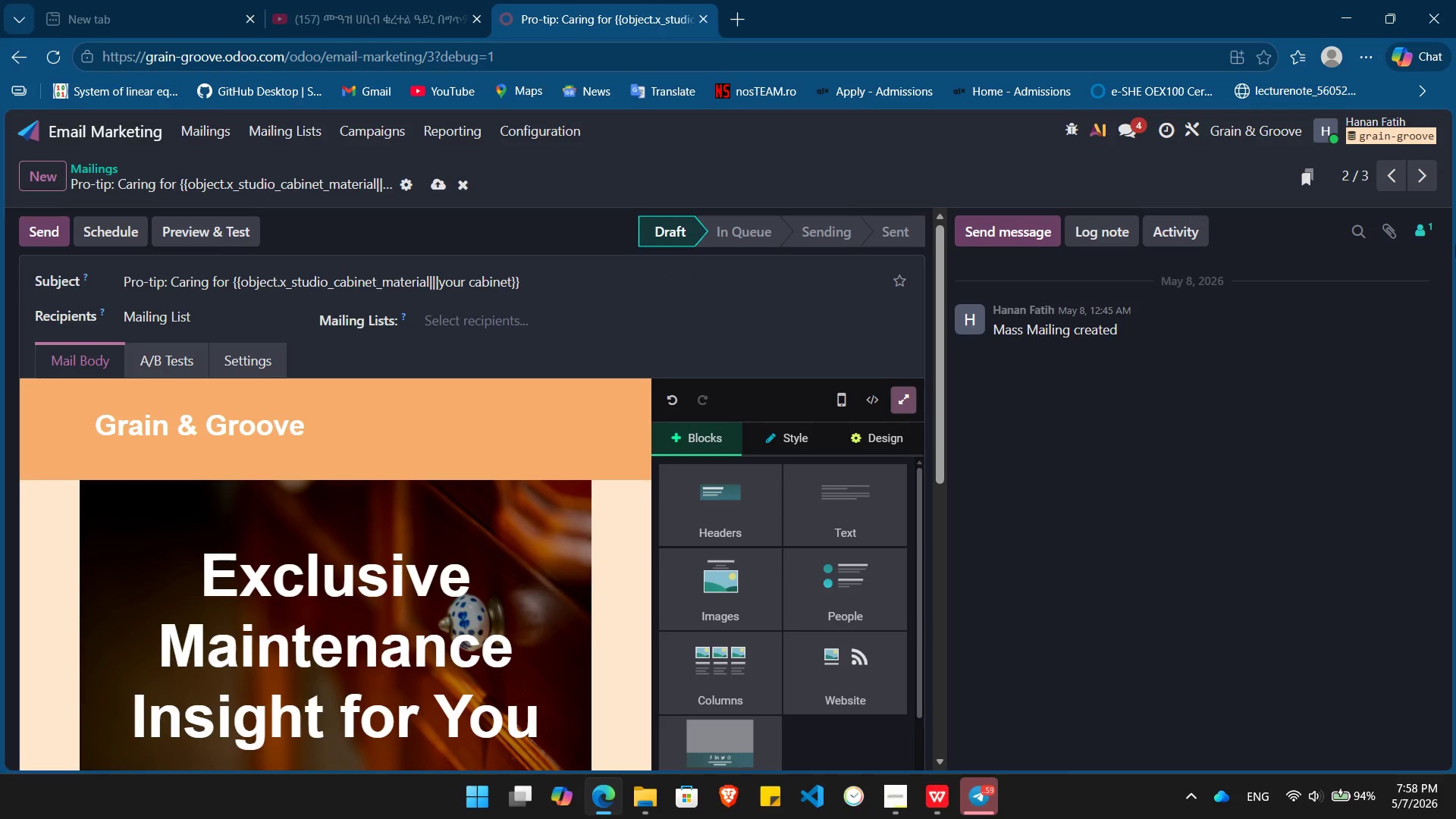 
left_click([1435, 182])
 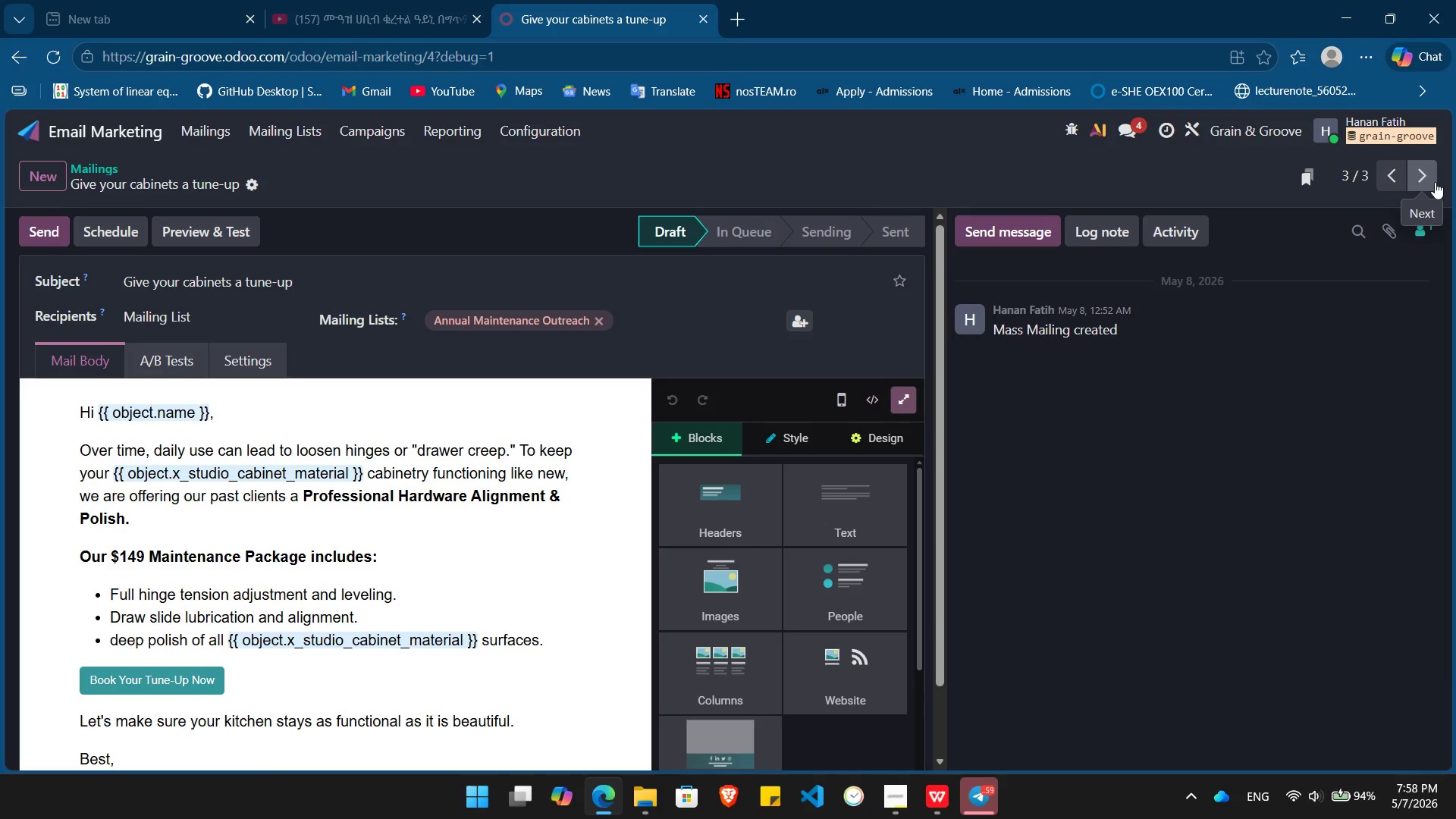 
wait(7.39)
 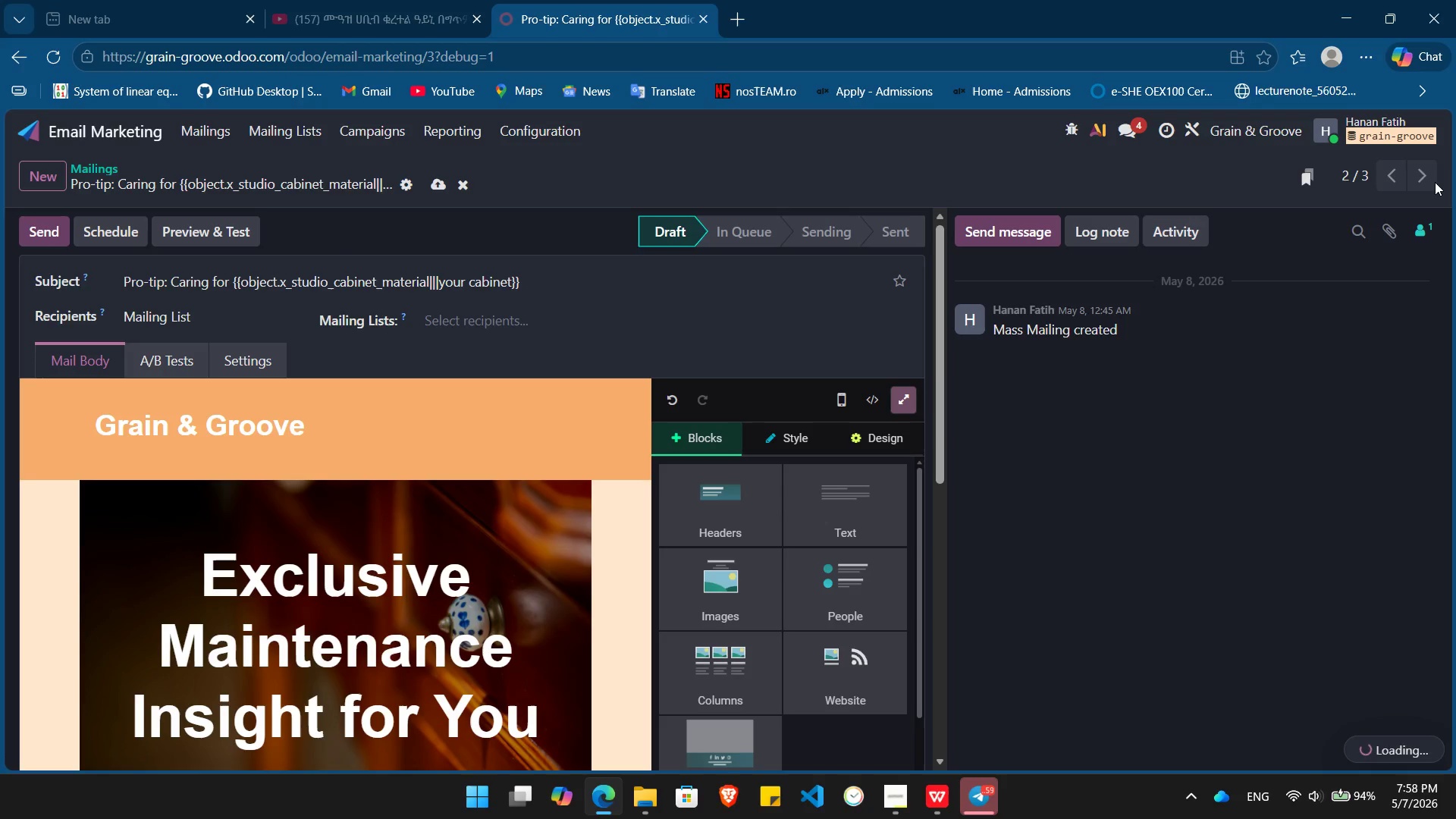 
left_click([896, 406])
 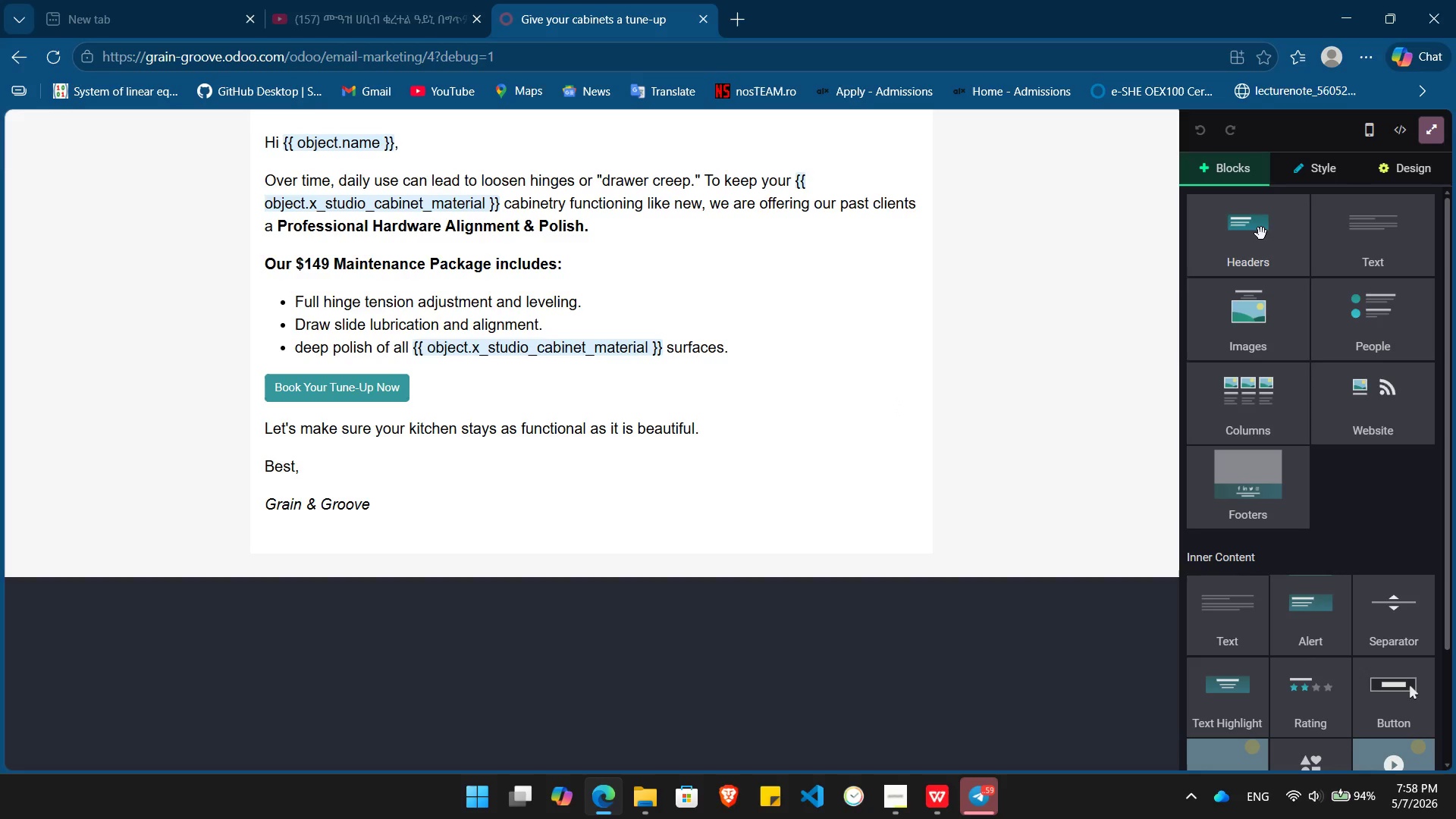 
left_click_drag(start_coordinate=[1261, 234], to_coordinate=[576, 127])
 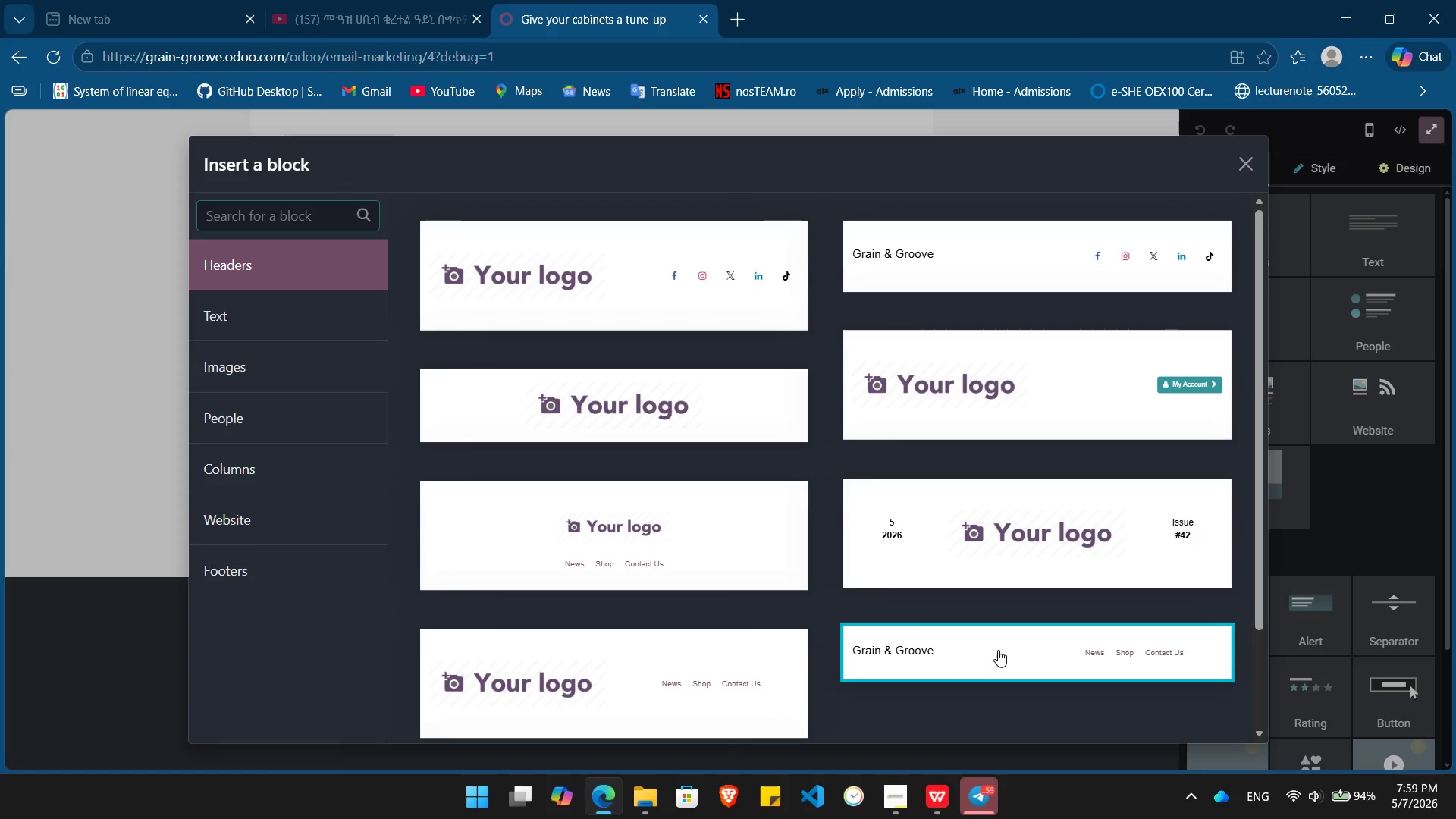 
left_click([996, 653])
 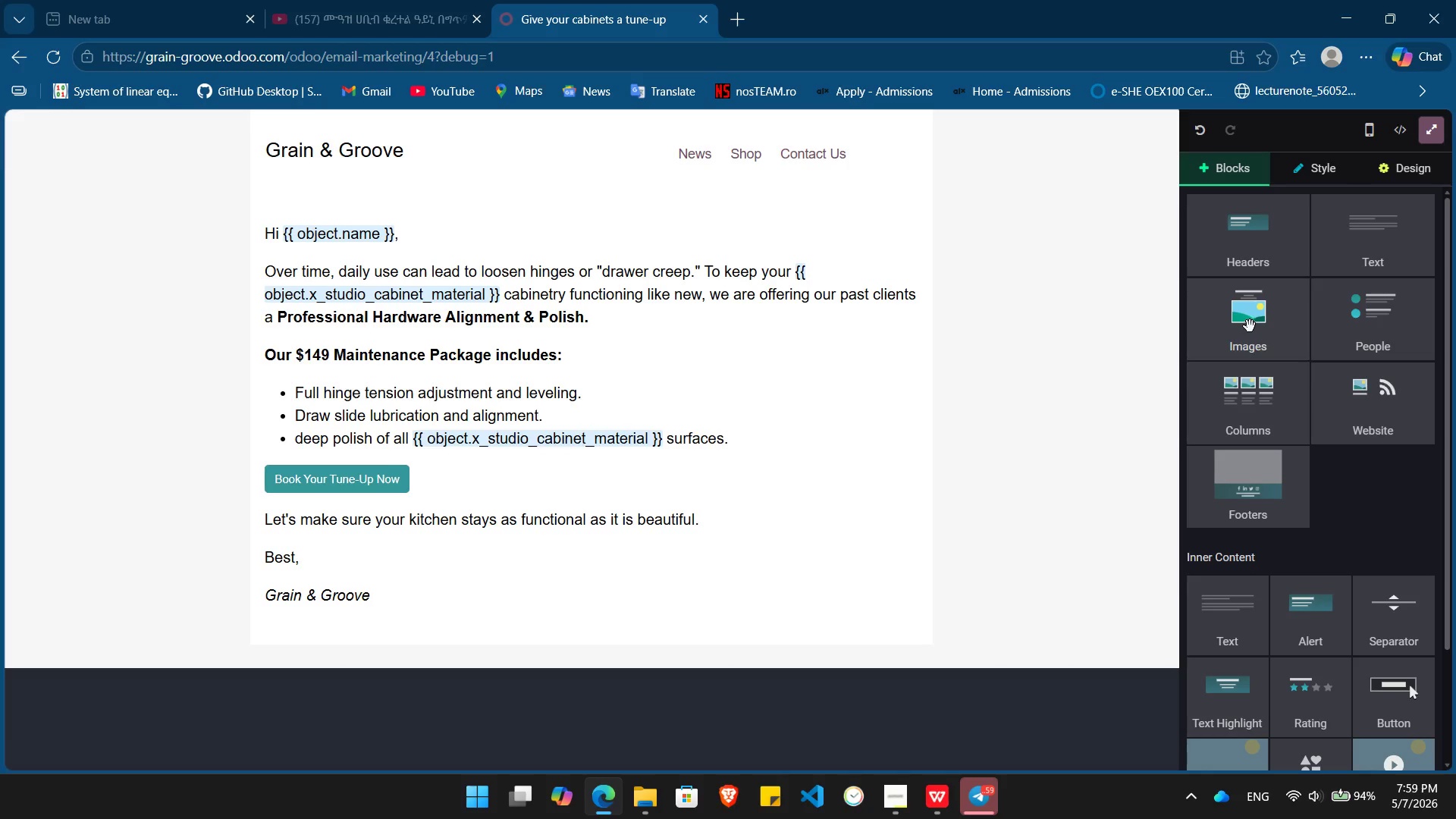 
left_click_drag(start_coordinate=[1250, 326], to_coordinate=[567, 212])
 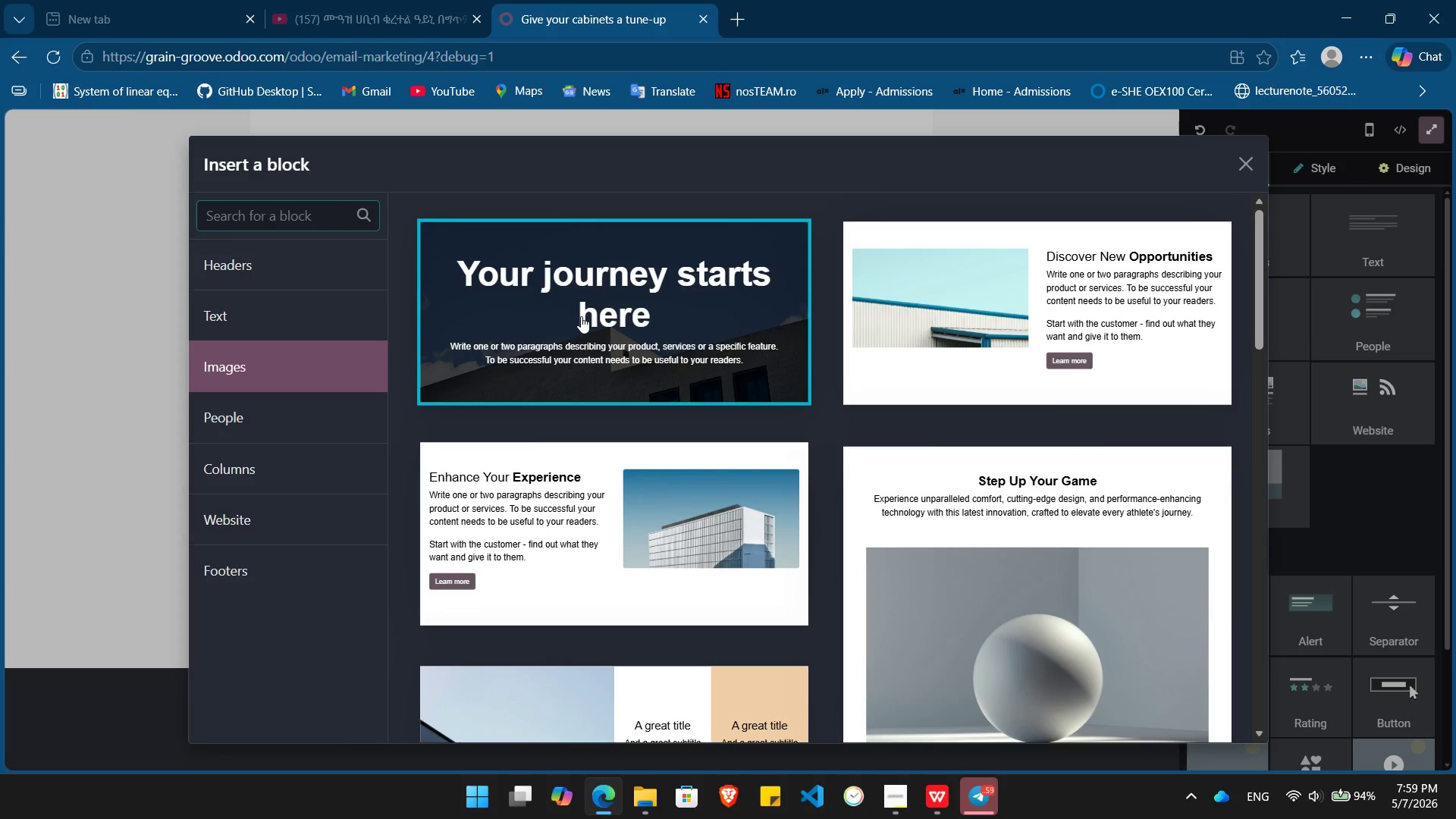 
left_click([581, 316])
 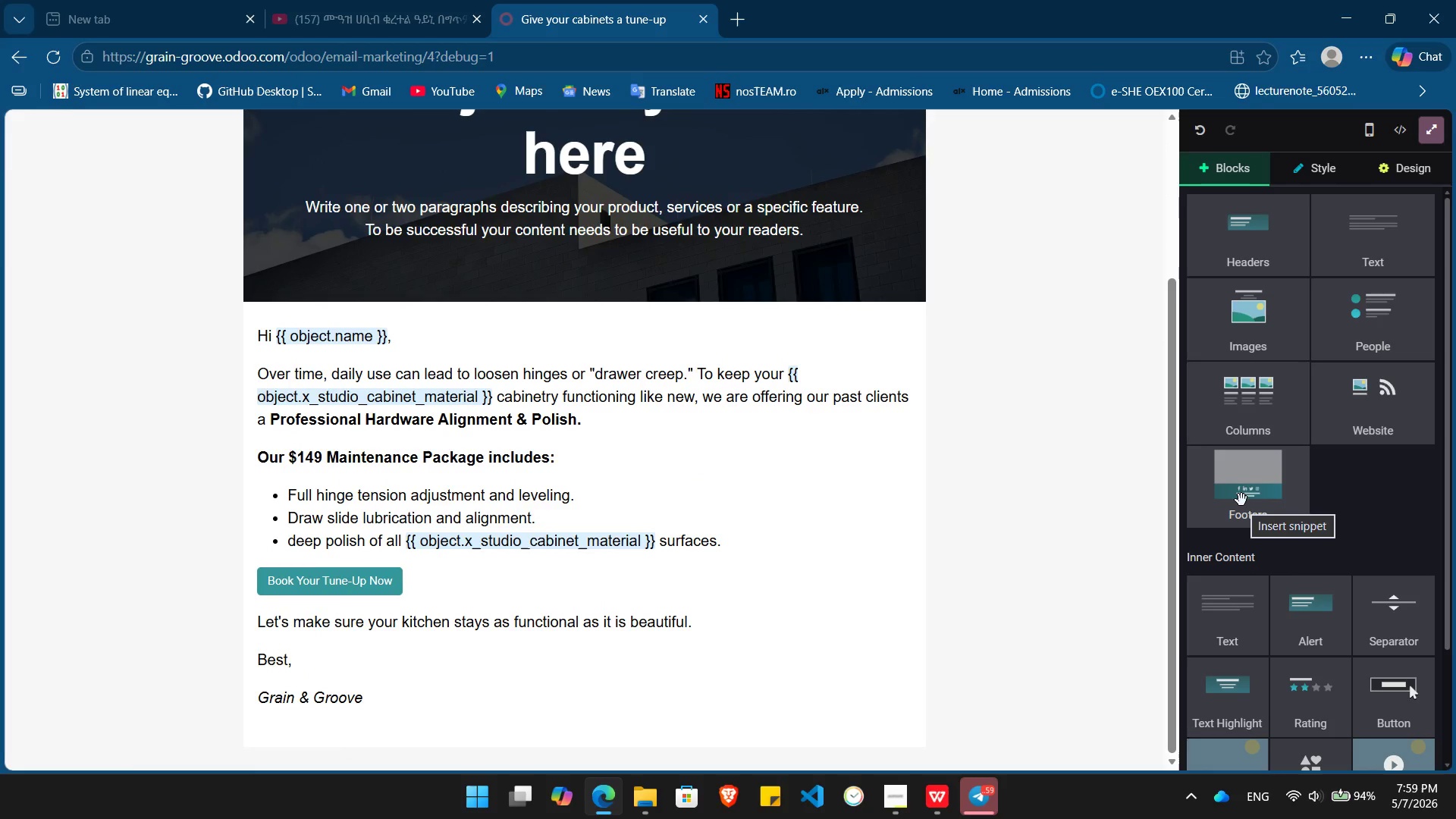 
left_click_drag(start_coordinate=[1241, 500], to_coordinate=[637, 767])
 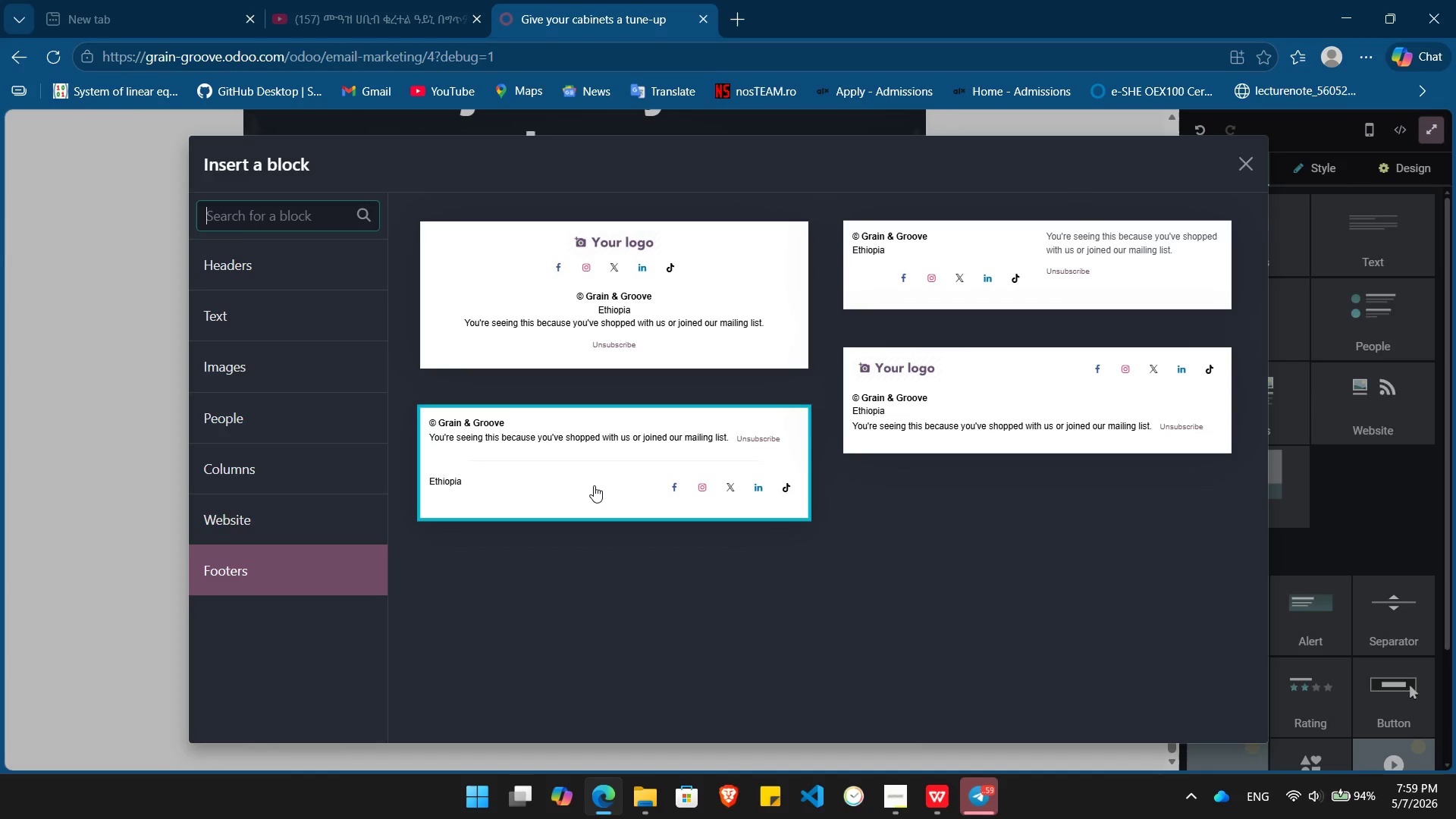 
left_click([594, 485])
 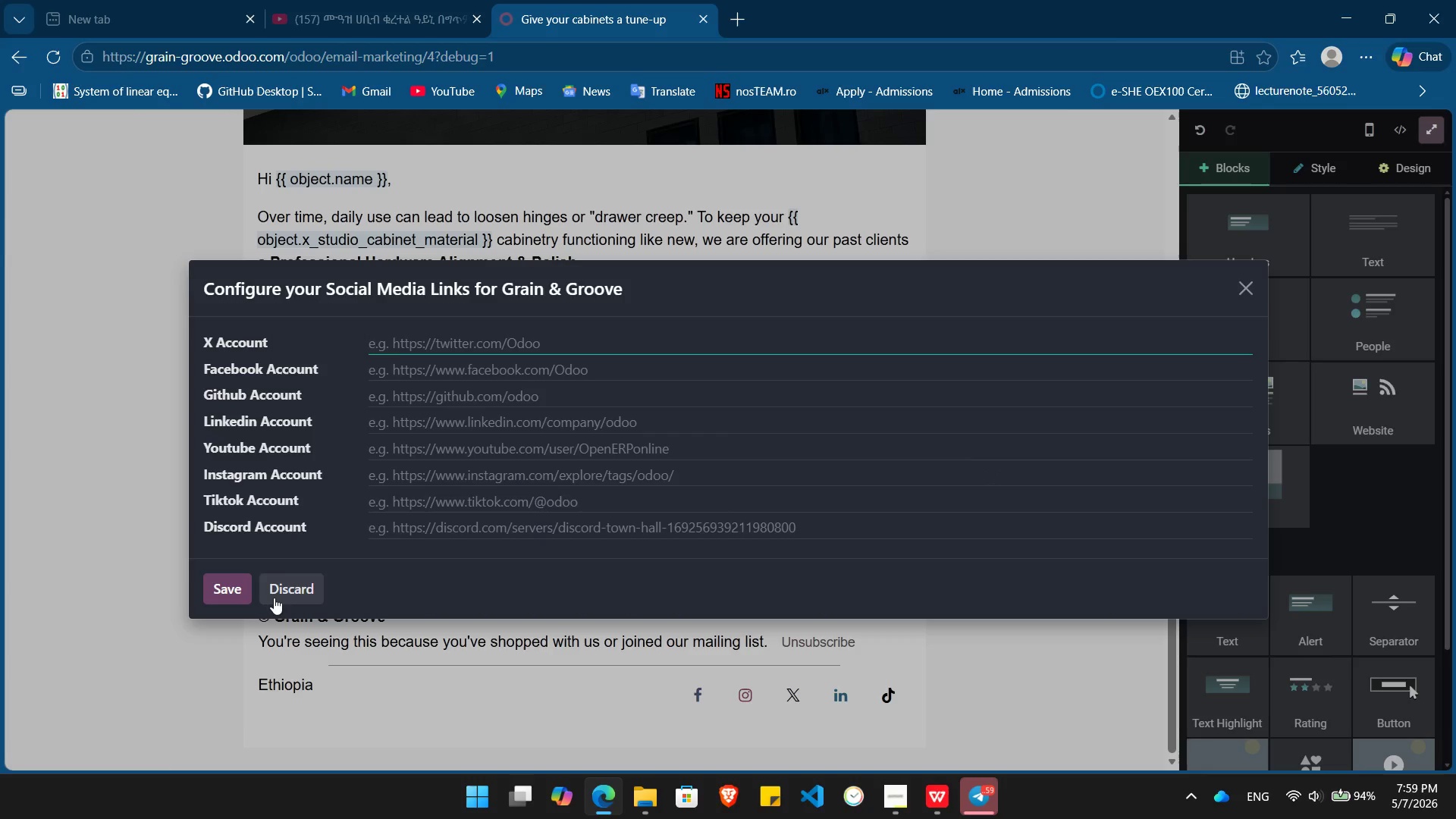 
left_click([282, 579])
 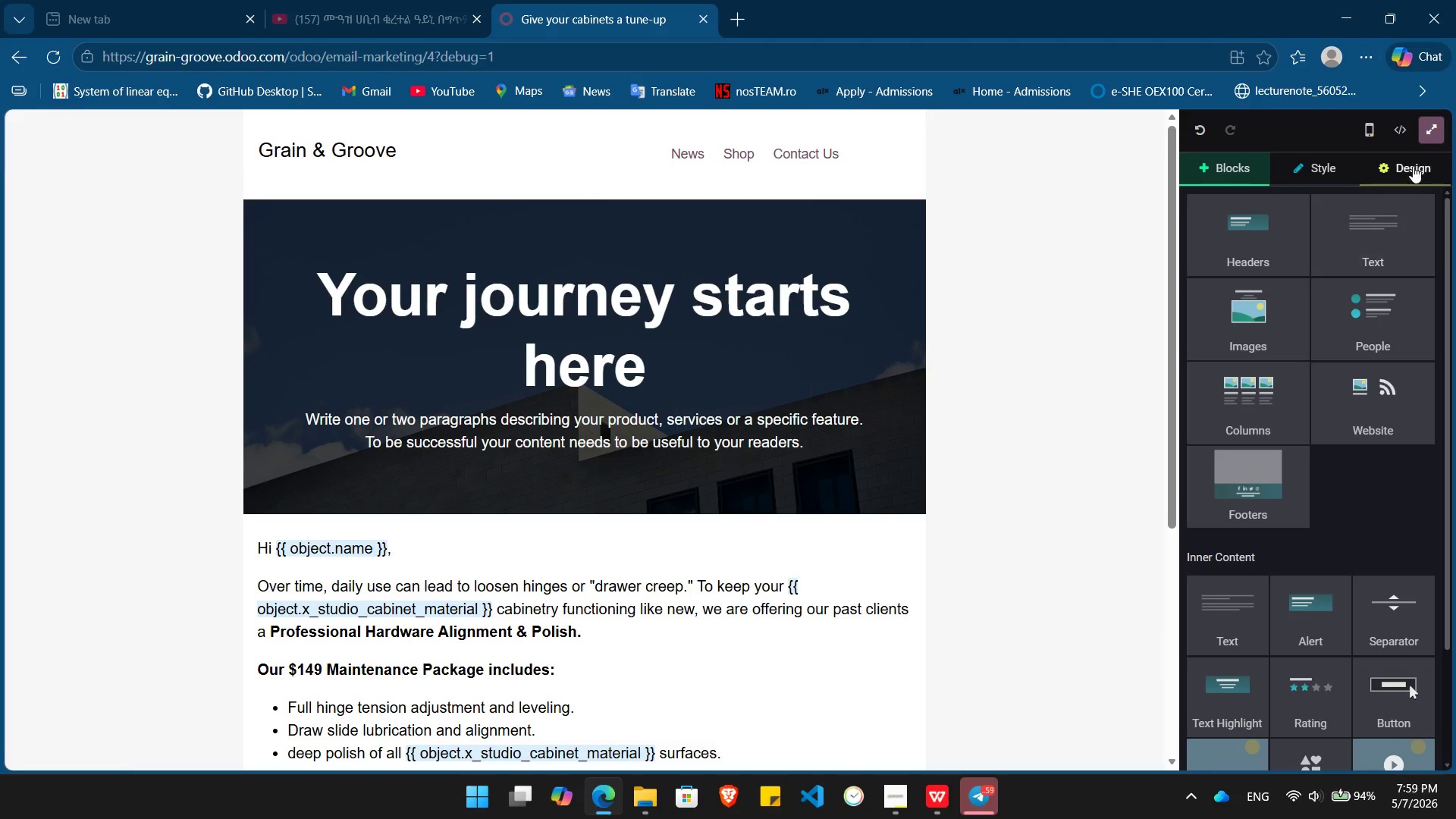 
left_click([1407, 161])
 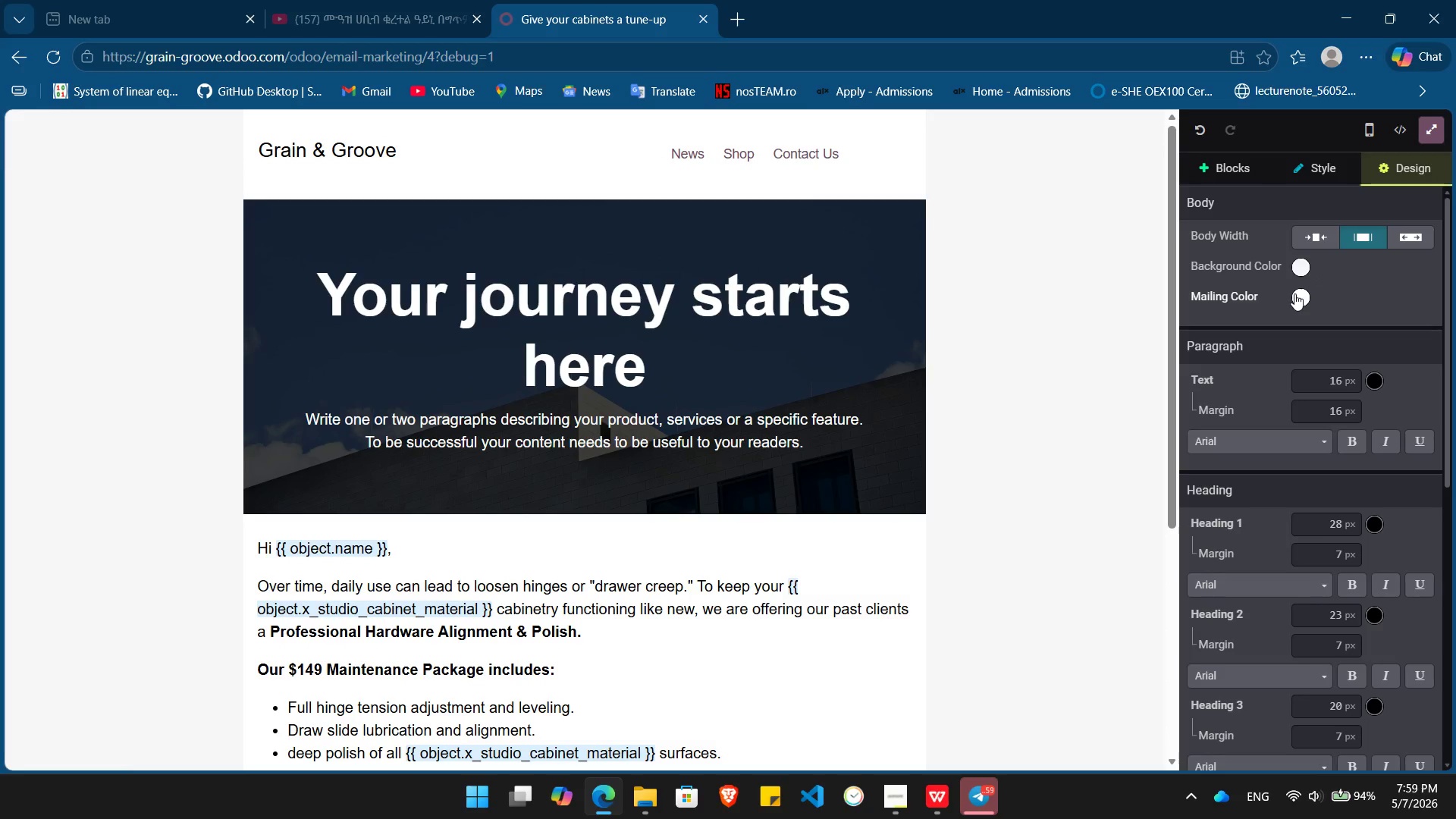 
left_click([1294, 293])
 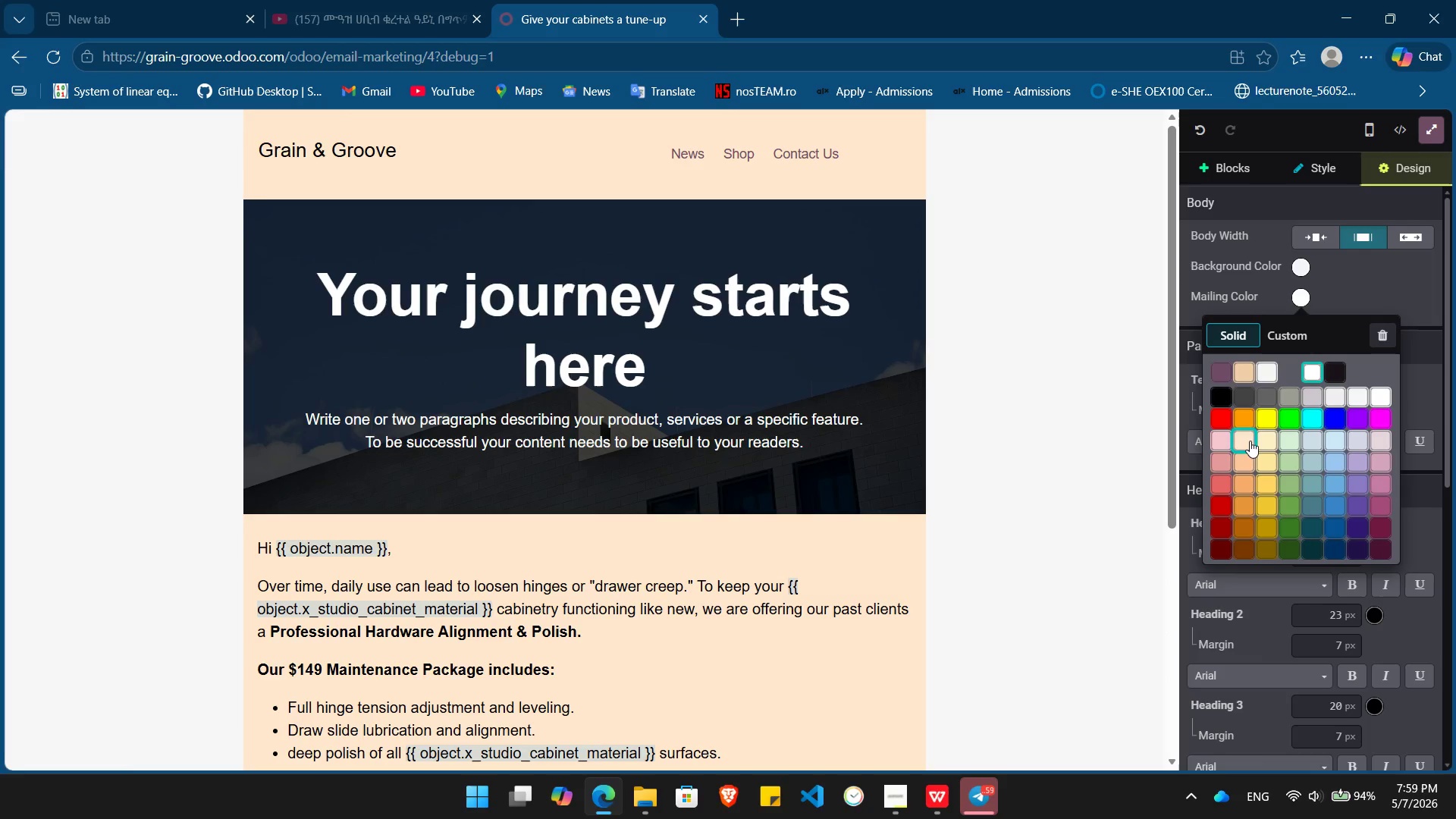 
left_click([1247, 441])
 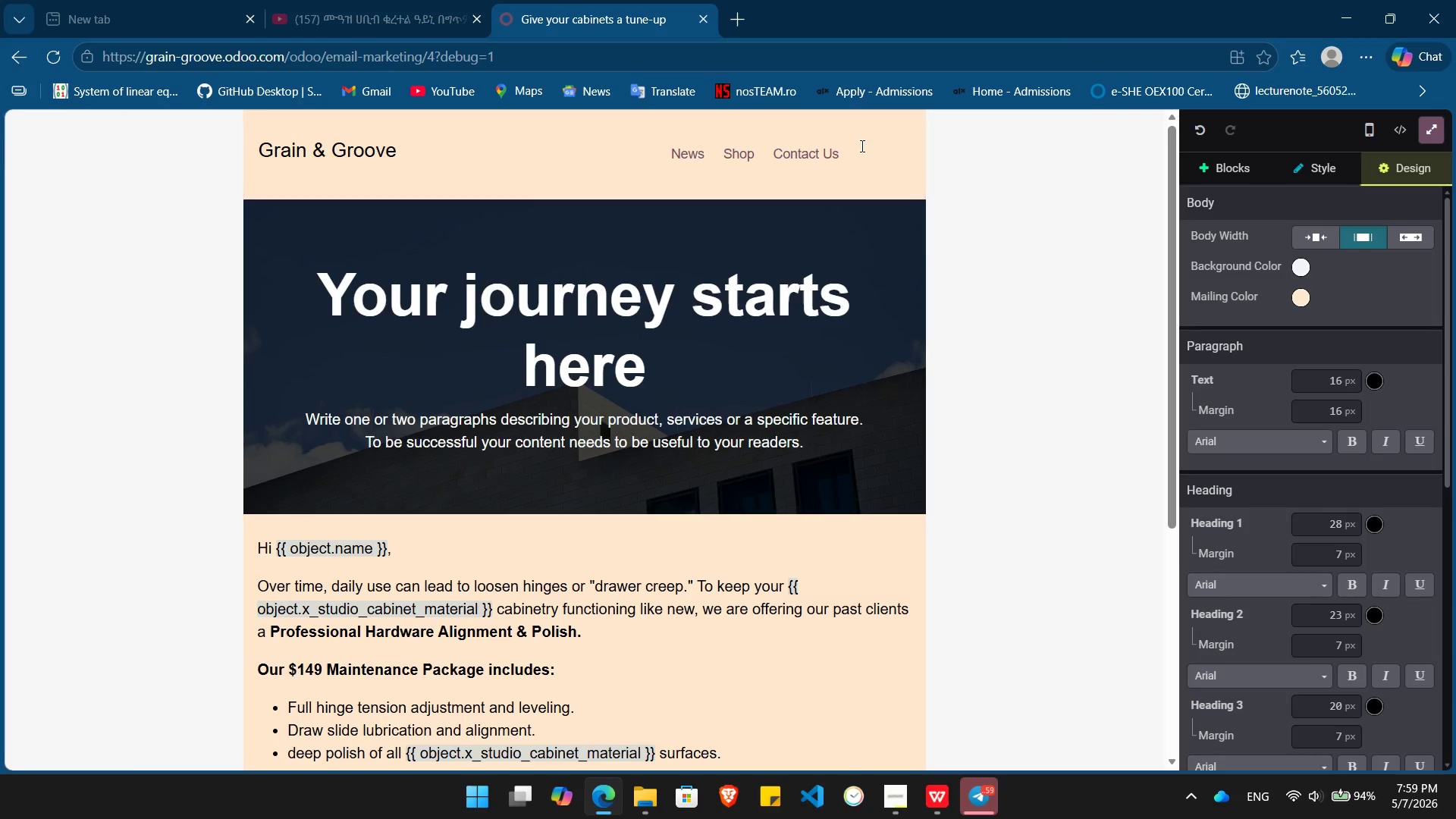 
left_click([859, 144])
 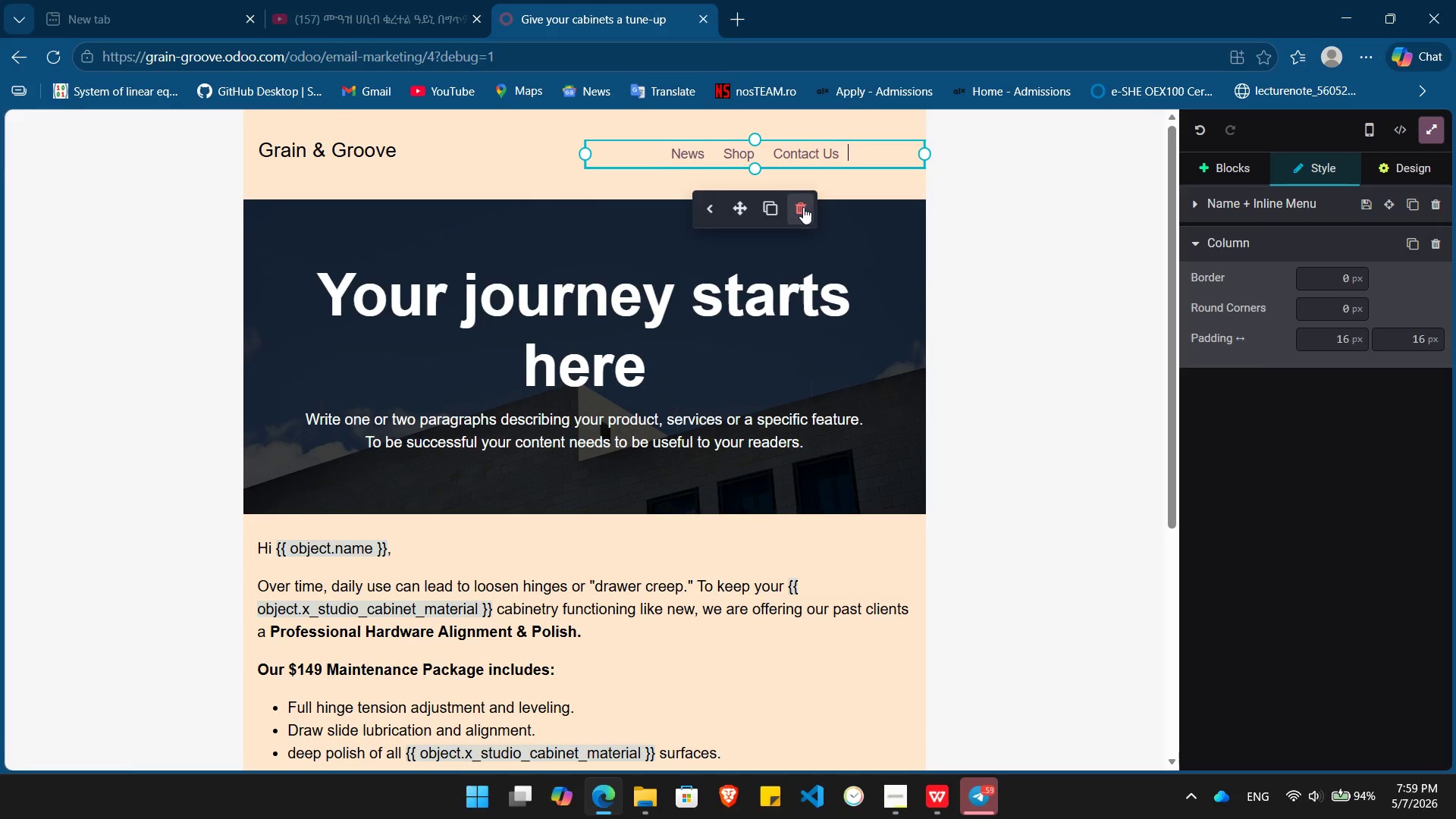 
left_click([802, 207])
 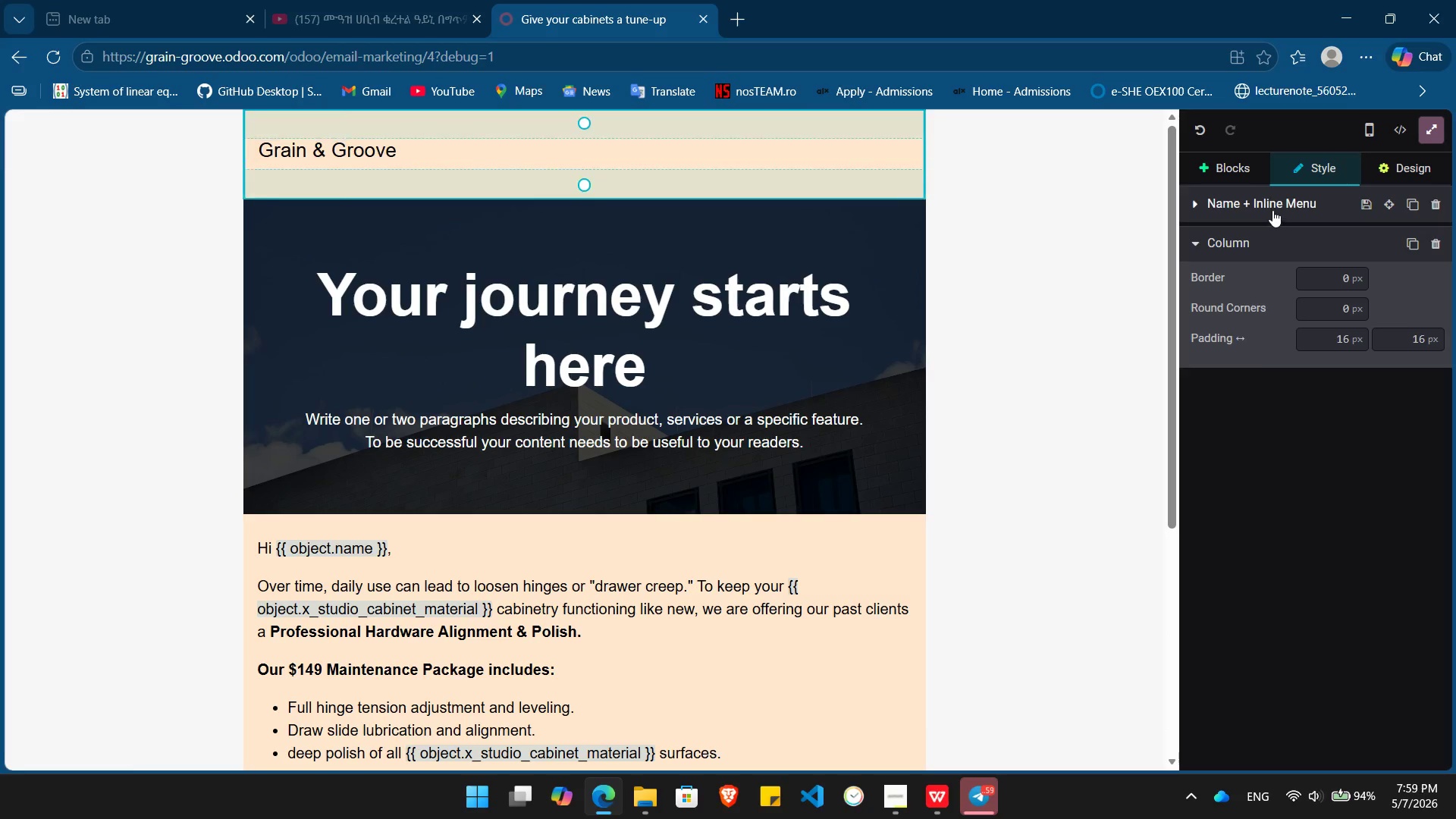 
left_click([1272, 210])
 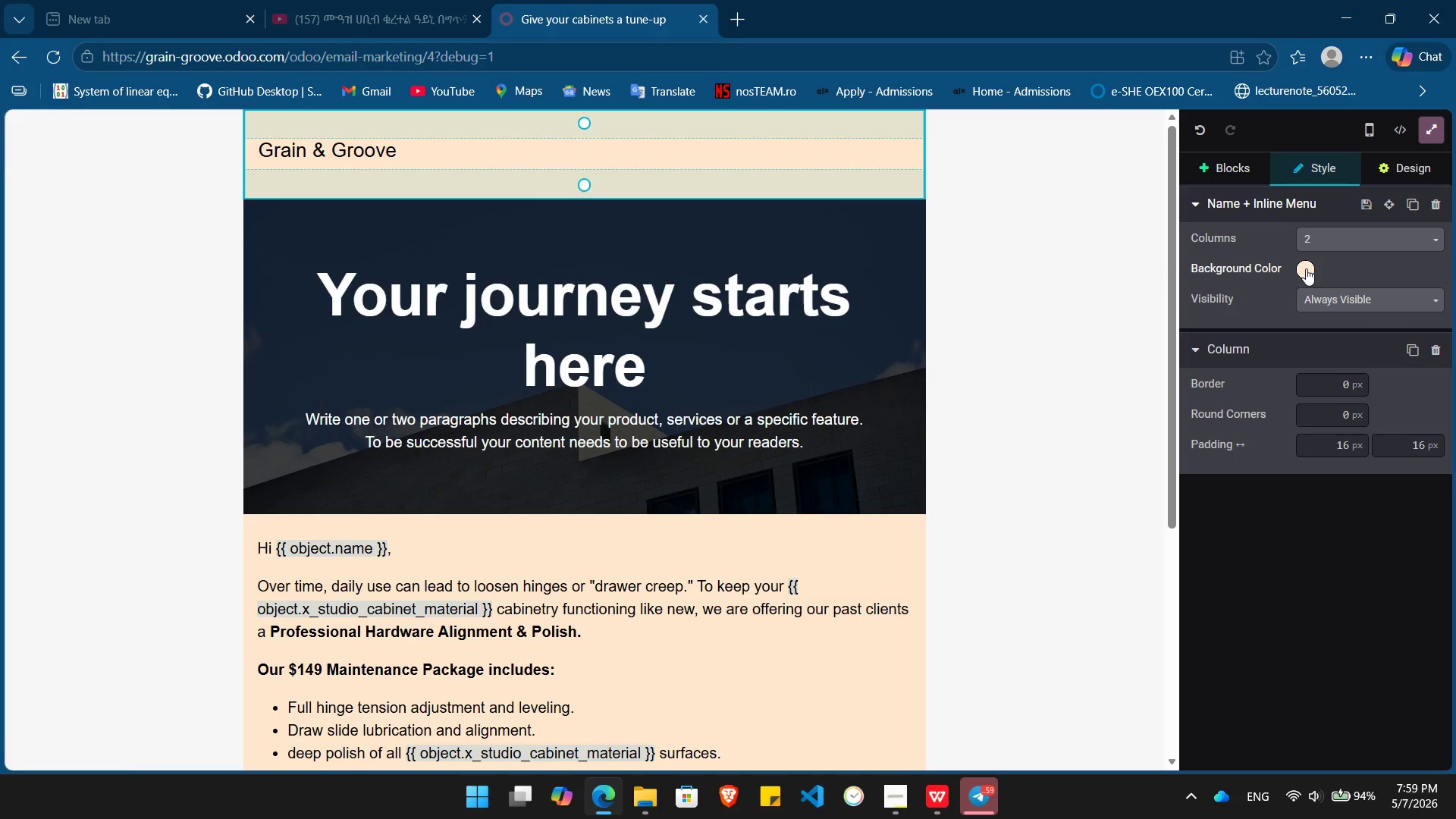 
left_click([1306, 268])
 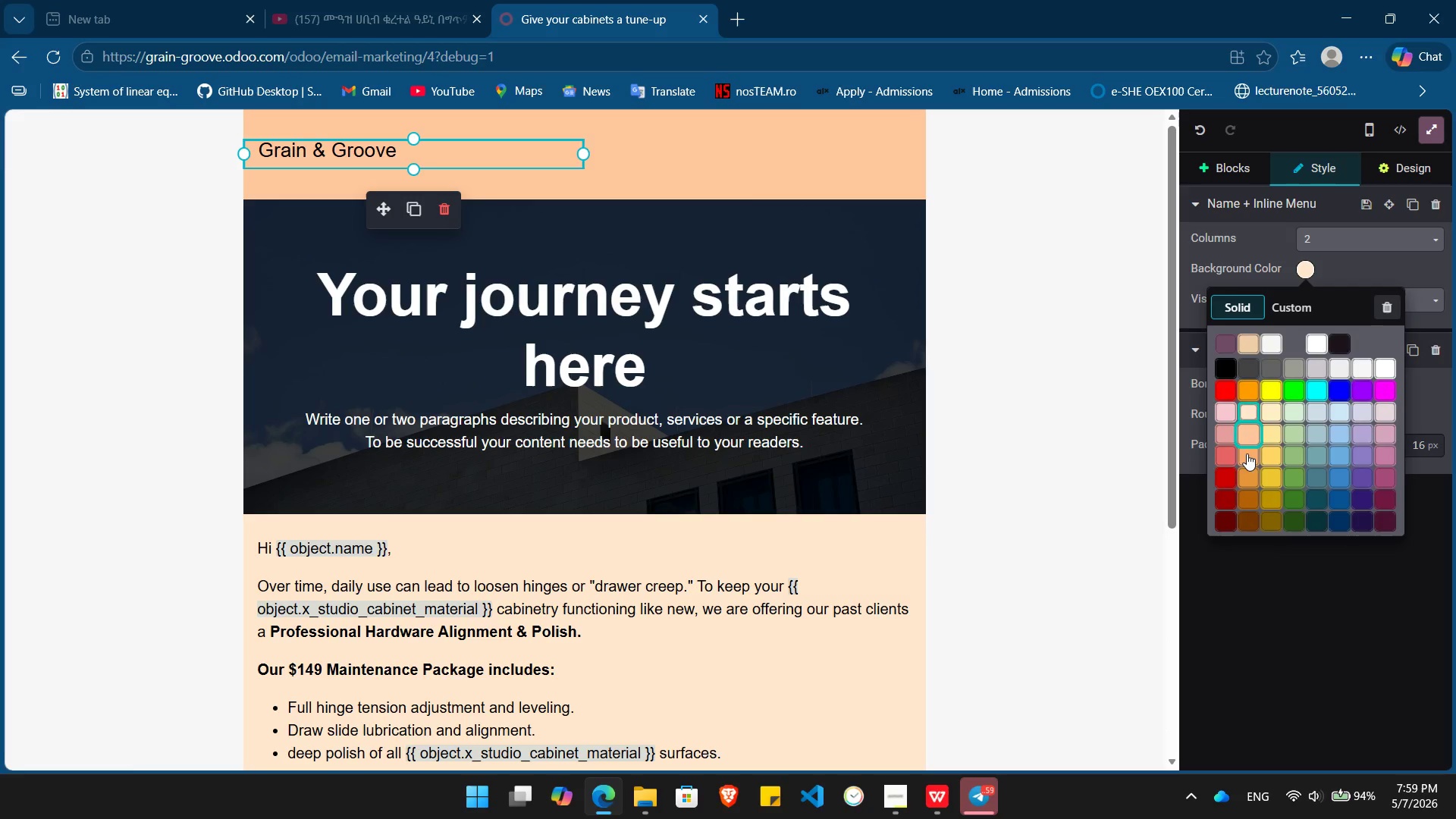 
left_click([1247, 457])
 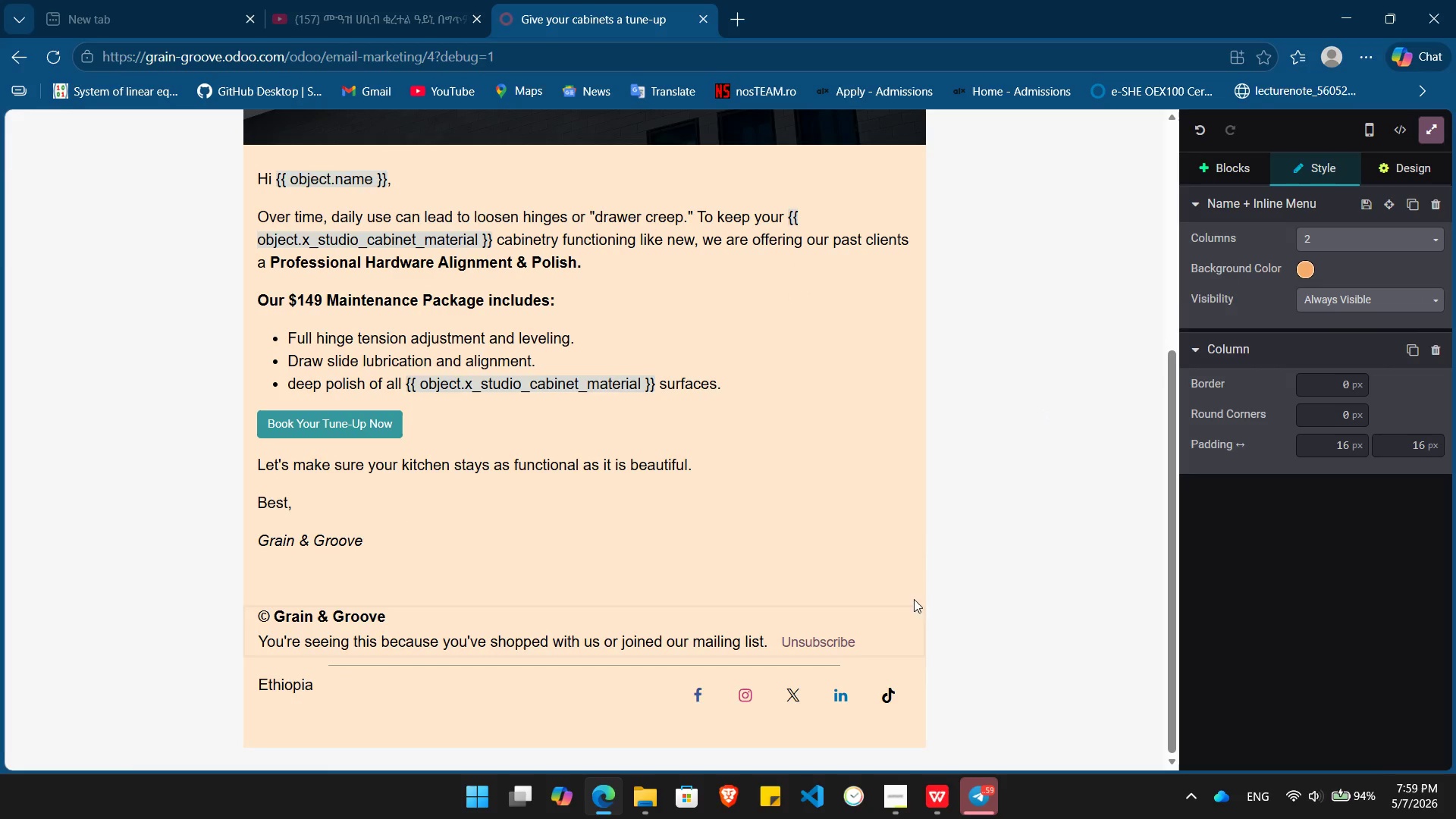 
left_click([893, 599])
 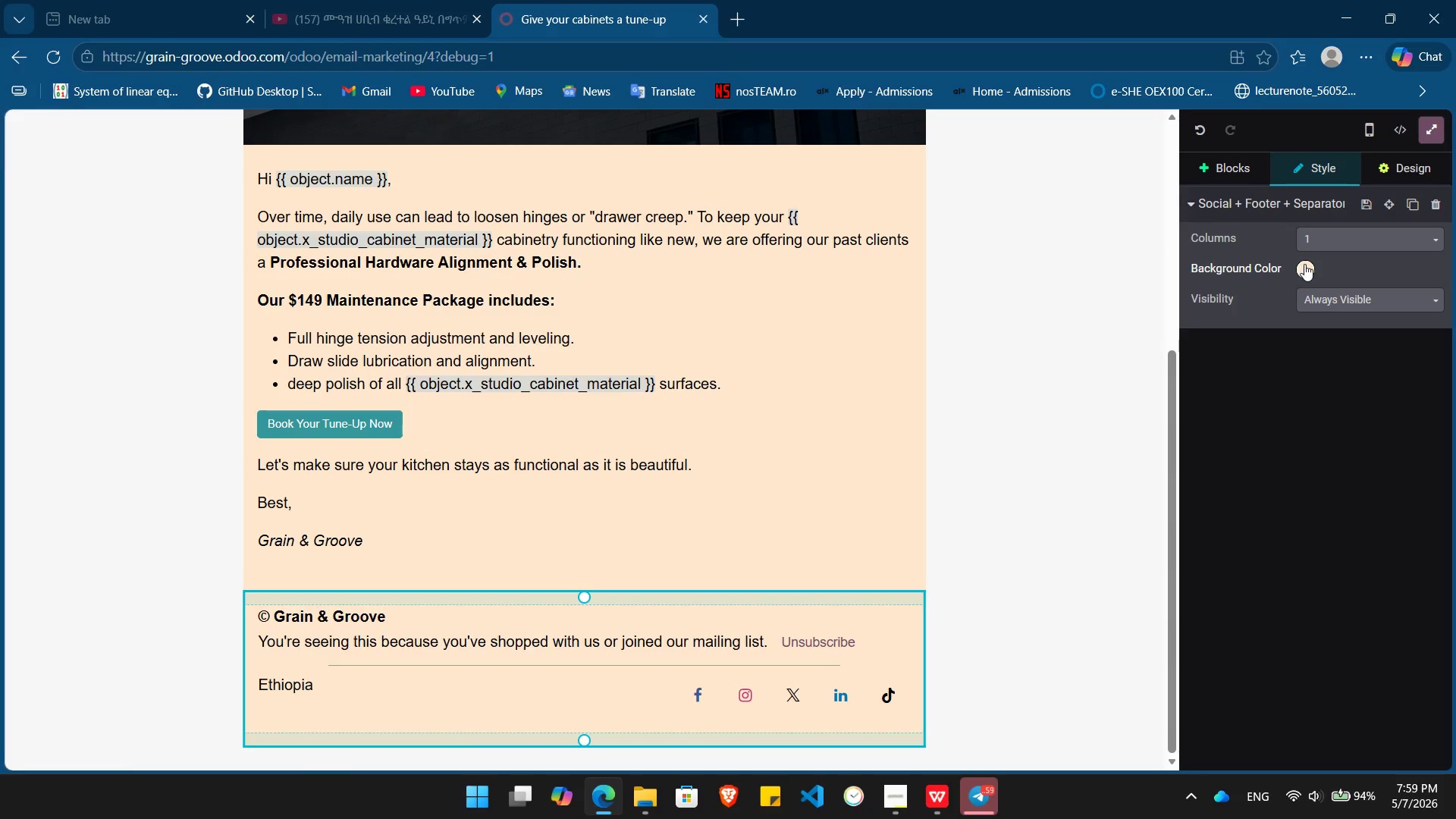 
left_click([1304, 267])
 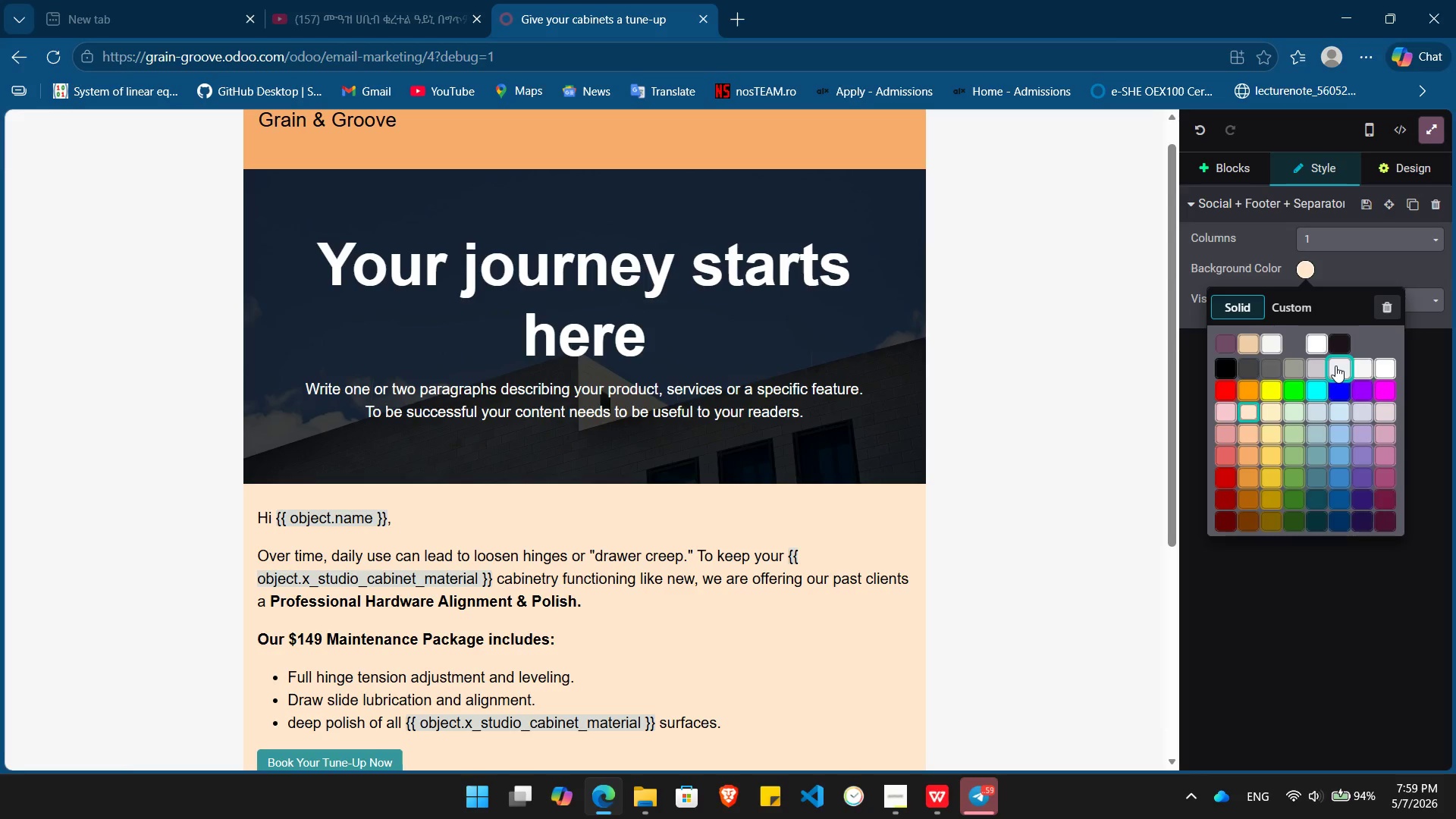 
left_click([1335, 366])
 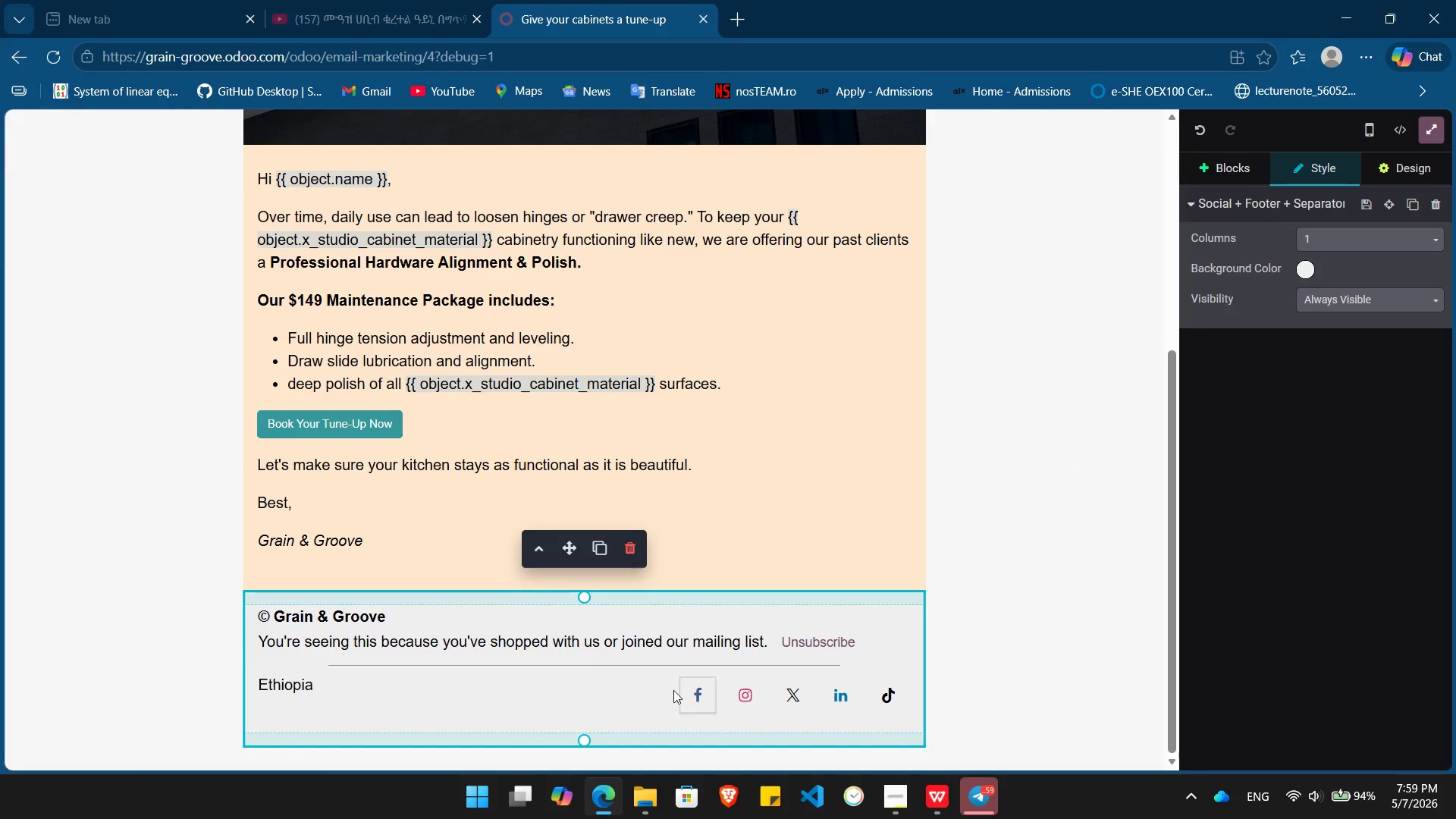 
left_click([662, 690])
 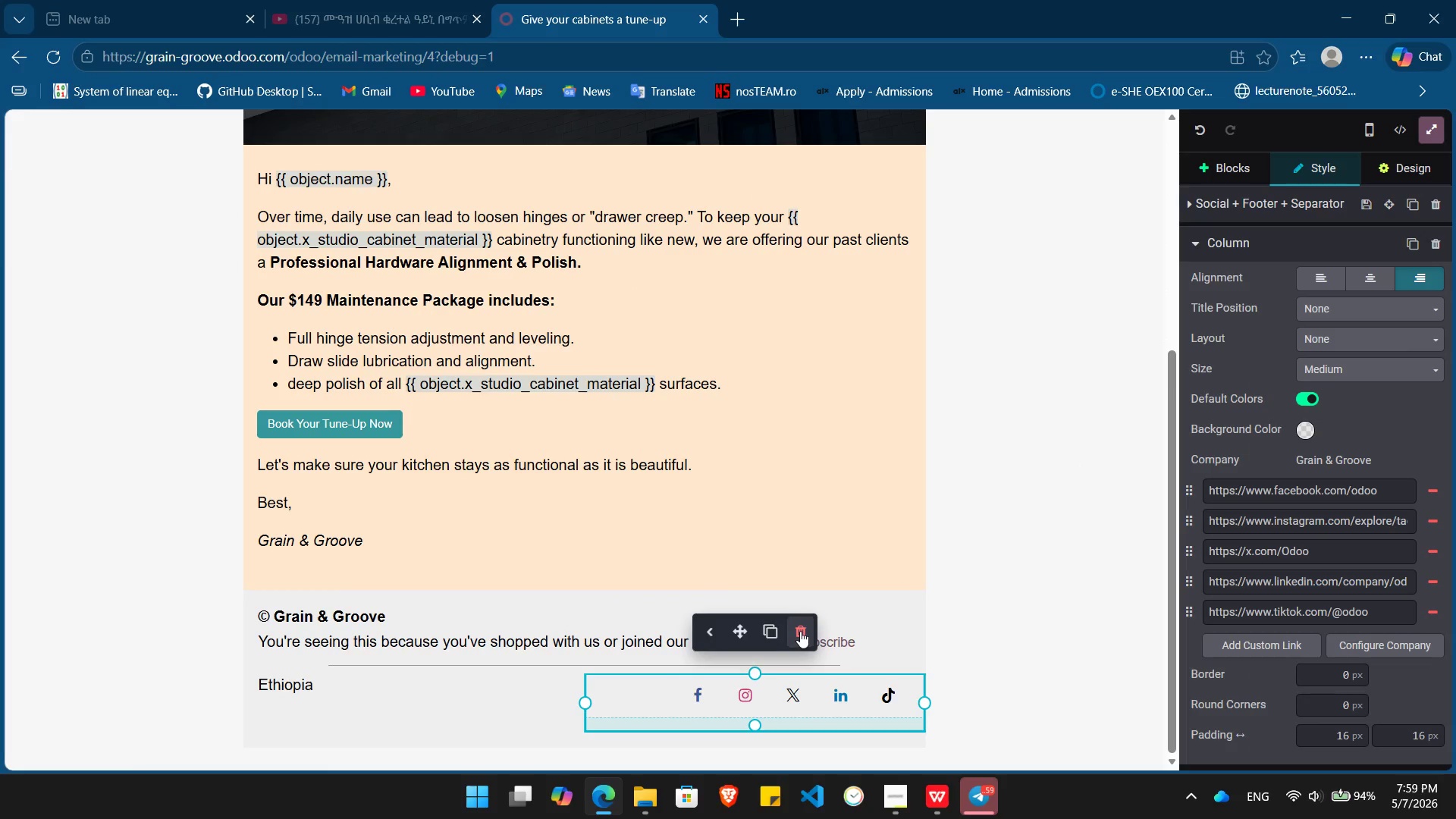 
left_click([800, 631])
 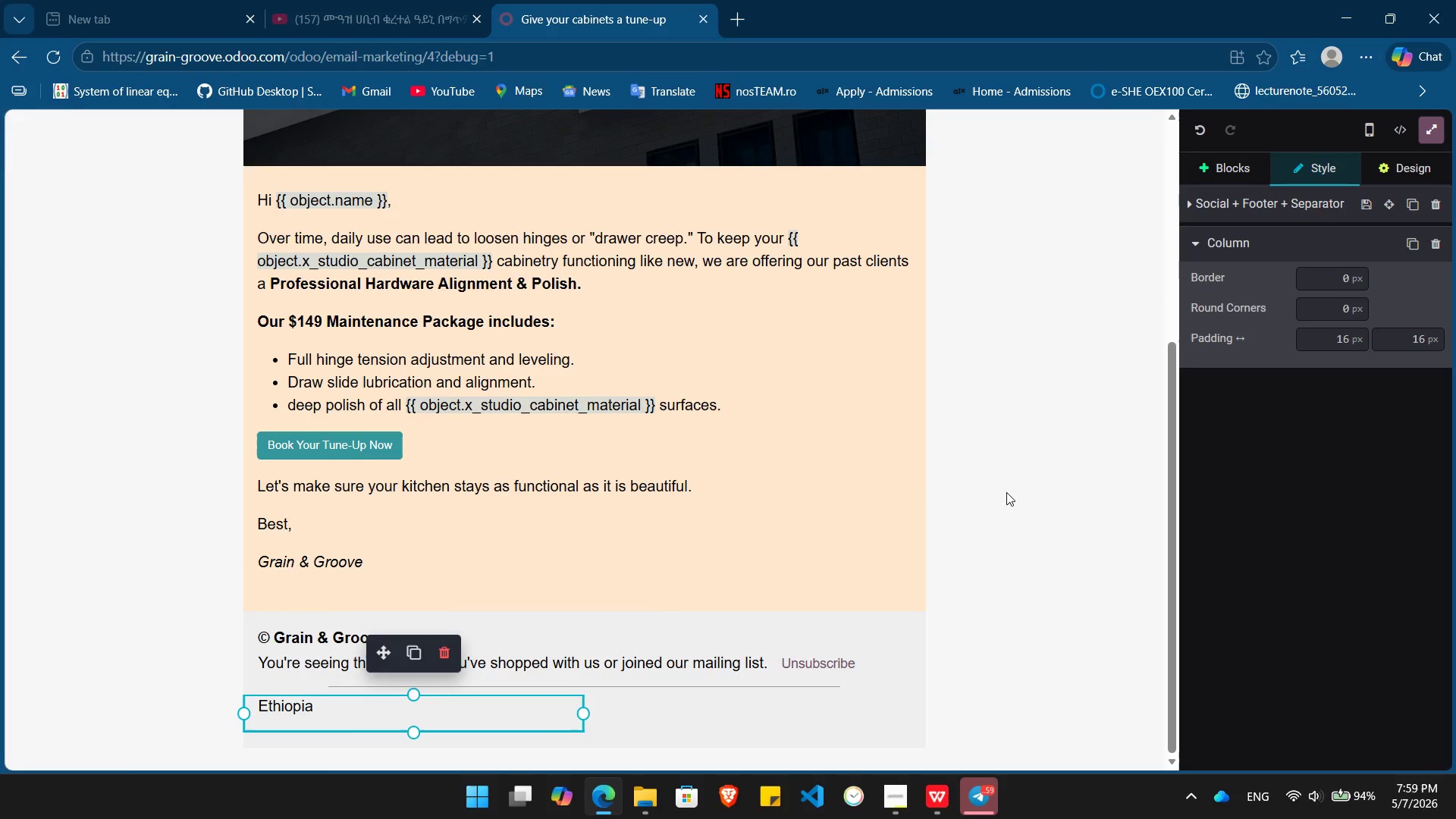 
left_click([1006, 492])
 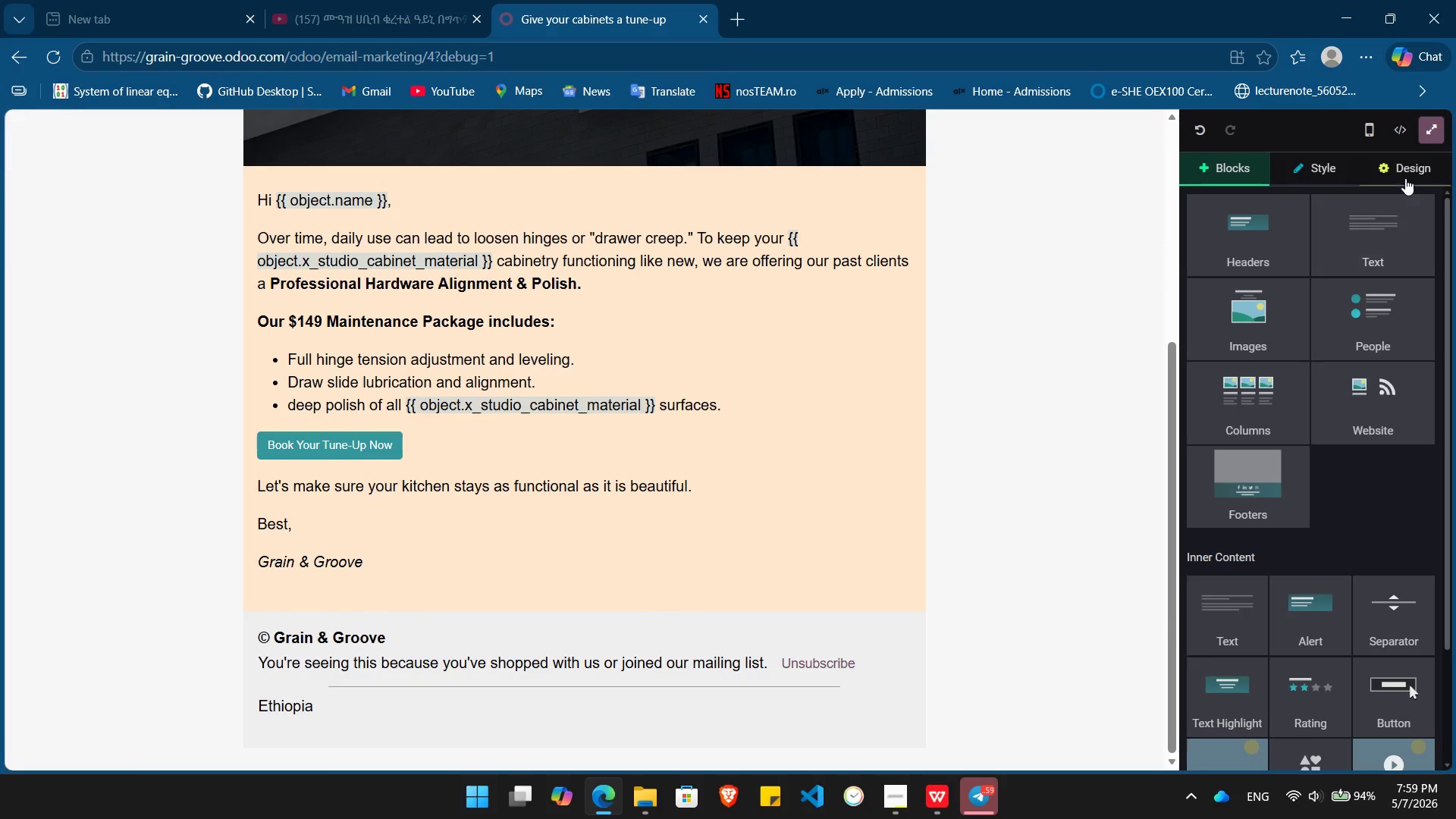 
left_click([1404, 175])
 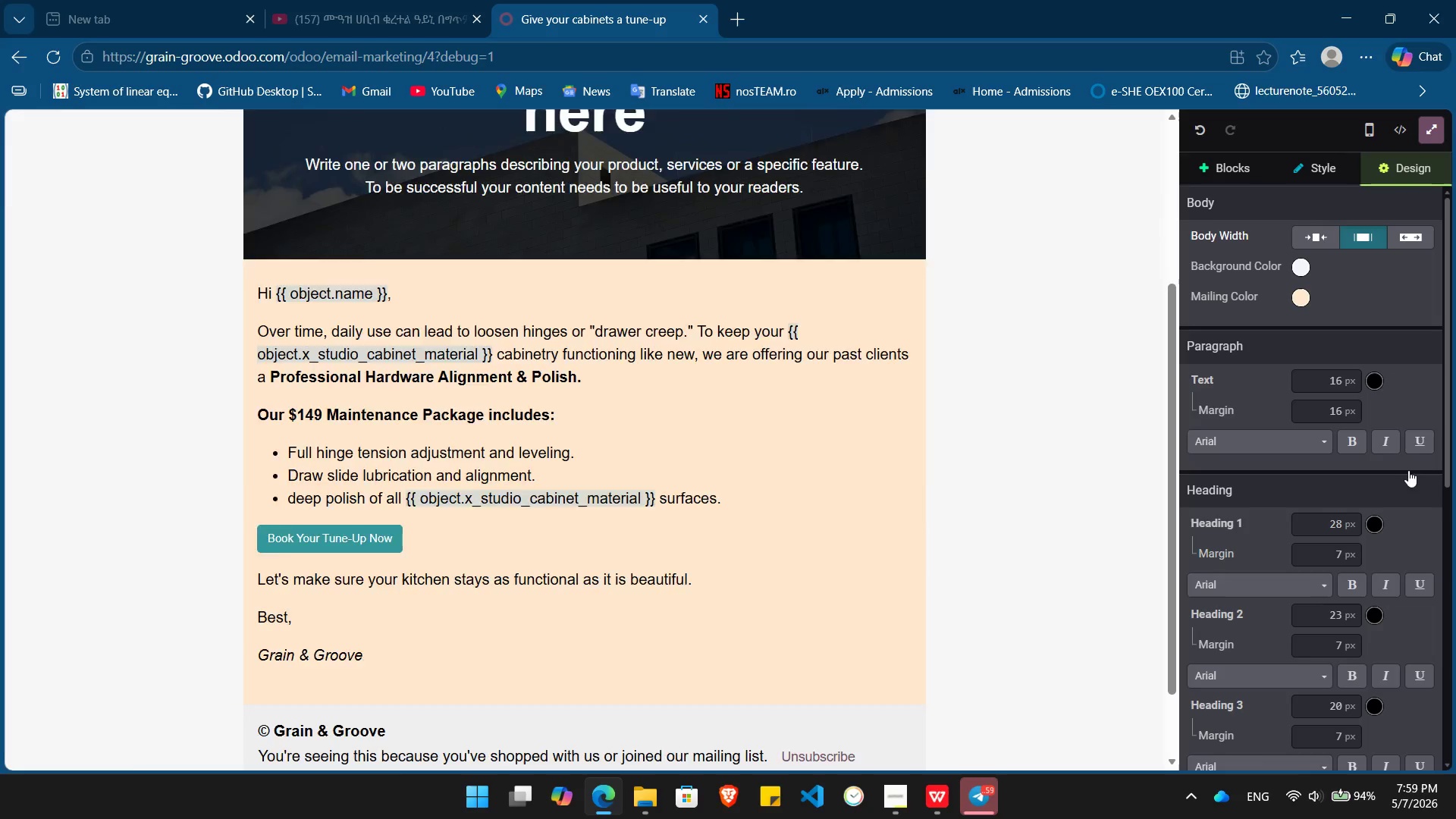 
mouse_move([1392, 481])
 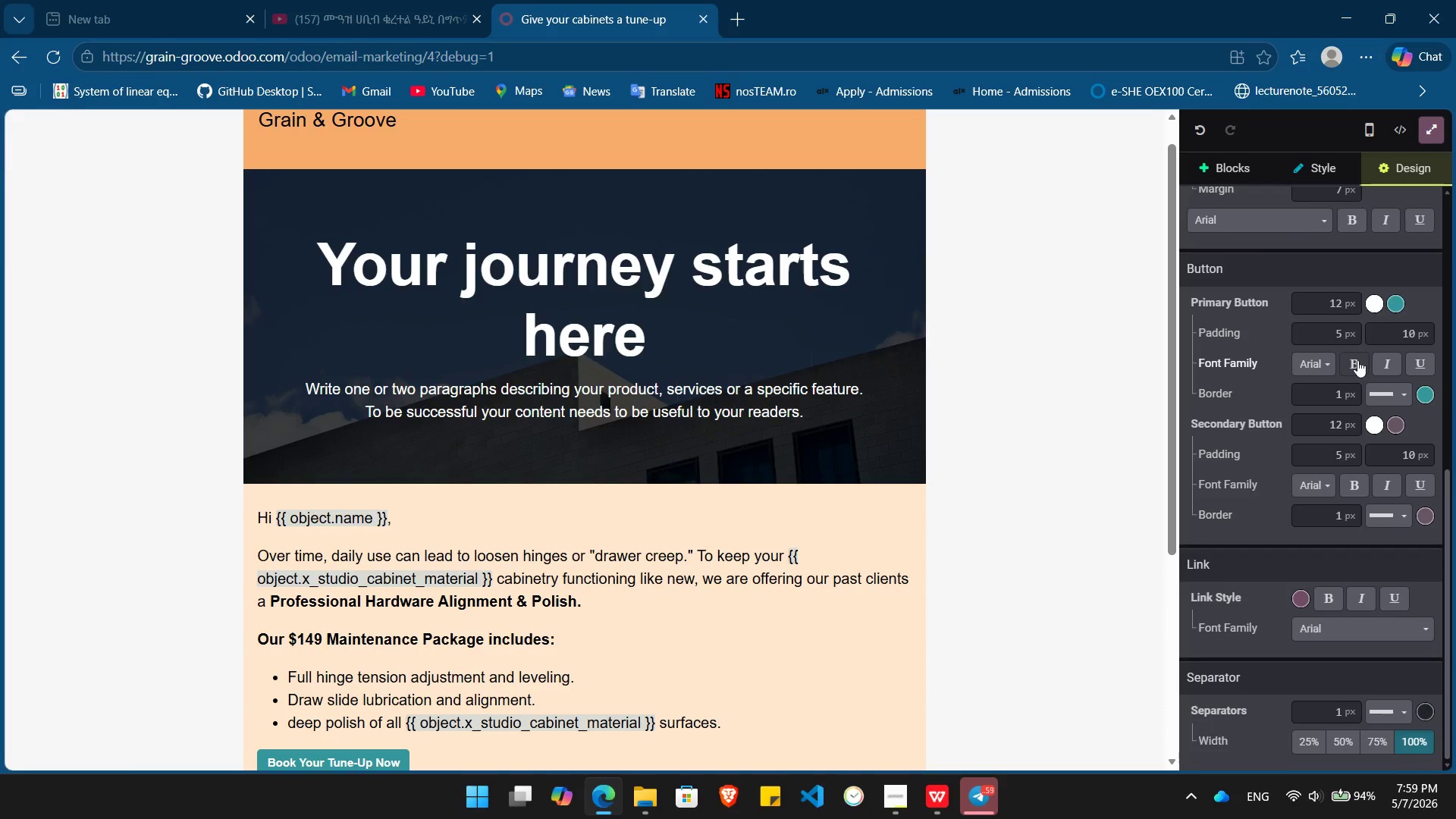 
left_click([1357, 360])
 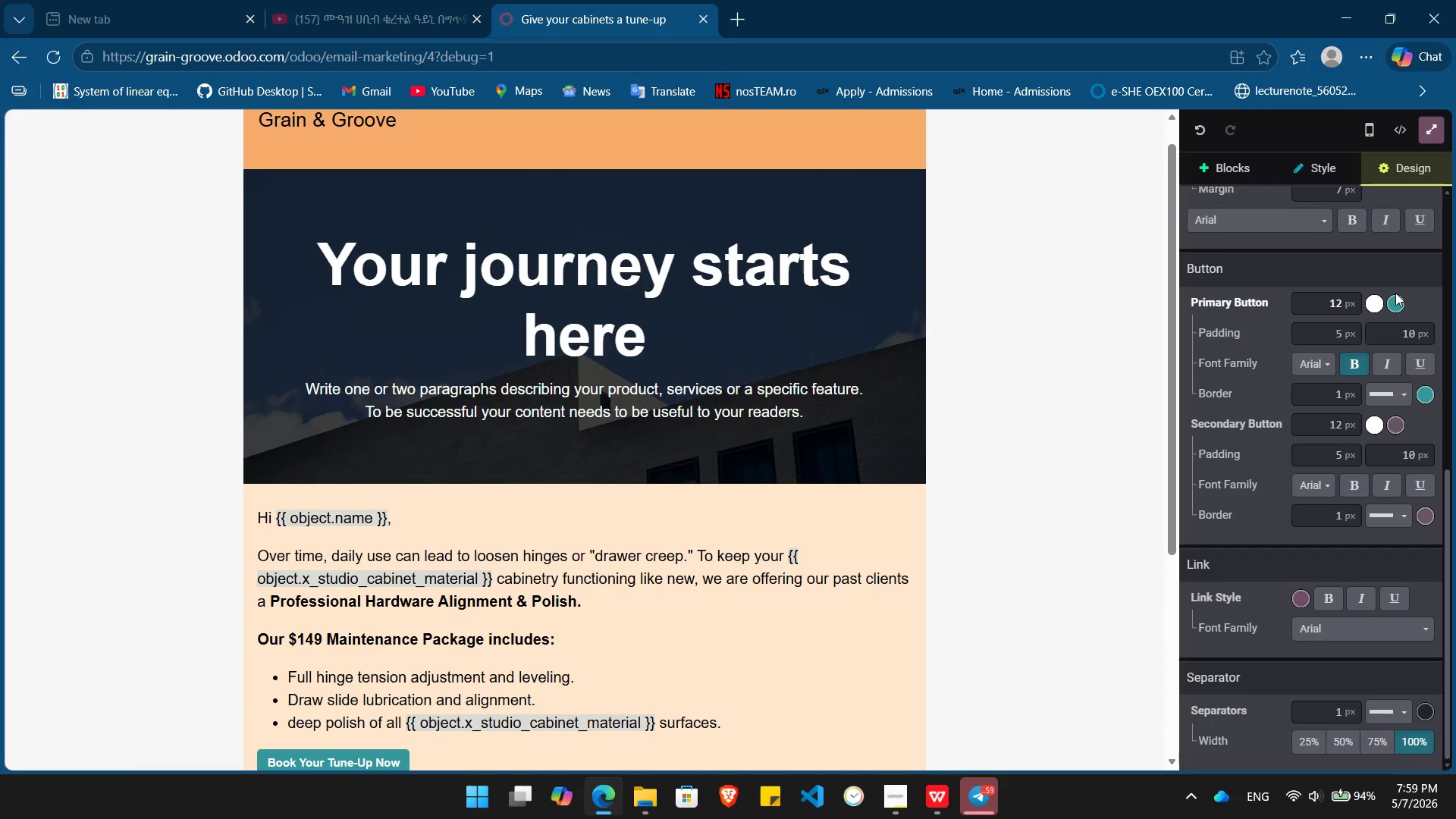 
left_click([1395, 293])
 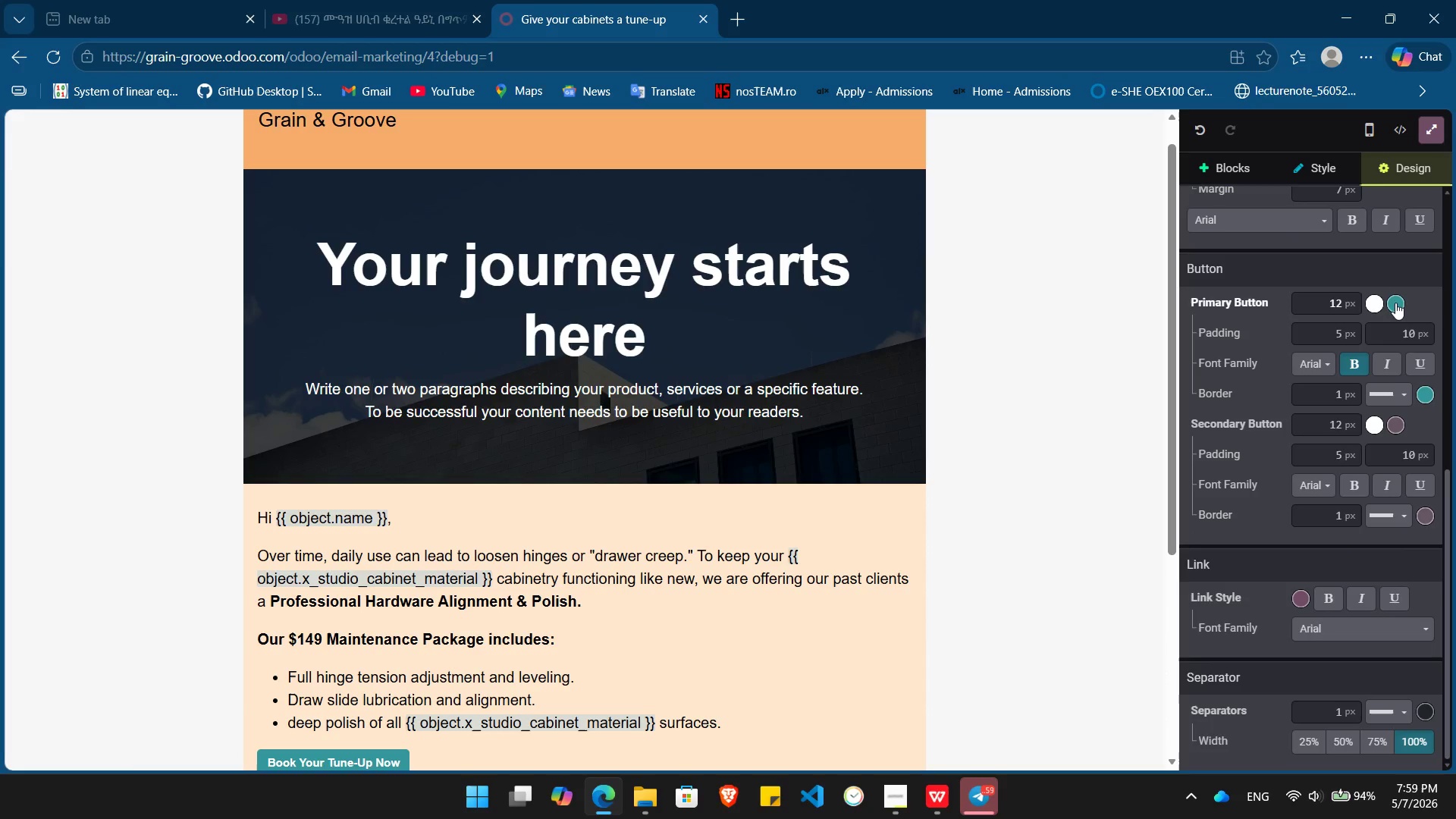 
left_click([1395, 303])
 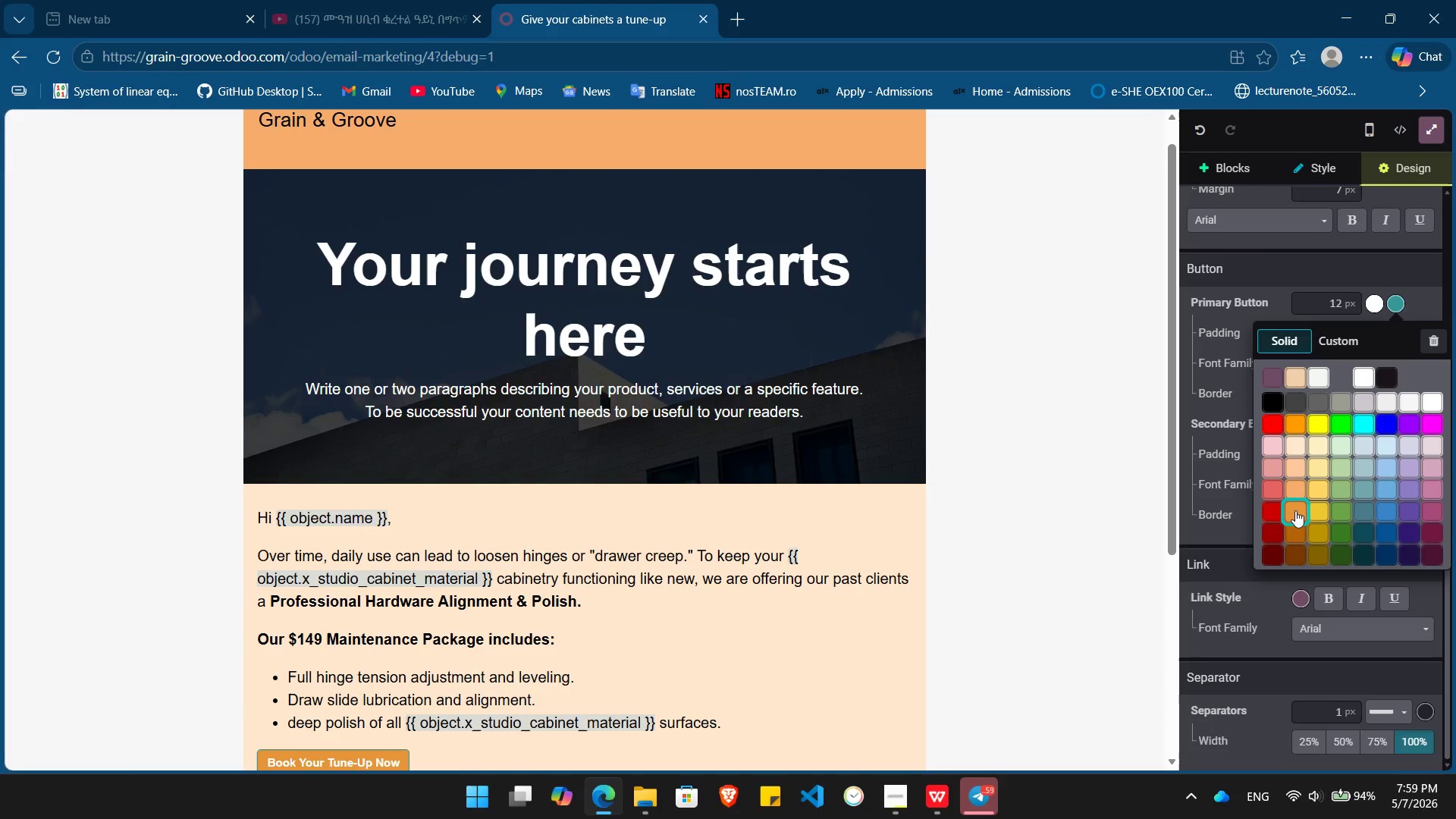 
wait(5.31)
 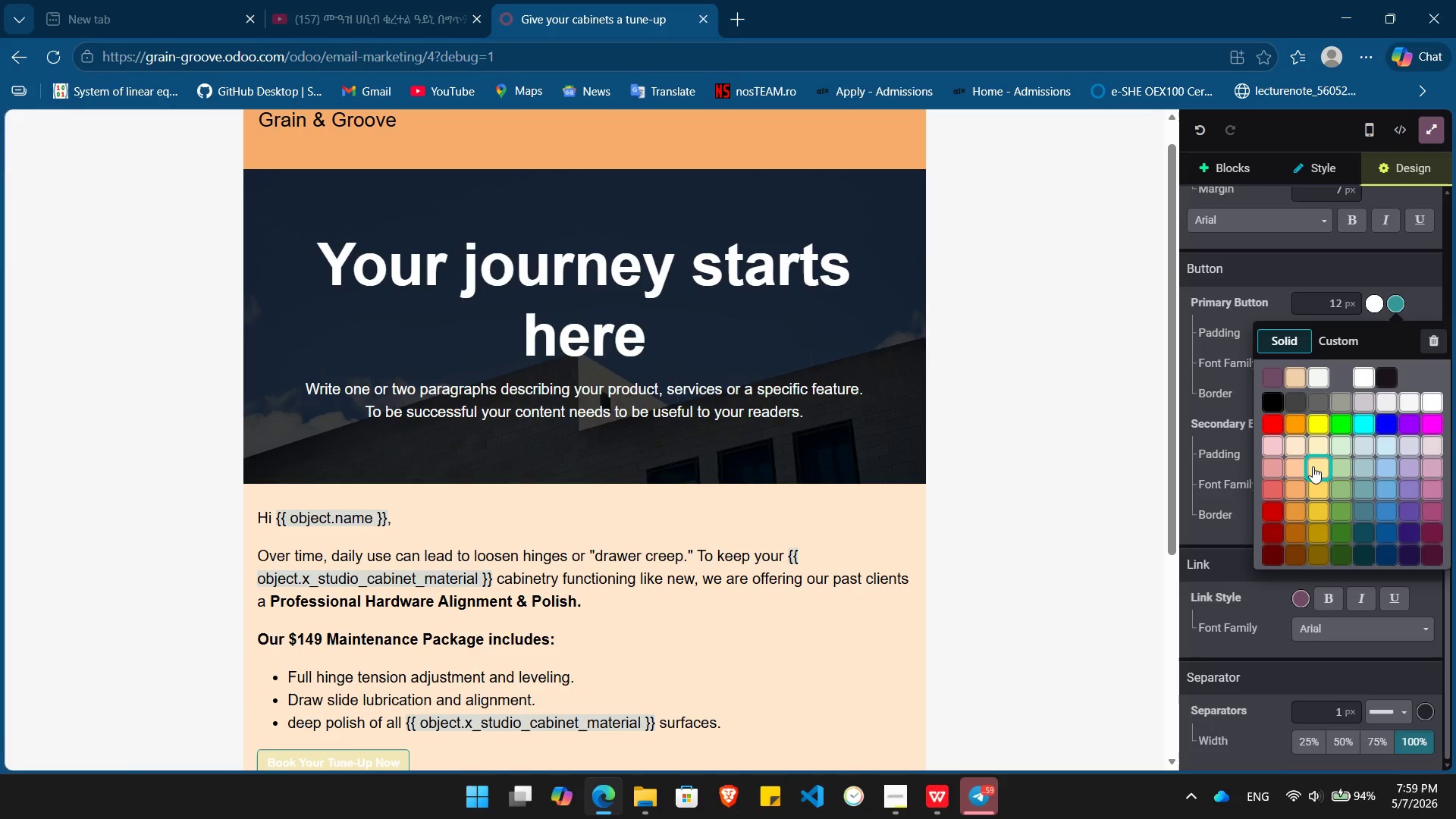 
left_click([1295, 510])
 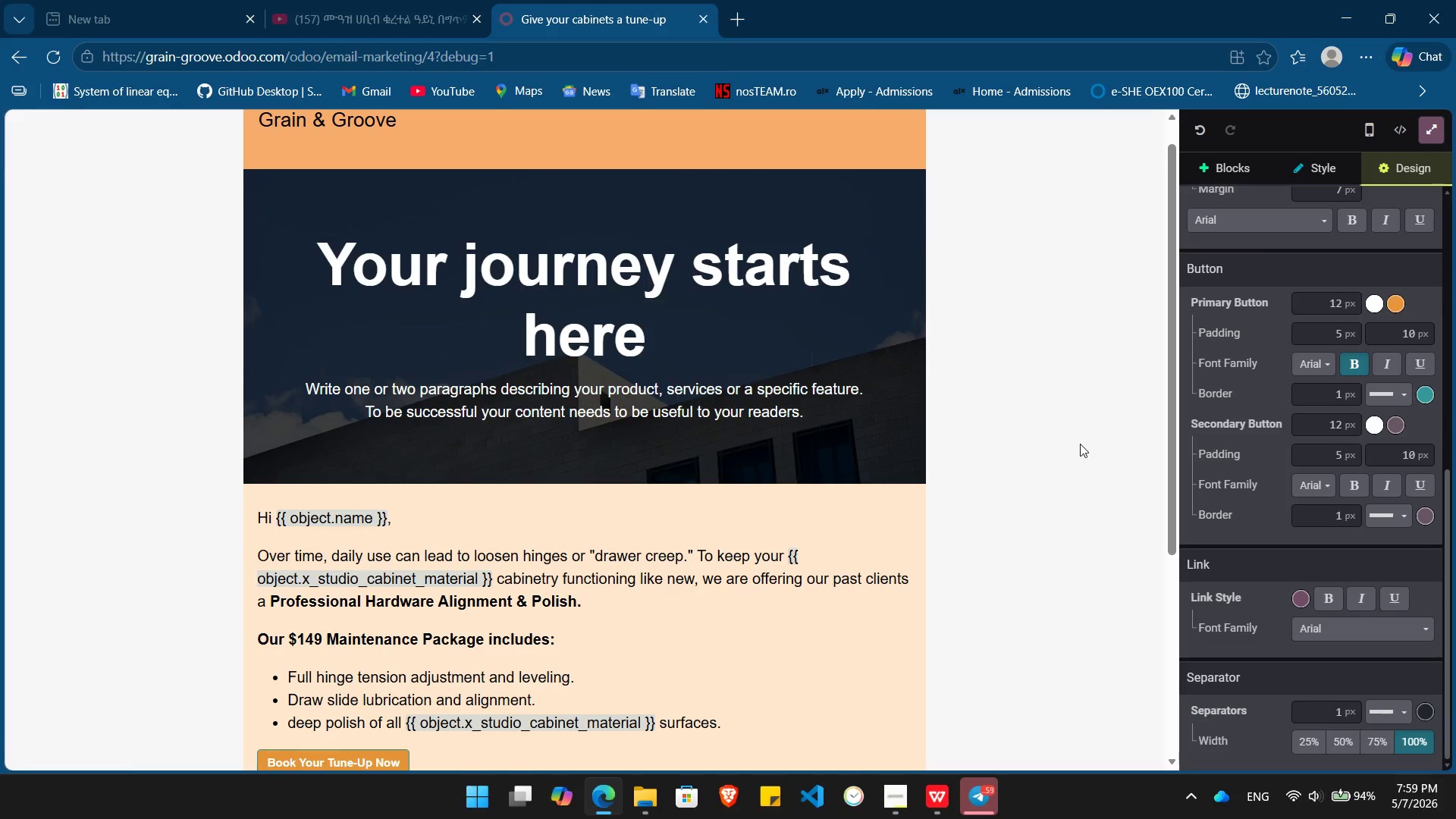 
left_click([1080, 444])
 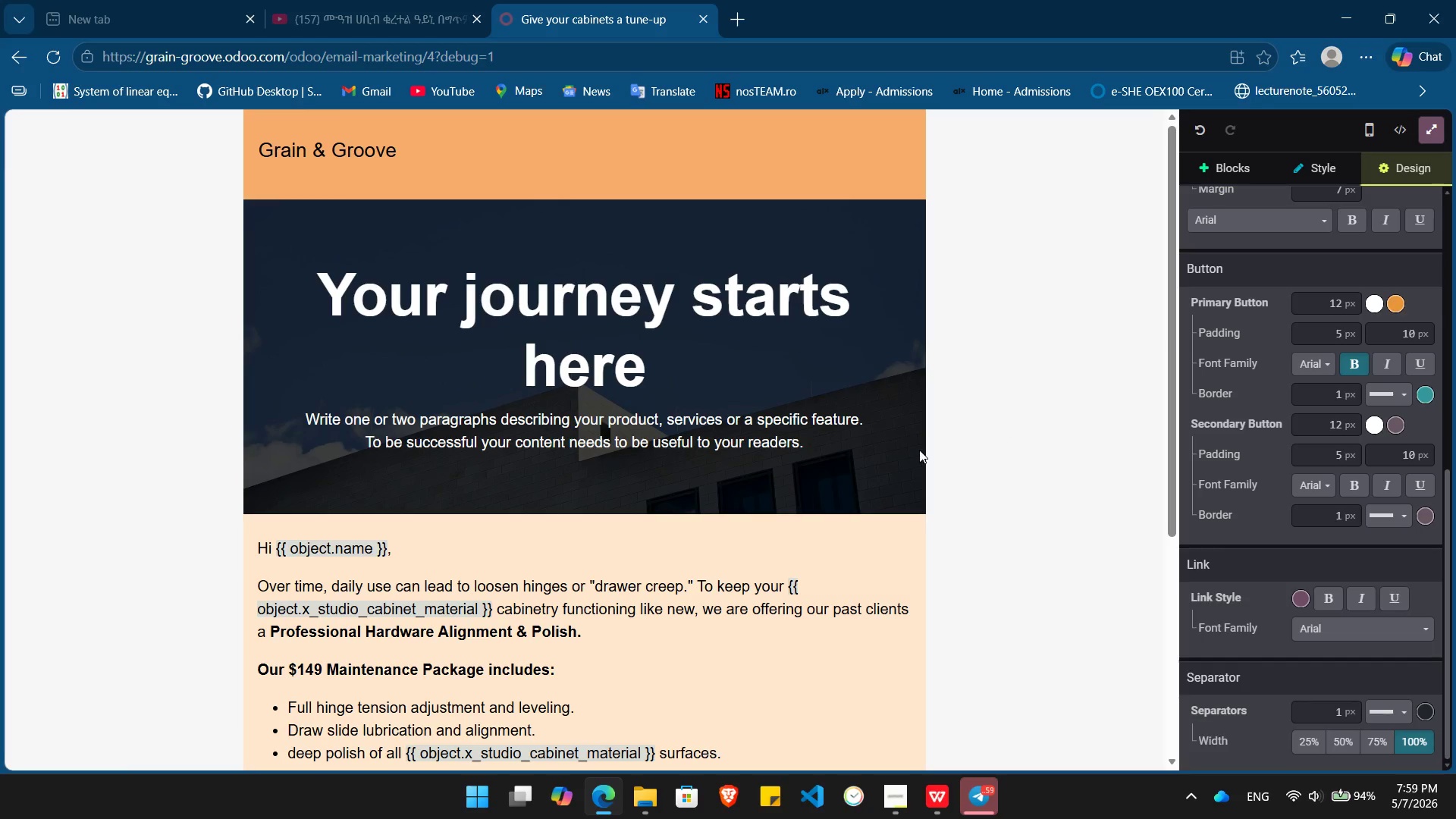 
left_click_drag(start_coordinate=[858, 444], to_coordinate=[384, 295])
 